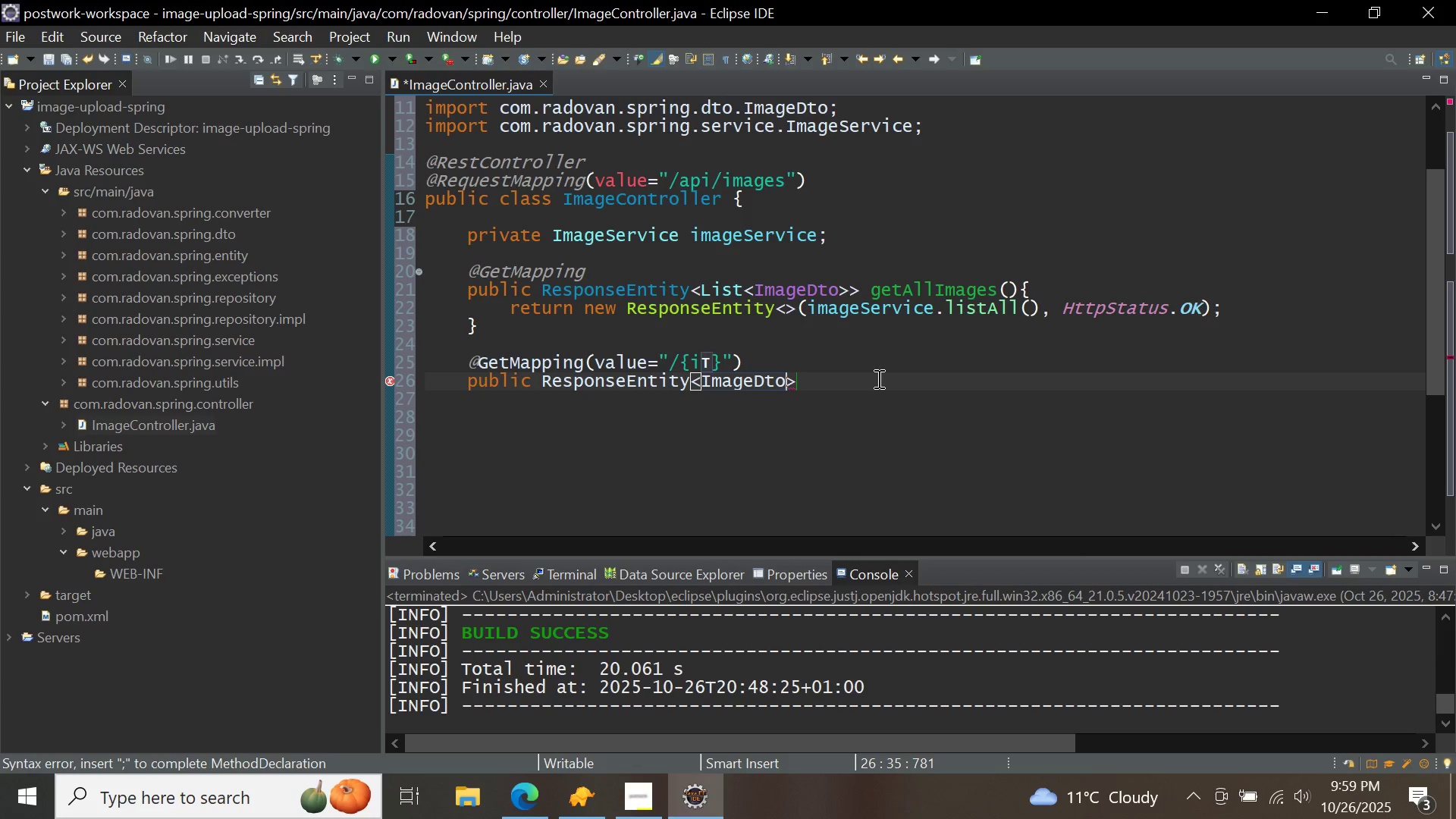 
left_click([877, 378])
 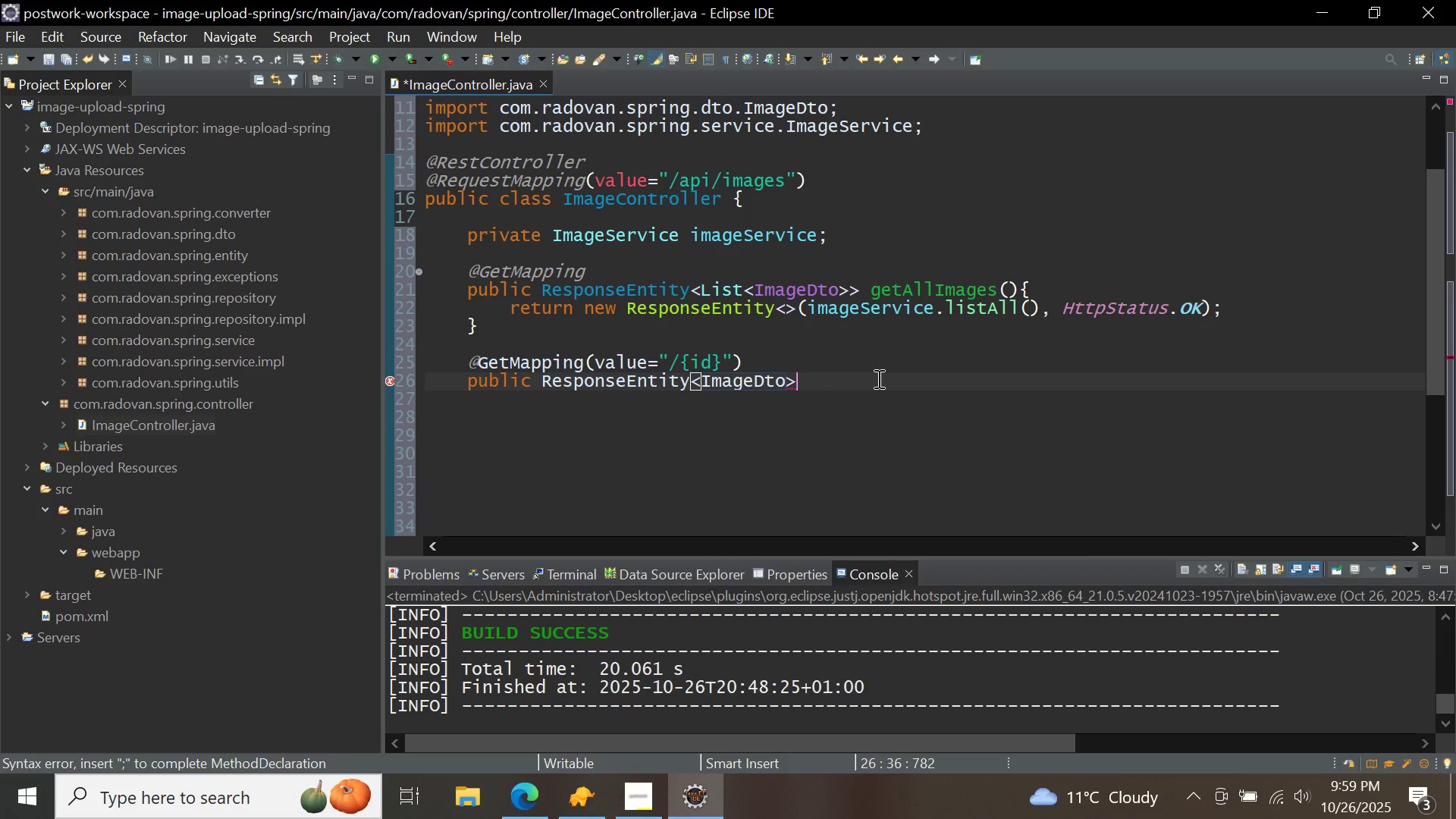 
type( getImage(@path)
 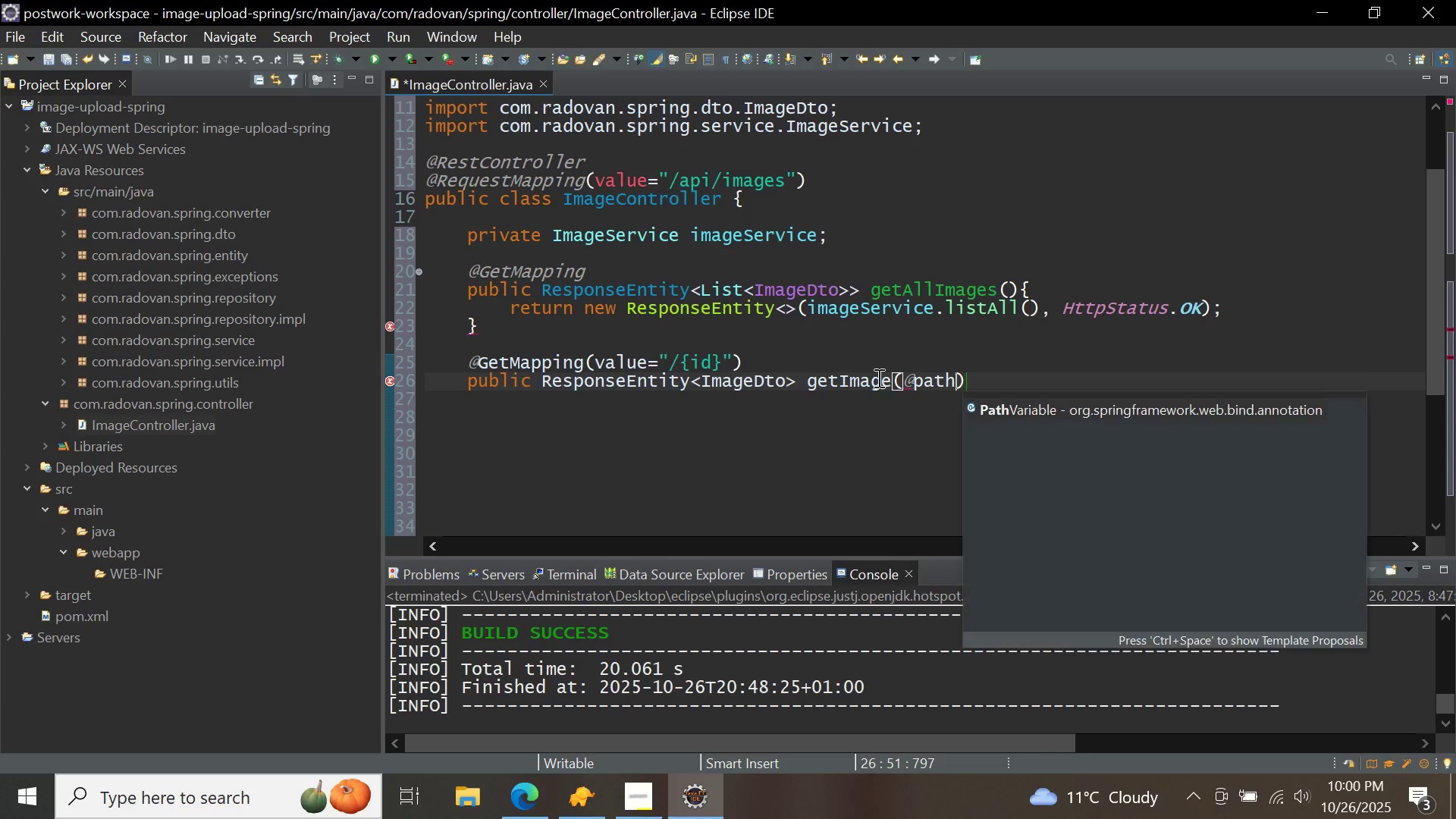 
 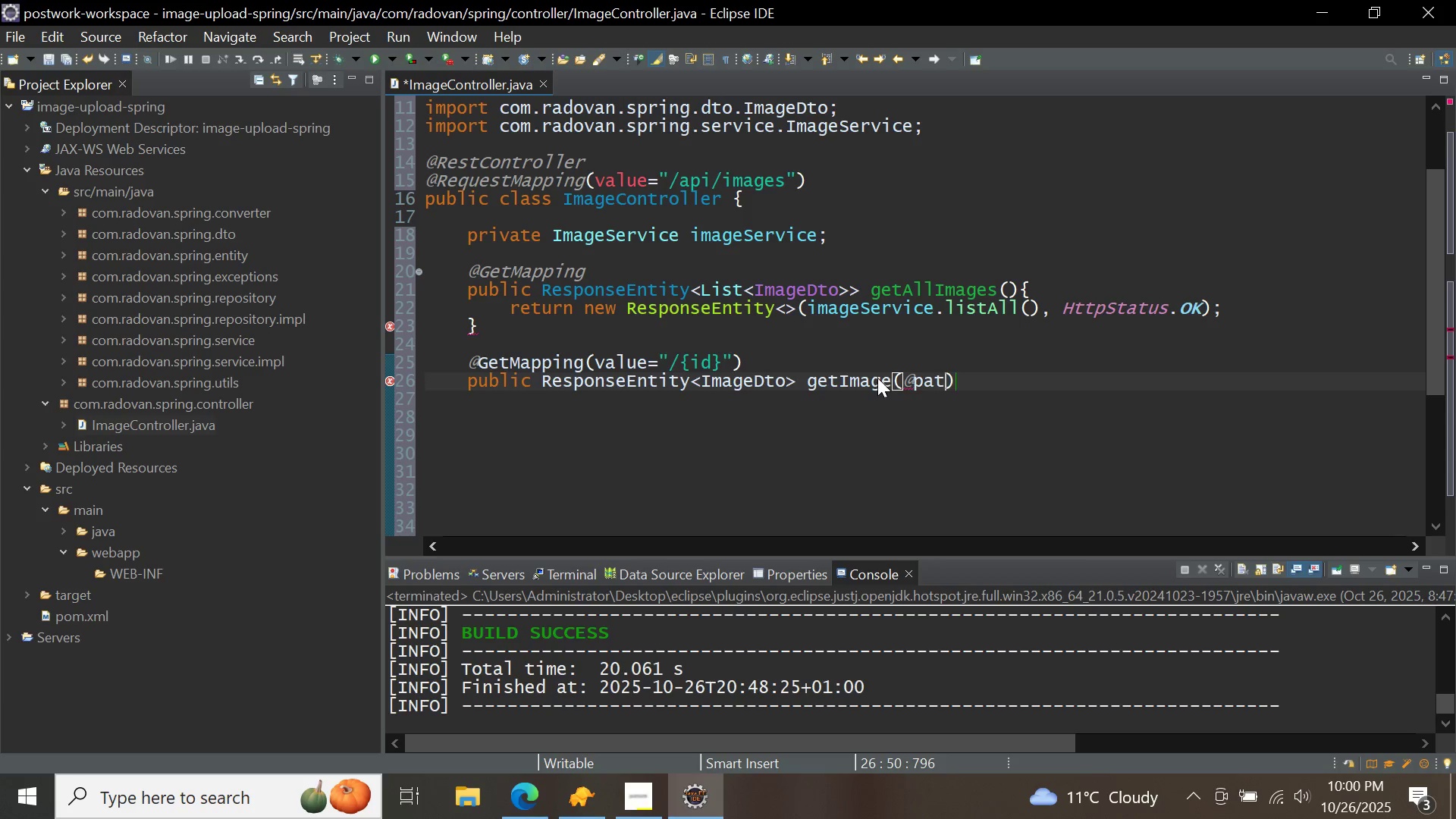 
key(Control+ControlLeft)
 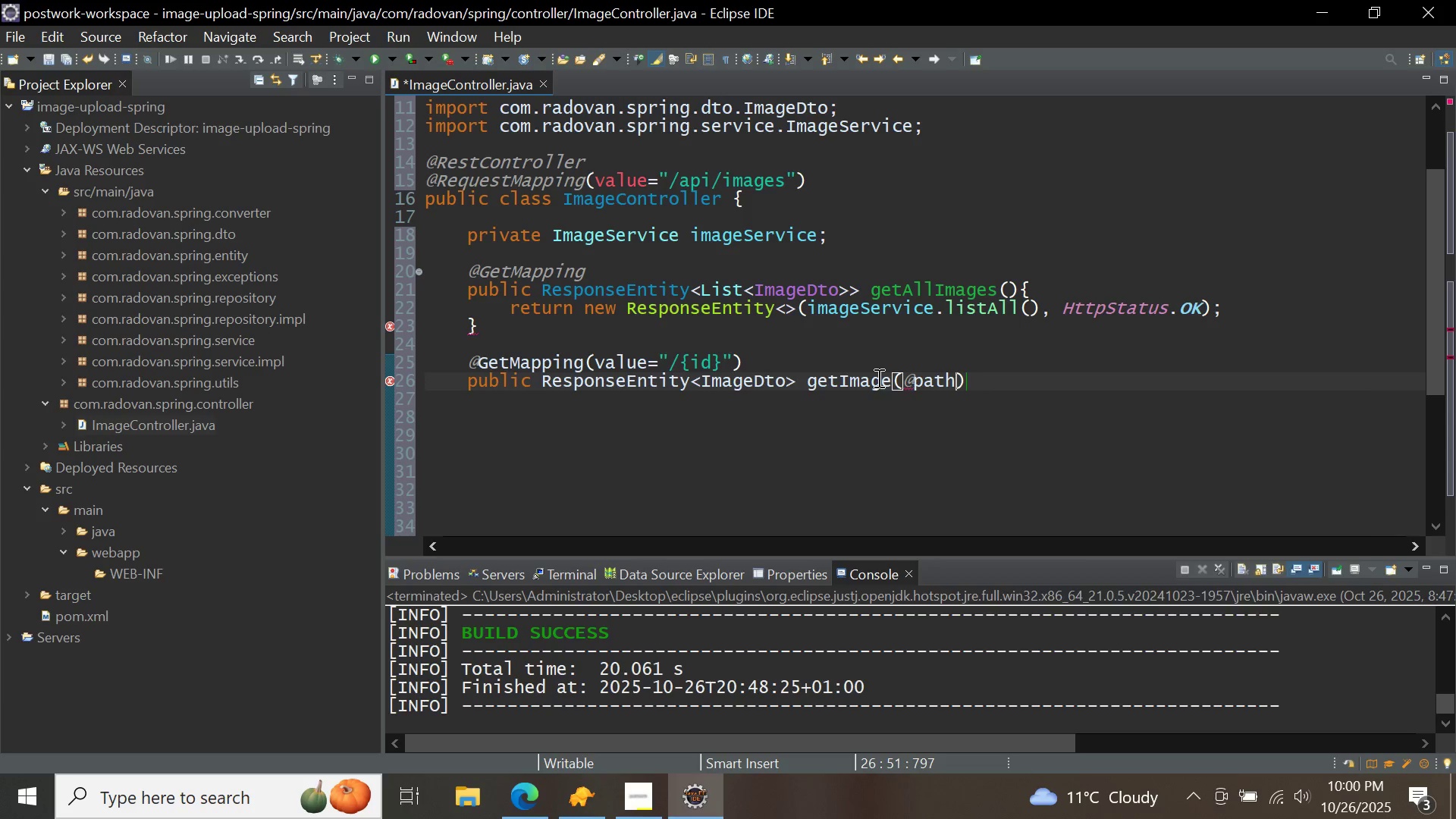 
key(Control+Space)
 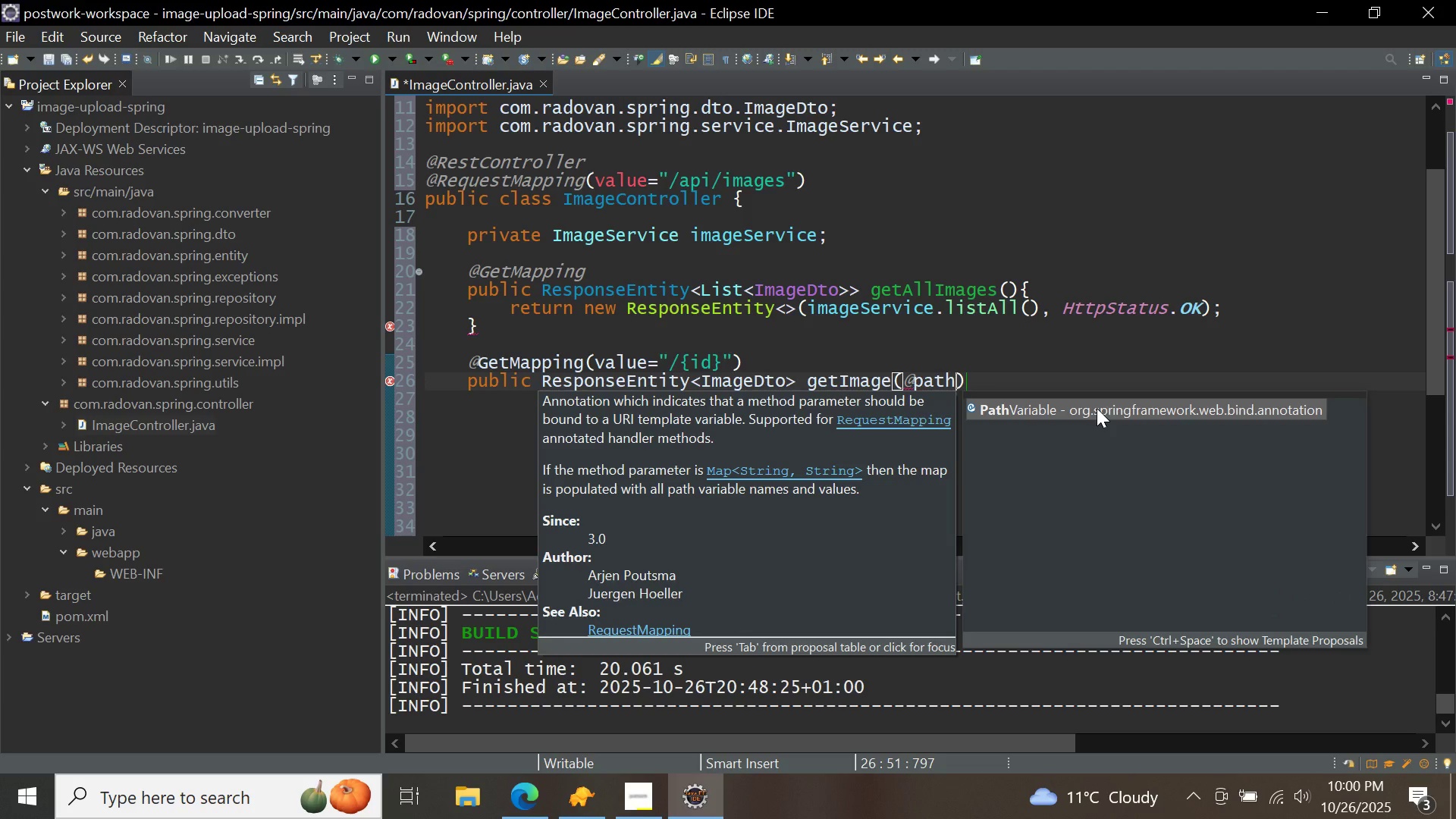 
left_click([1097, 408])
 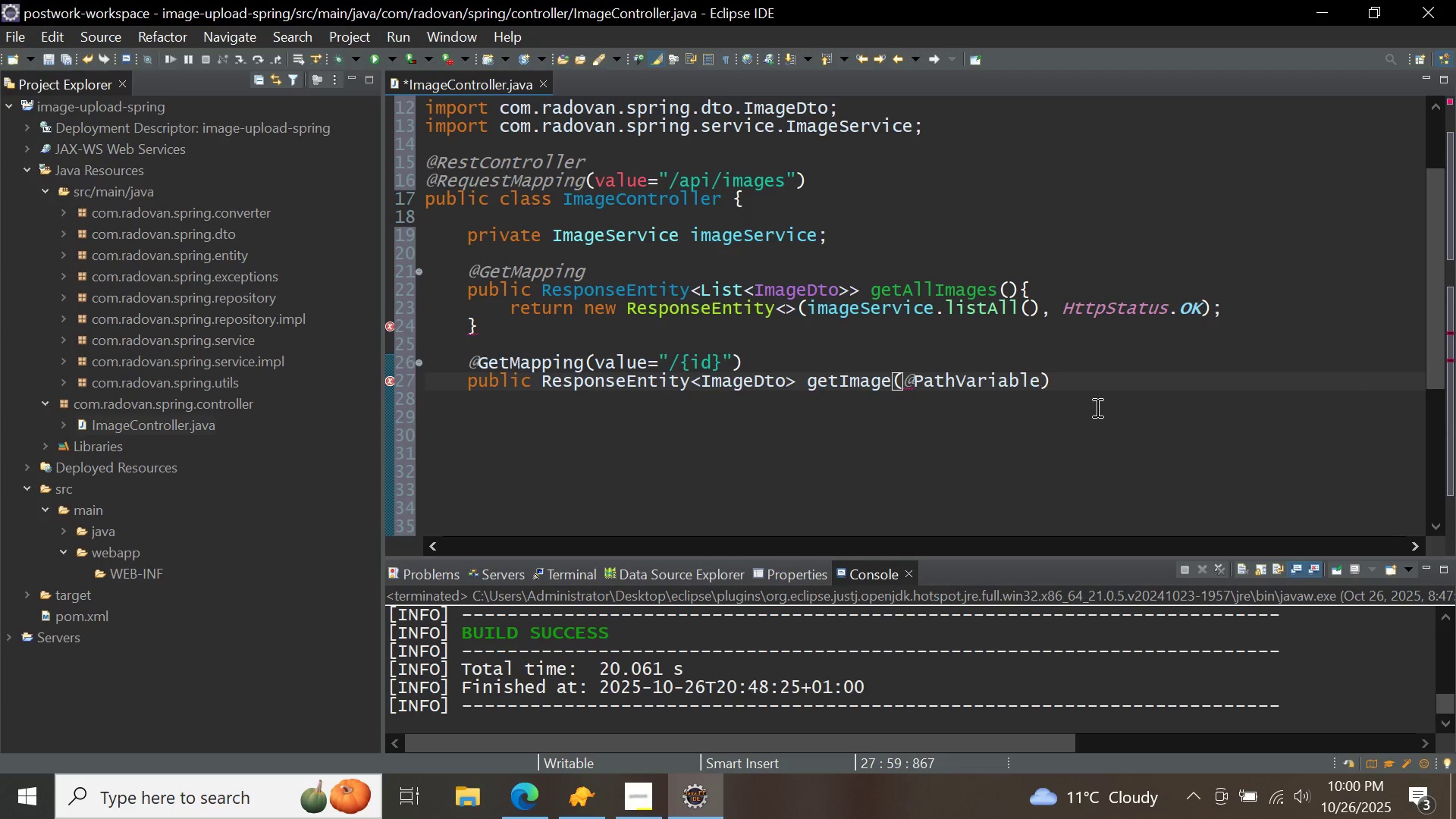 
type(("id)
 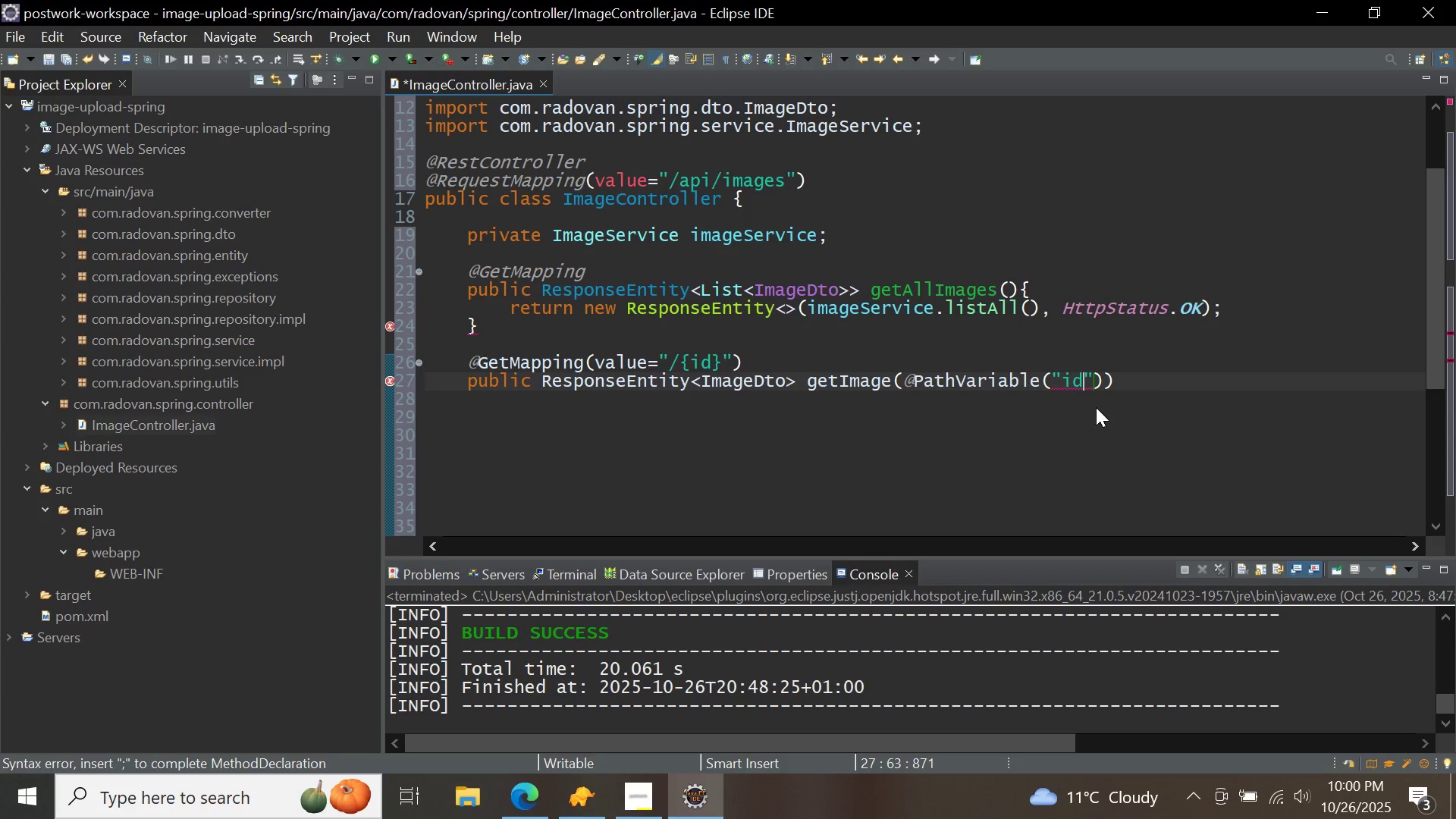 
key(ArrowRight)
 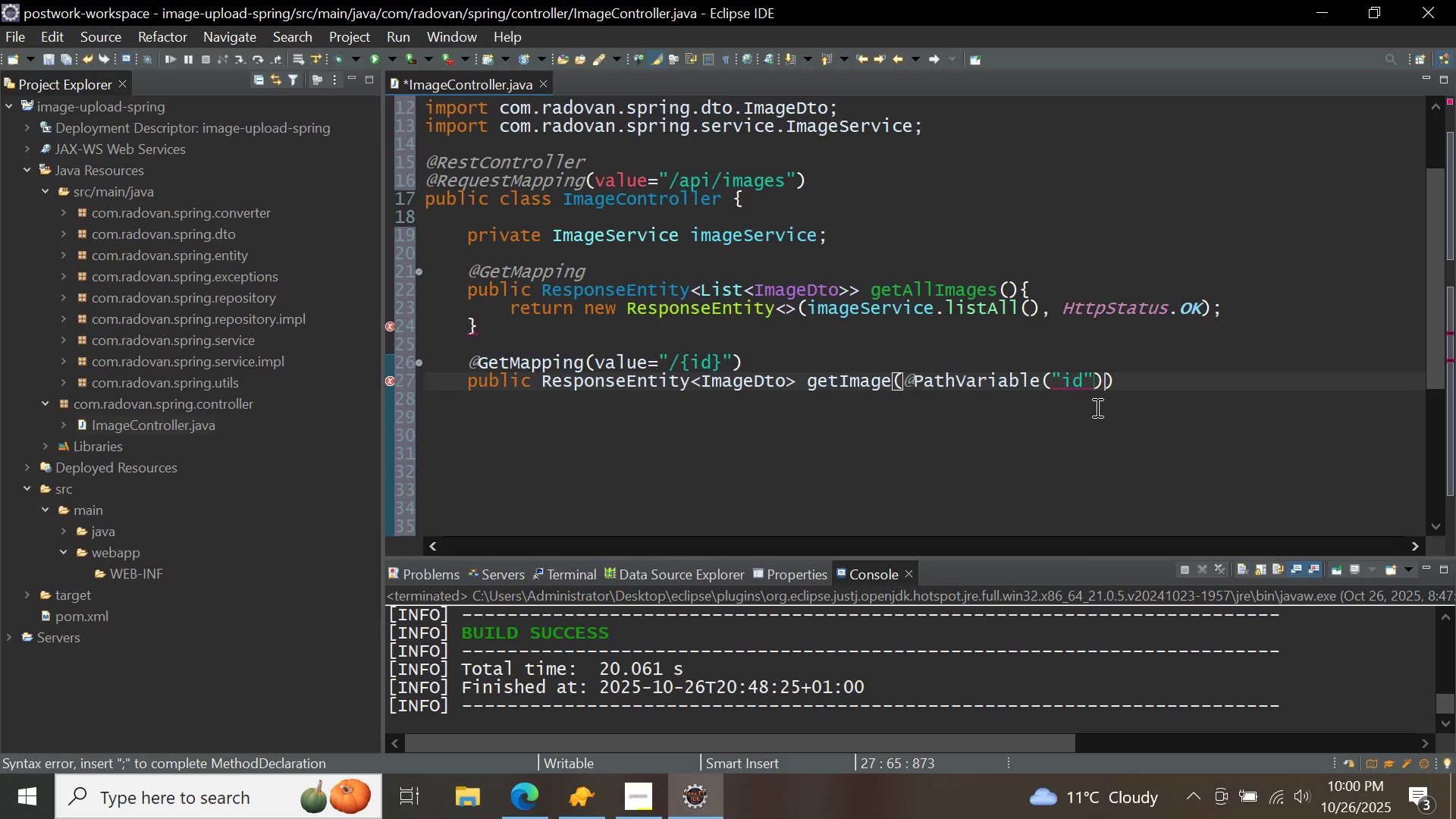 
key(ArrowRight)
 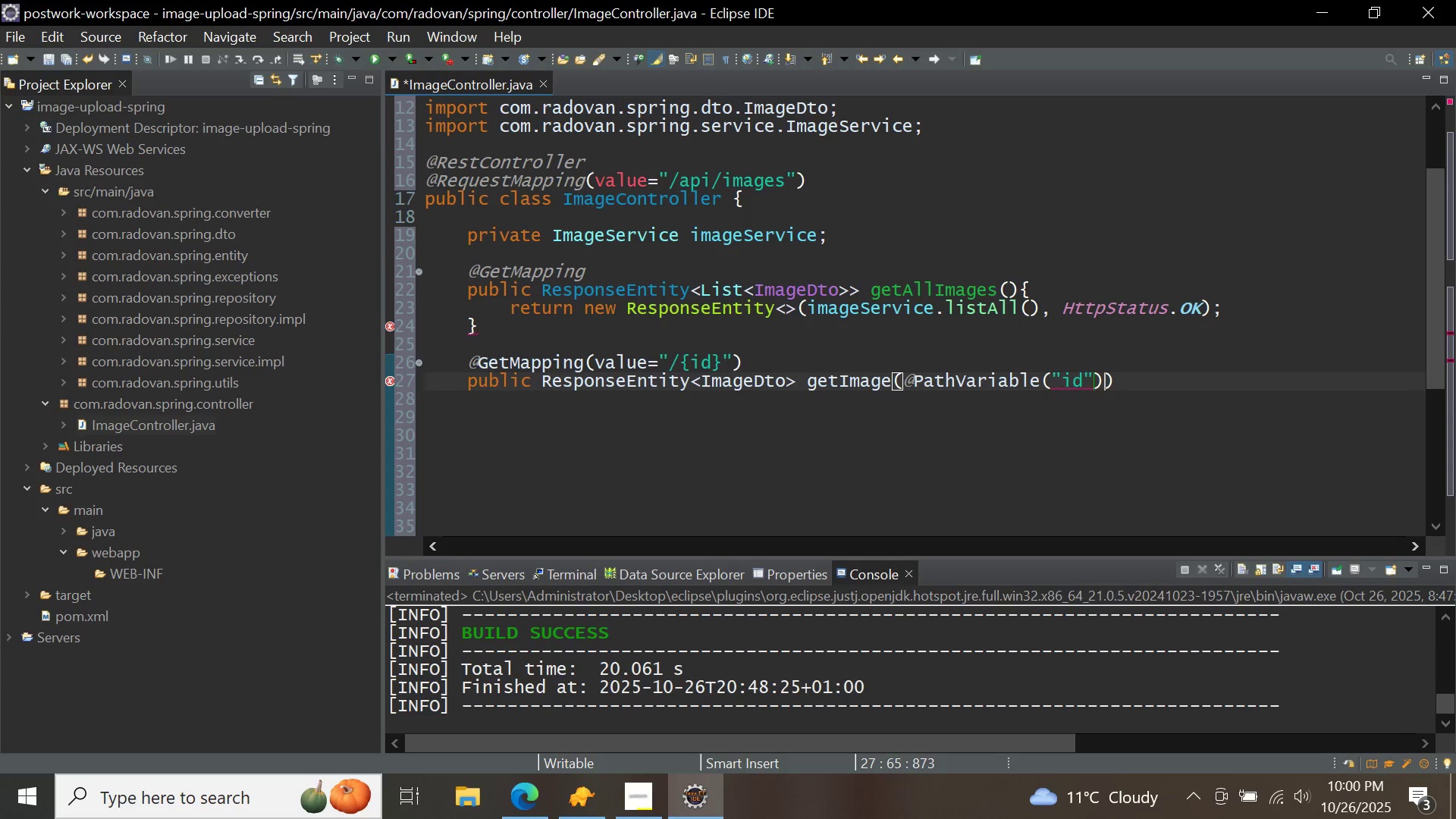 
type( Long imageId)
 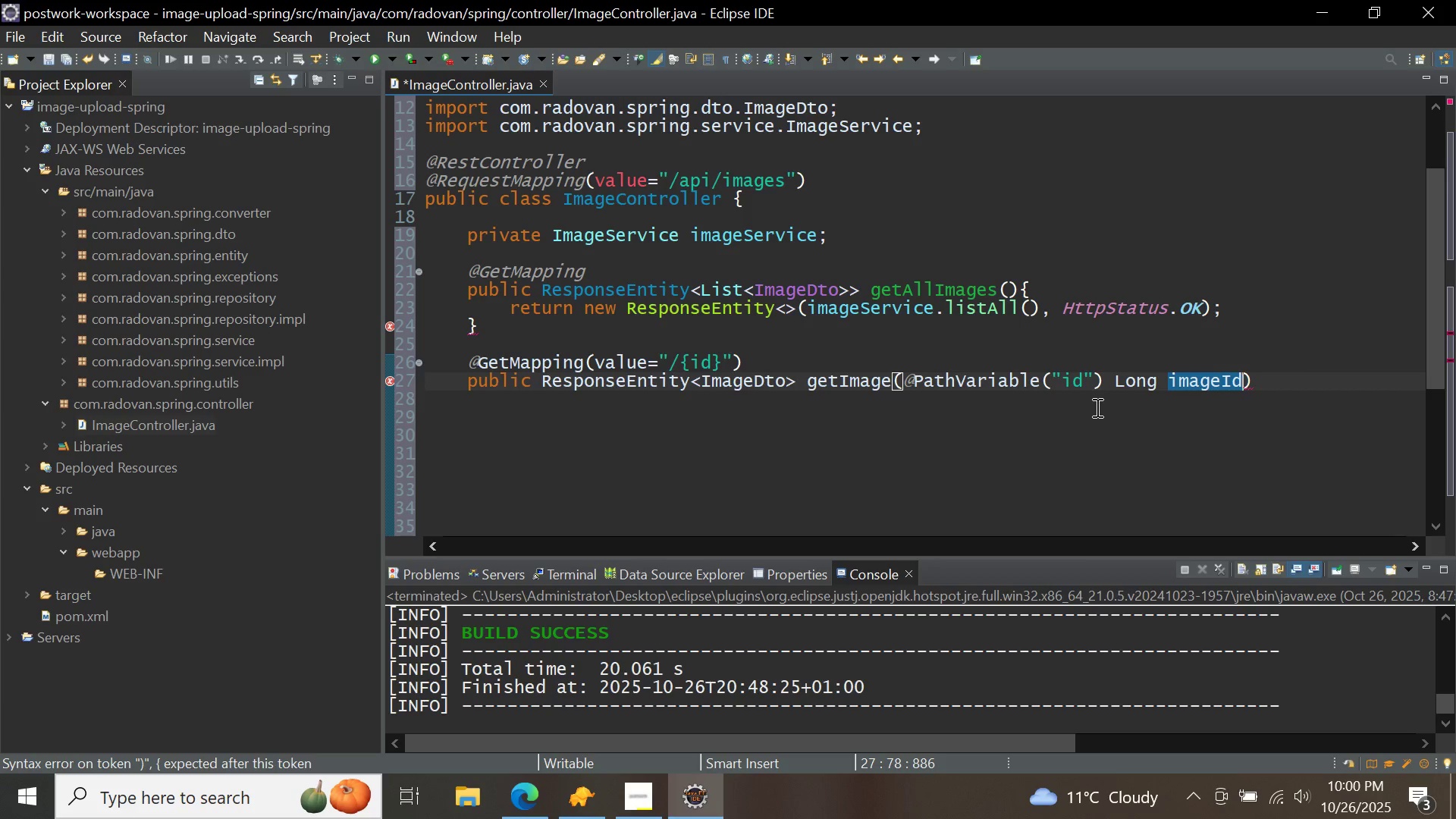 
key(ArrowRight)
 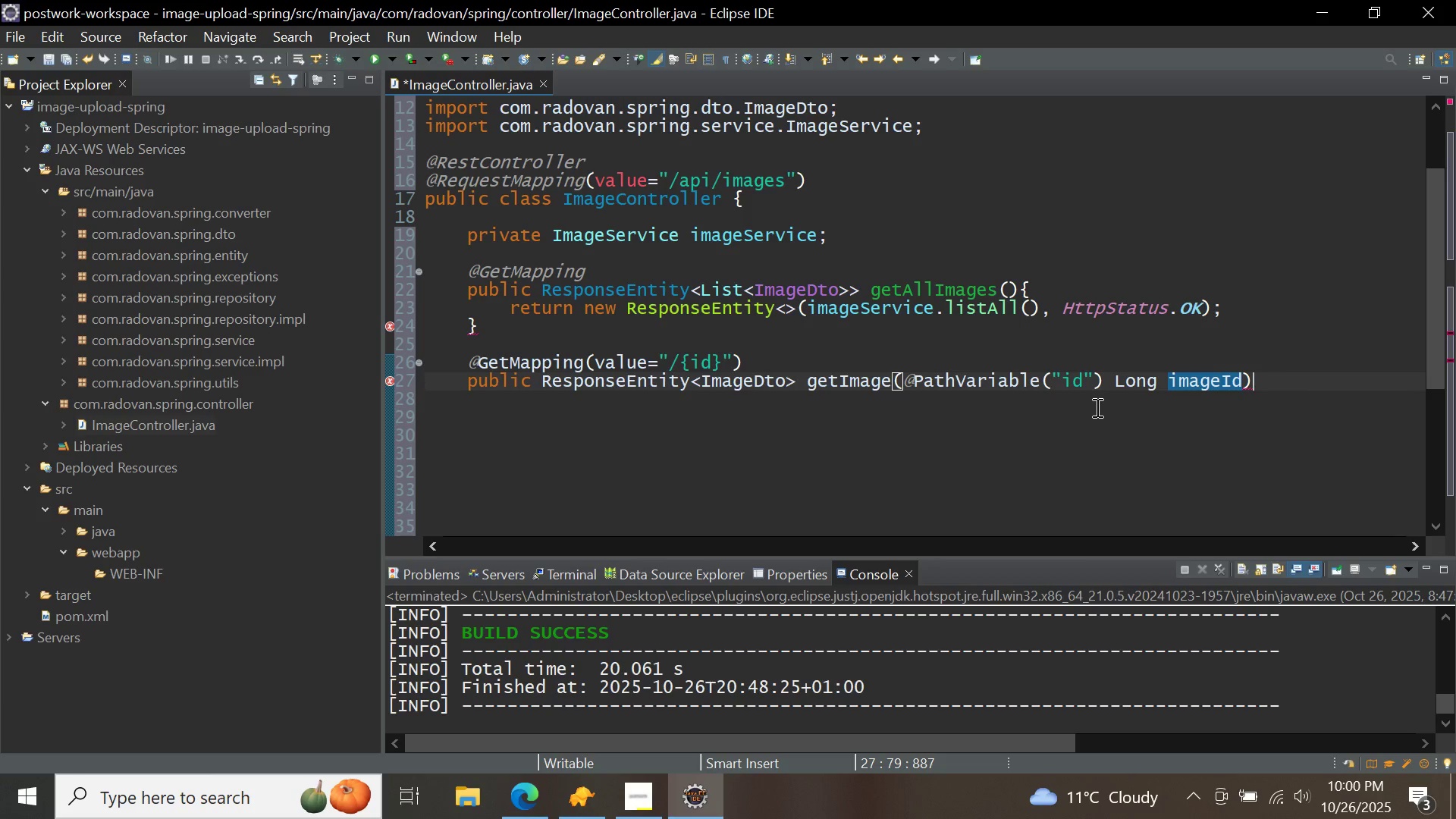 
key(Shift+BracketLeft)
 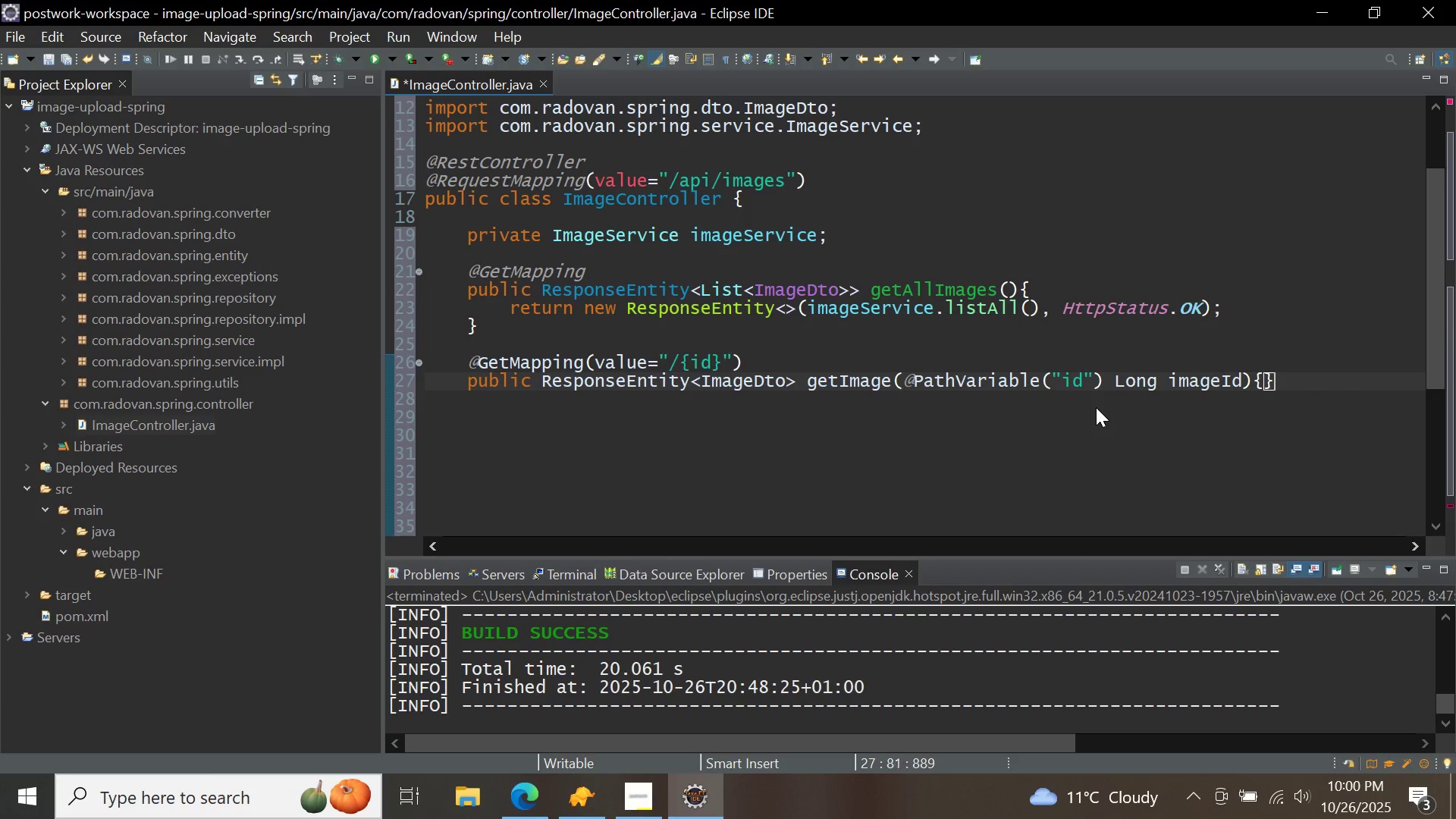 
key(Shift+BracketRight)
 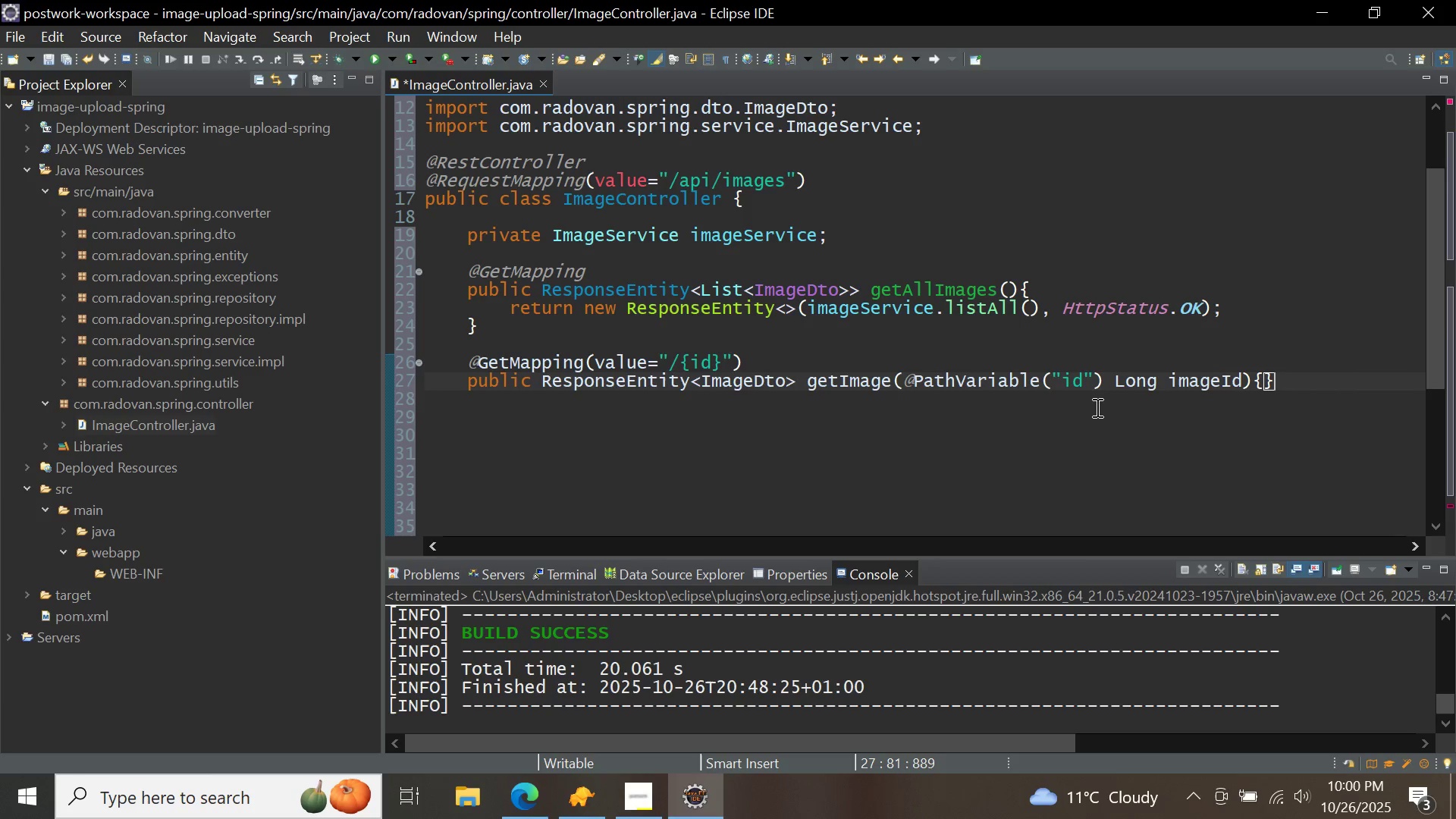 
key(ArrowLeft)
 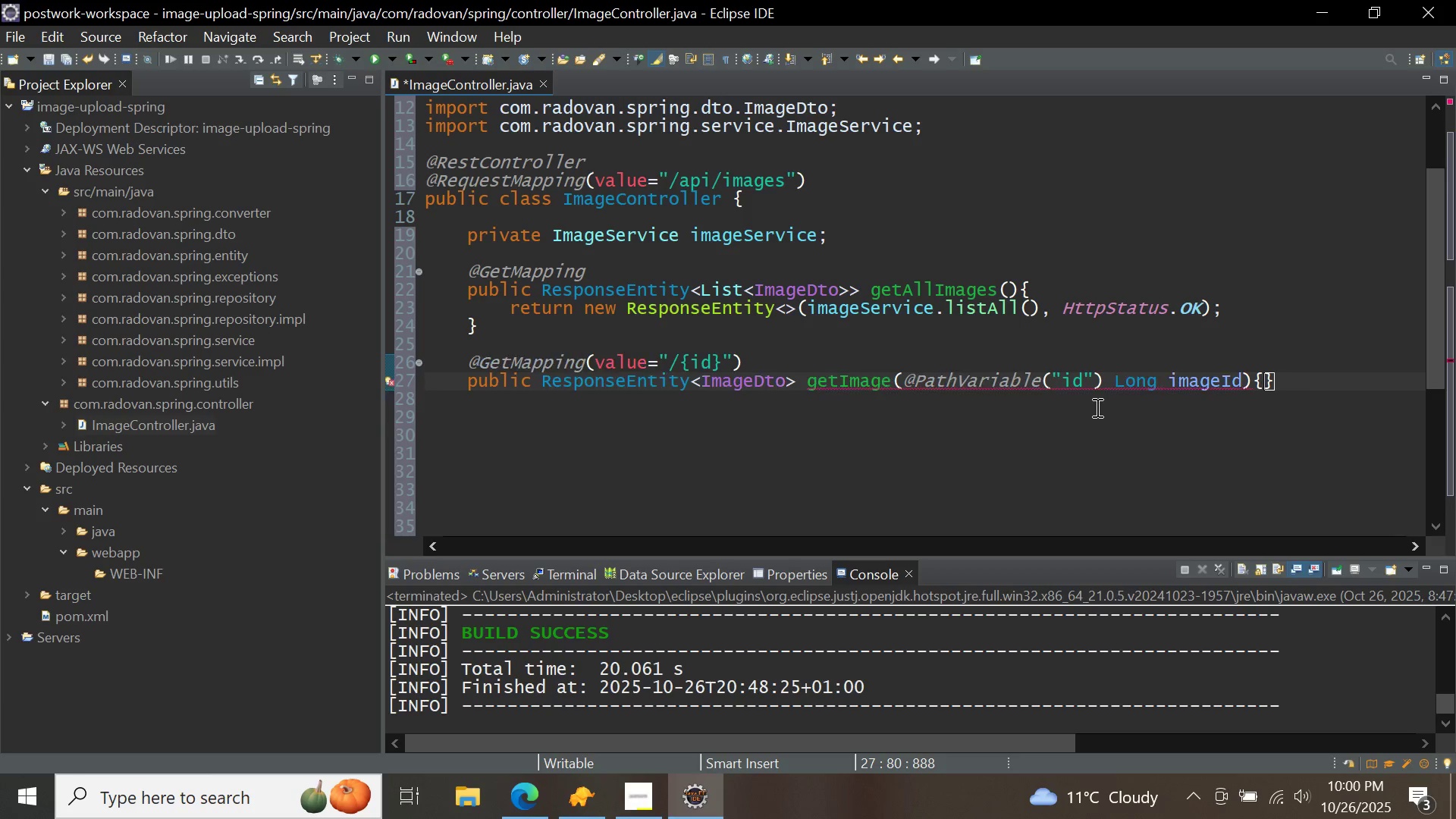 
key(Enter)
 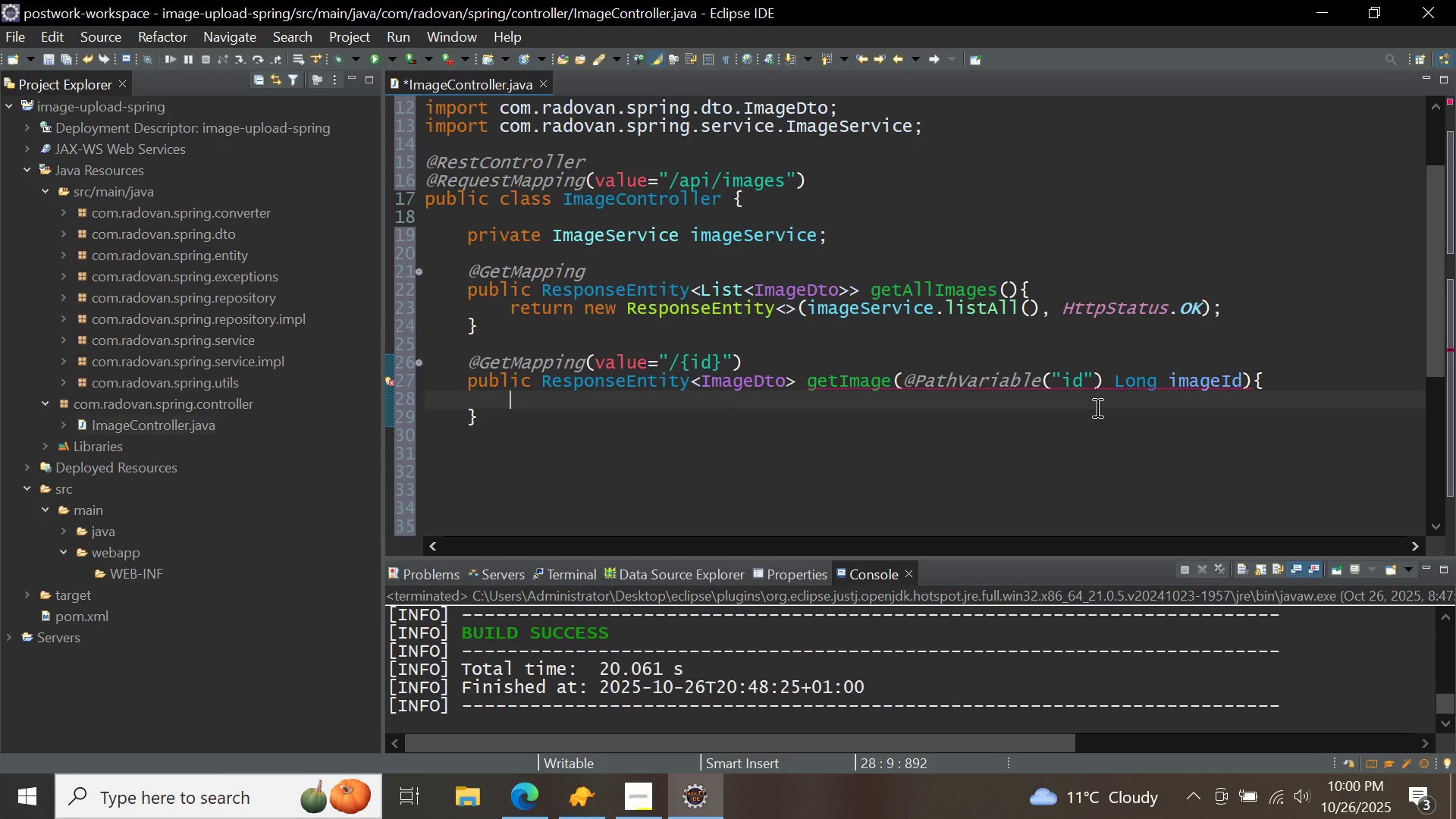 
type(return new respo)
 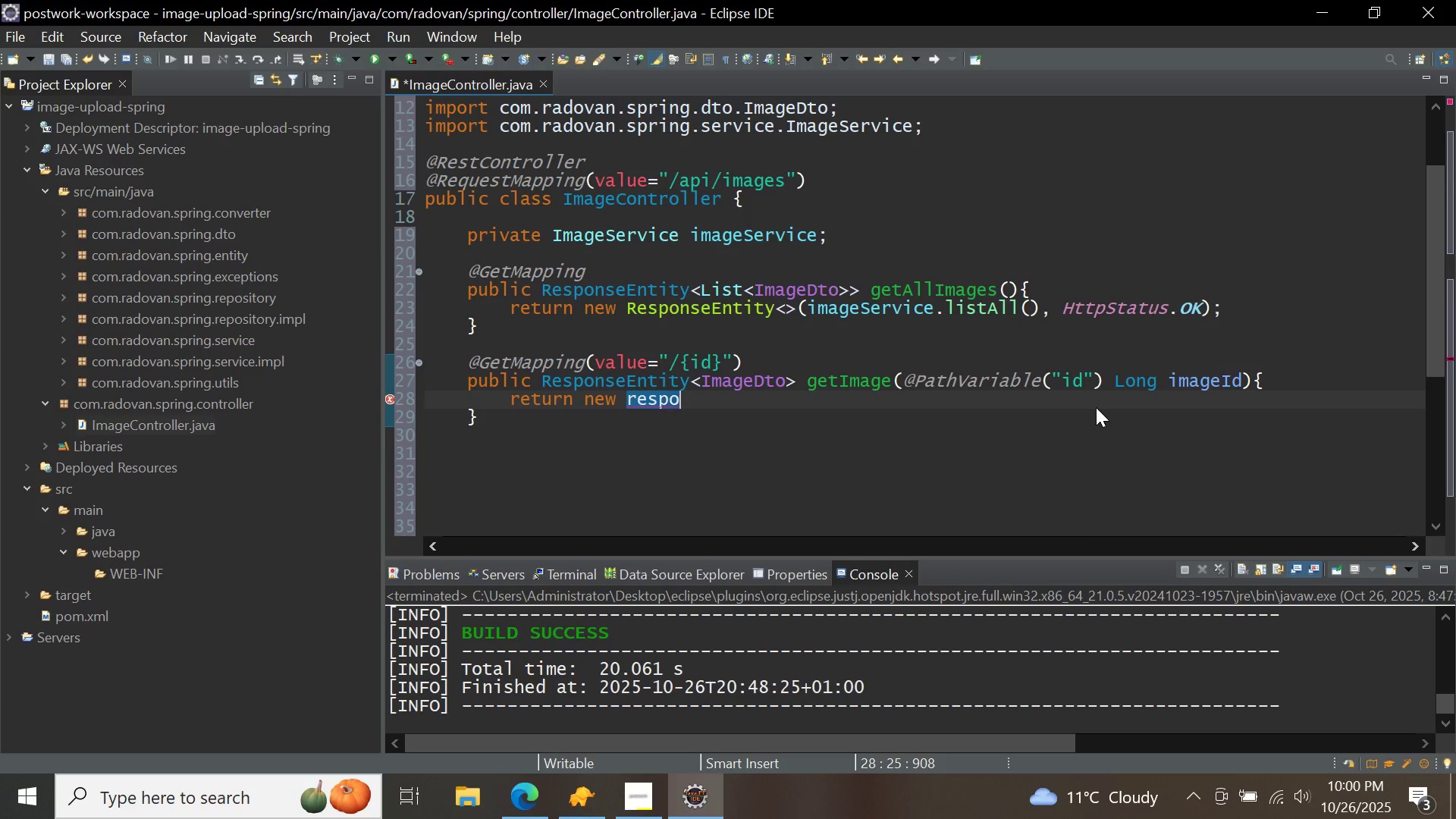 
key(Control+ControlLeft)
 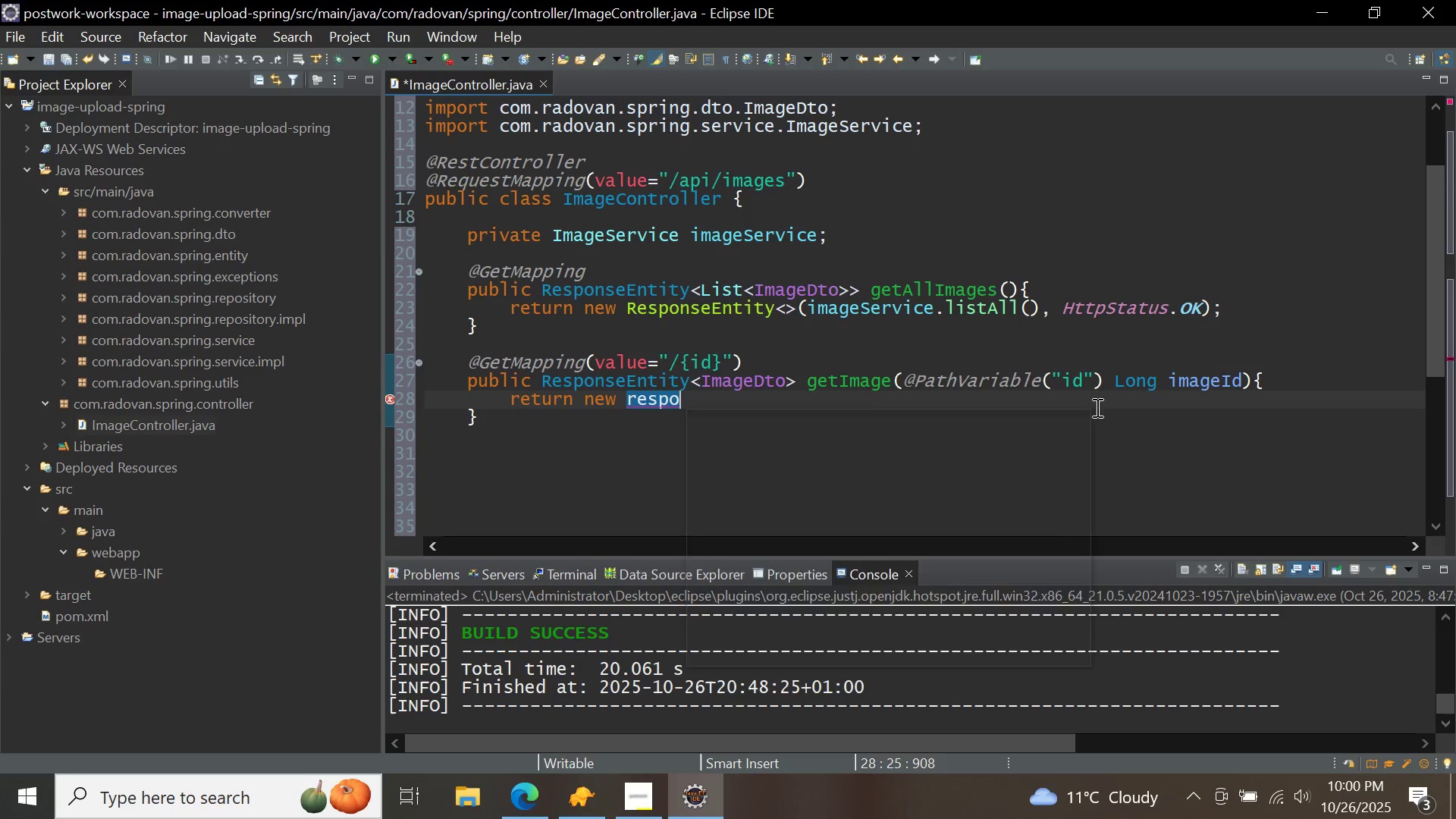 
key(Control+Space)
 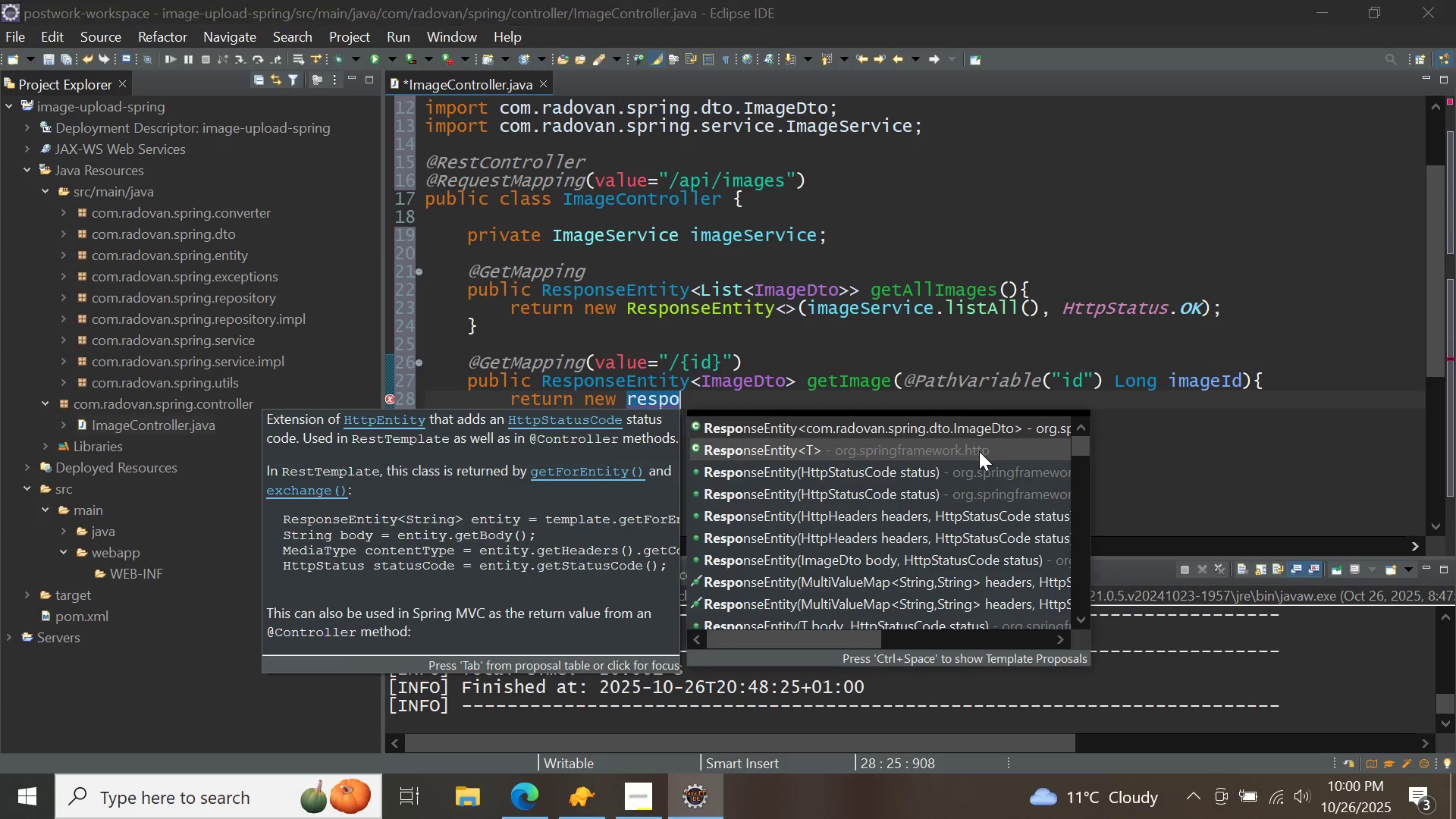 
double_click([979, 451])
 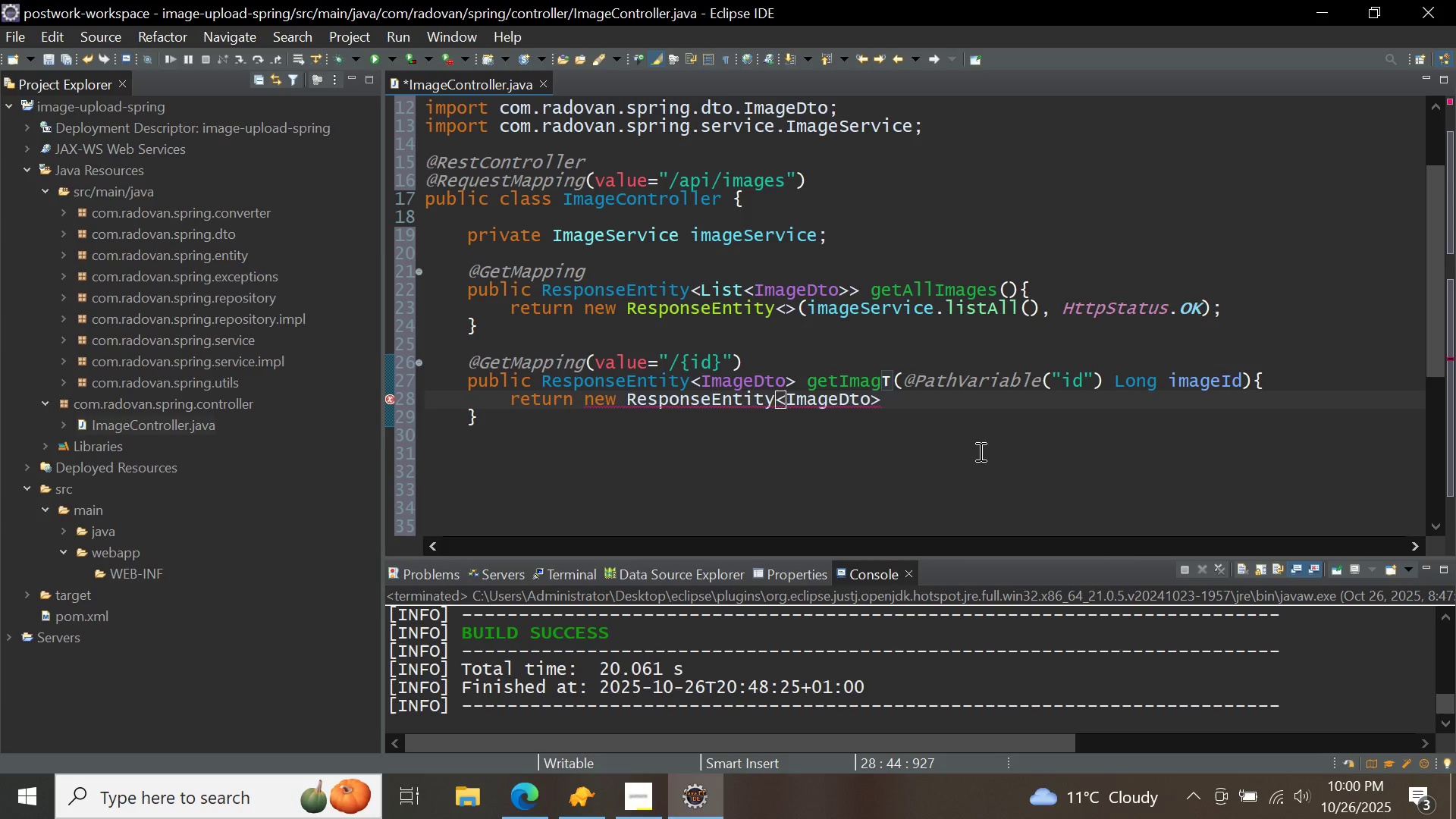 
key(ArrowLeft)
 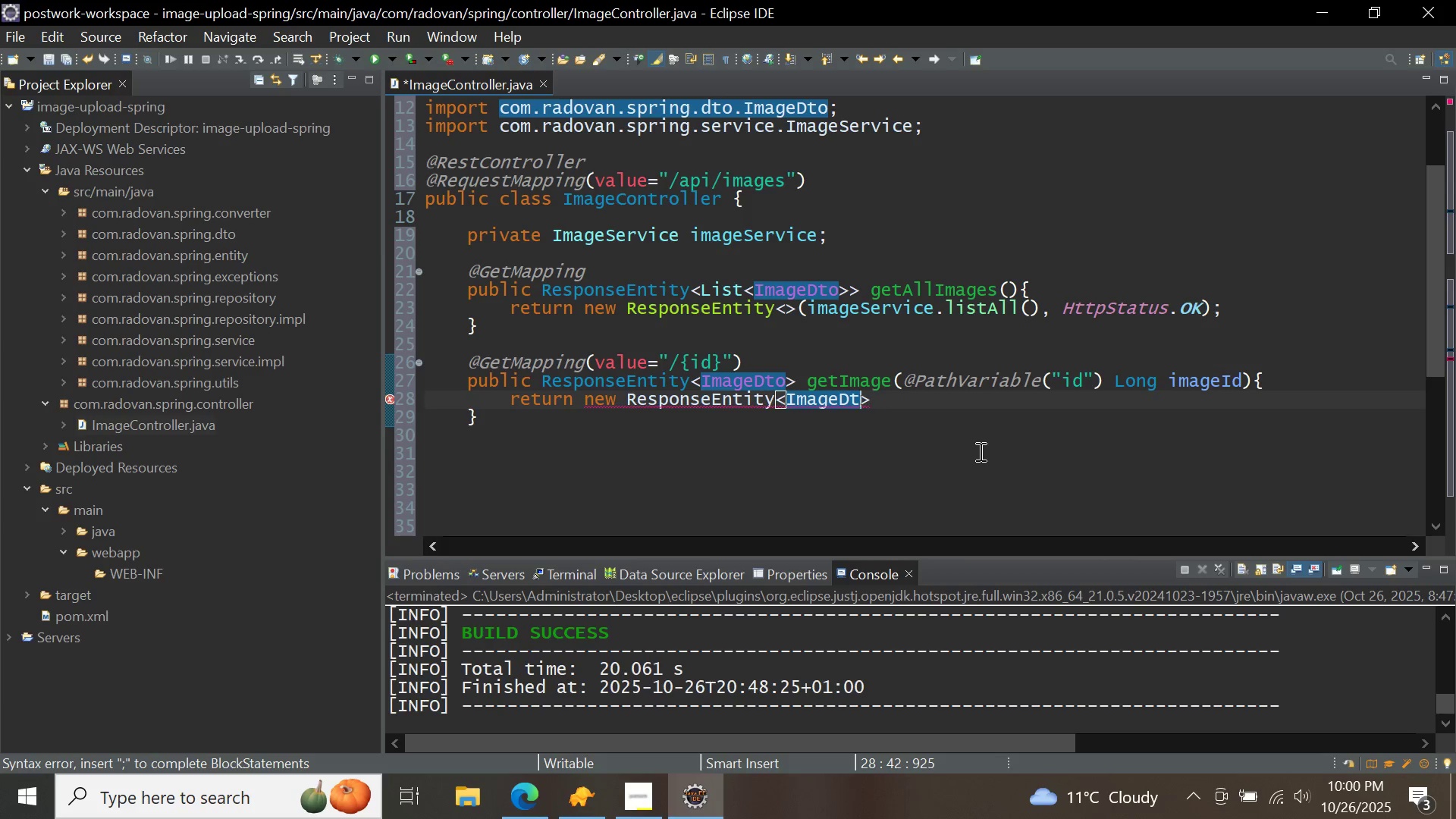 
hold_key(key=Backspace, duration=0.66)
 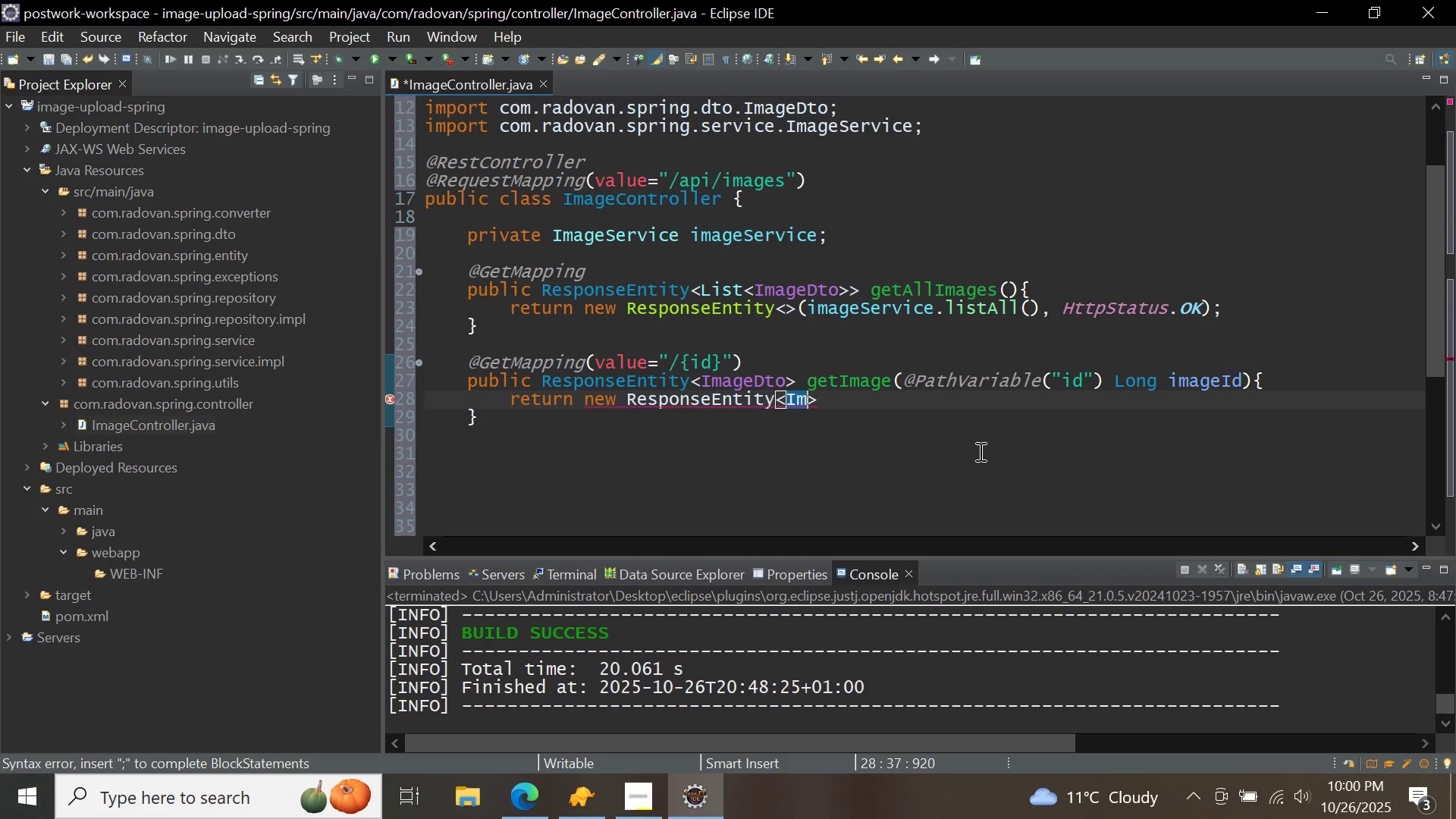 
key(Backspace)
 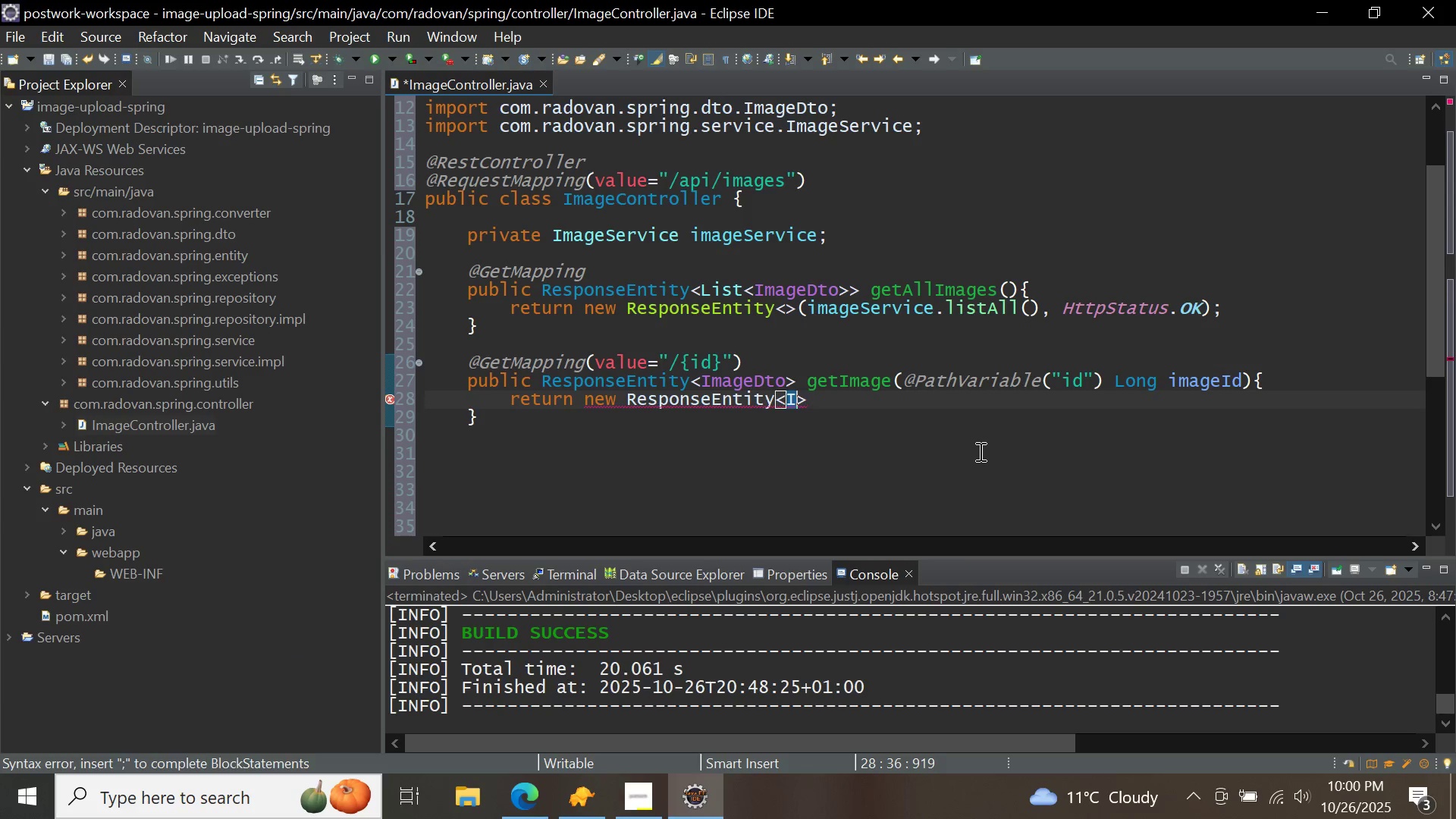 
key(Backspace)
 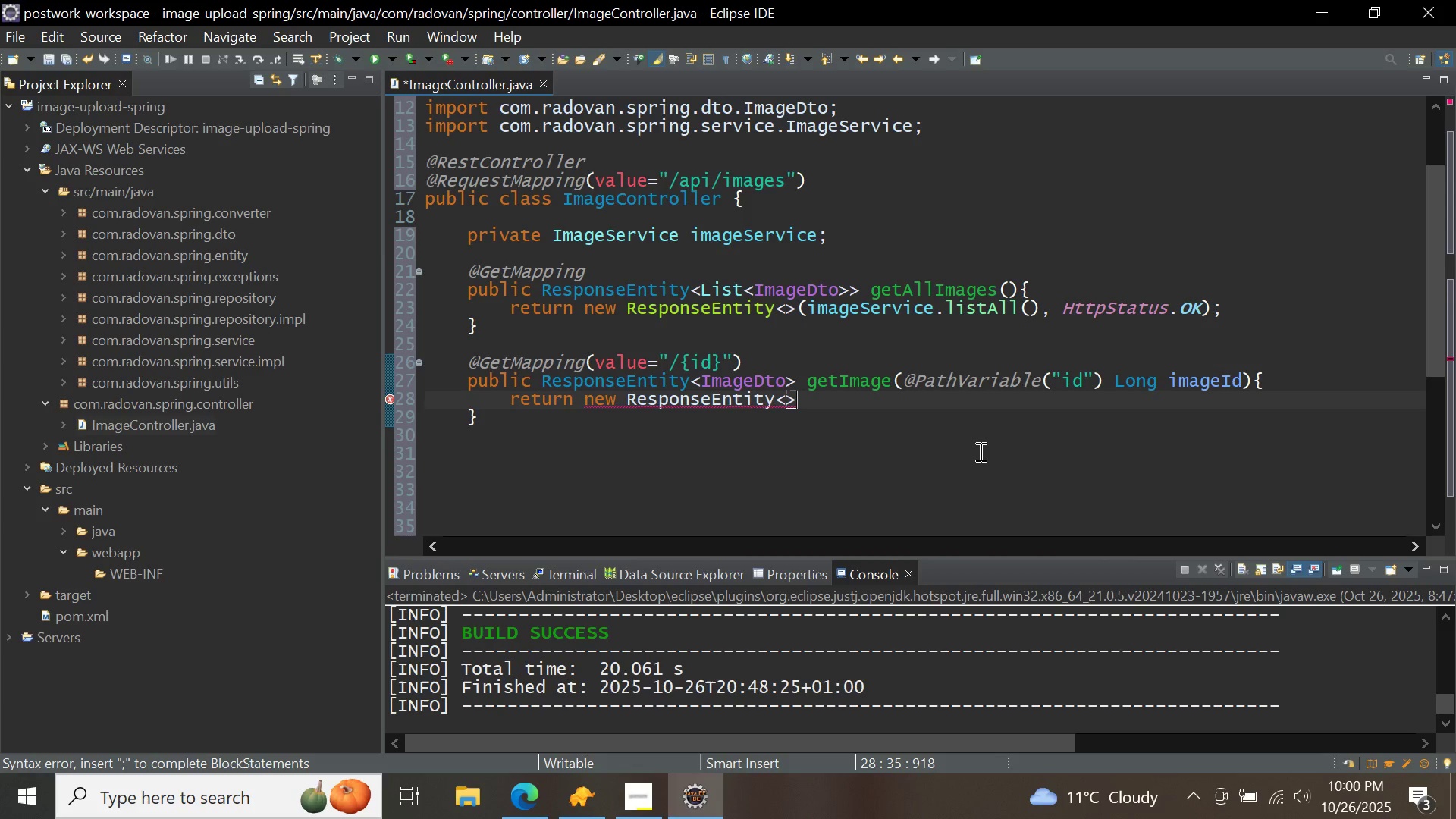 
key(ArrowRight)
 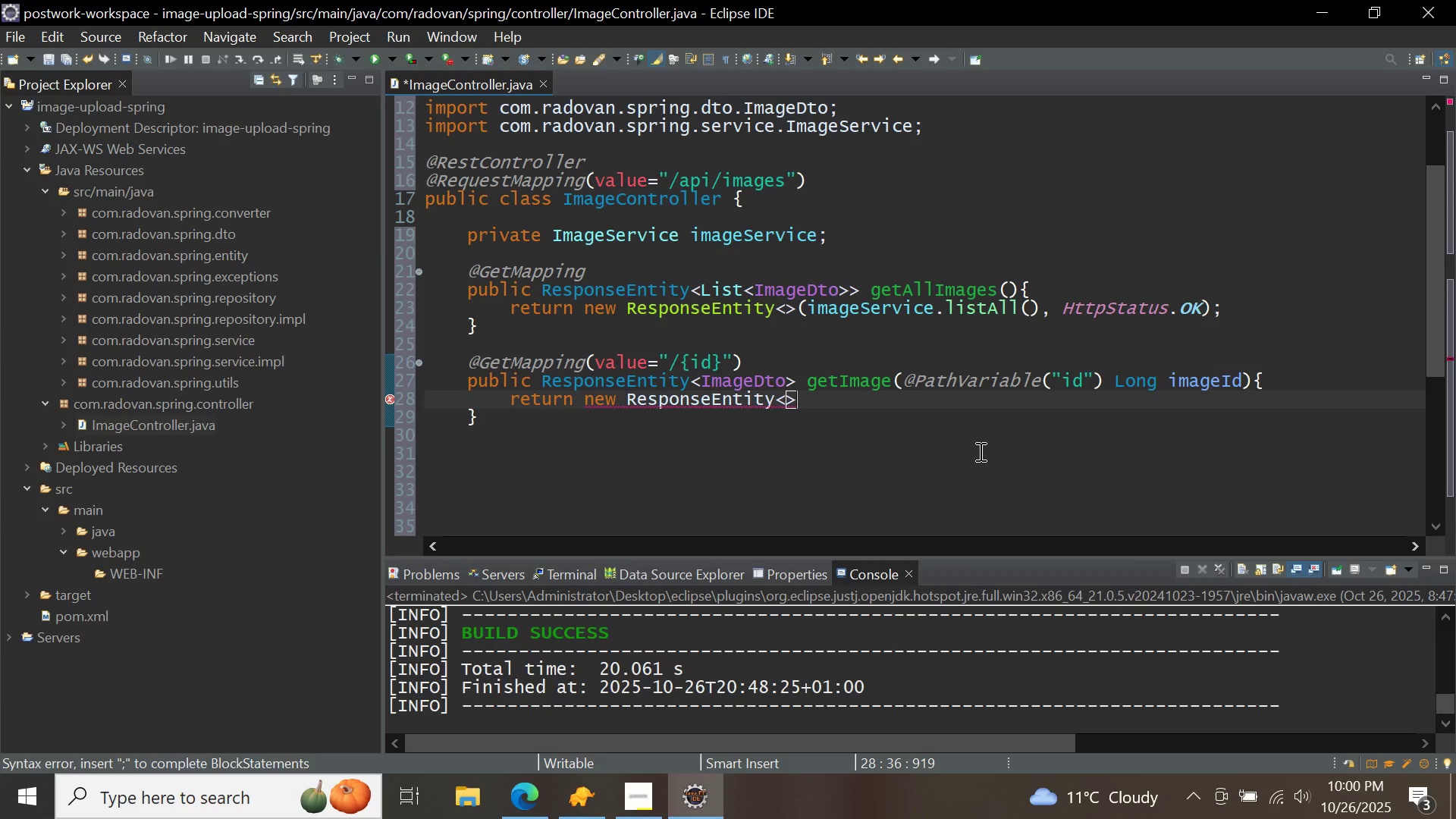 
type((images)
 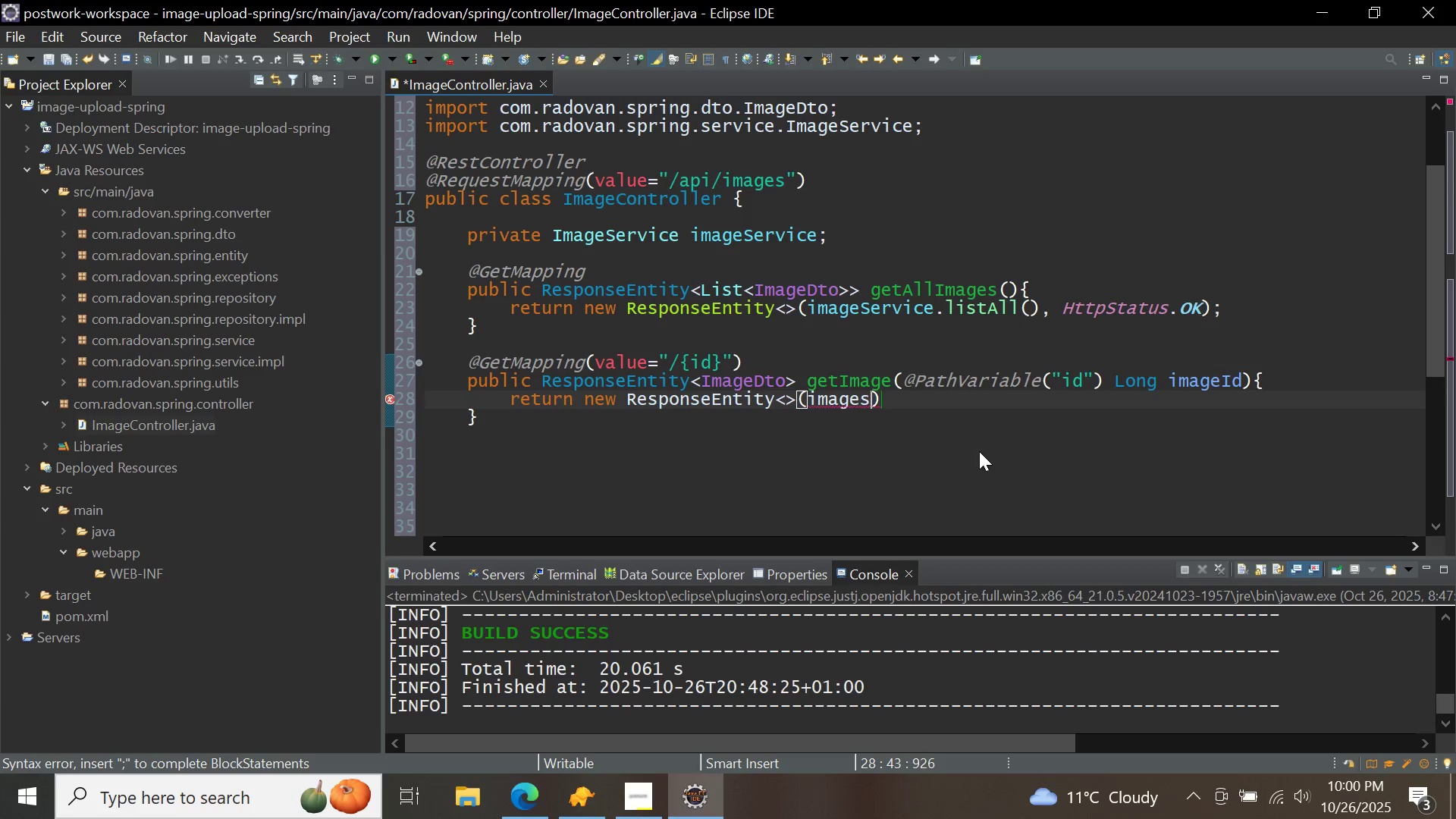 
key(Control+ControlLeft)
 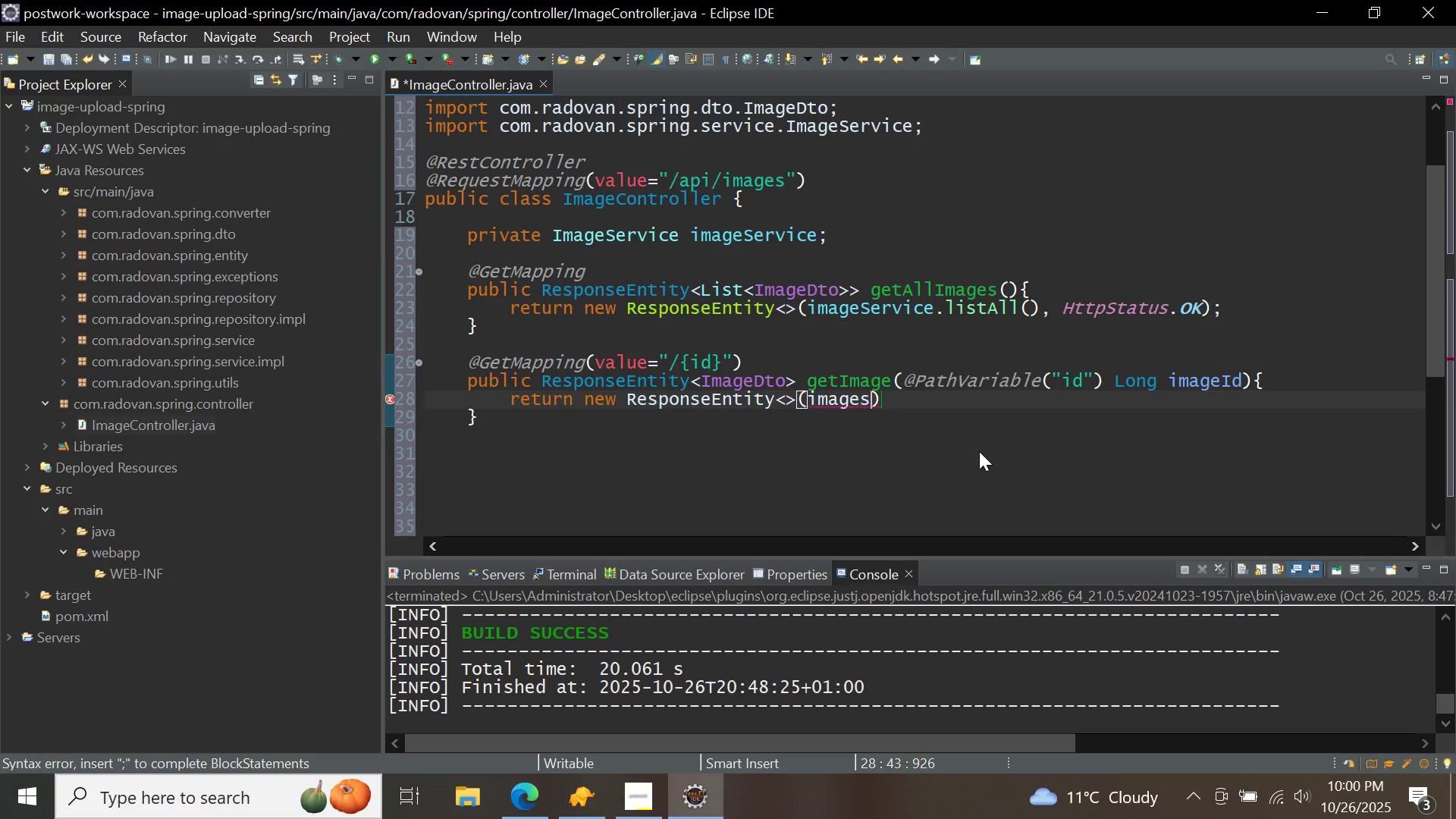 
key(Control+Space)
 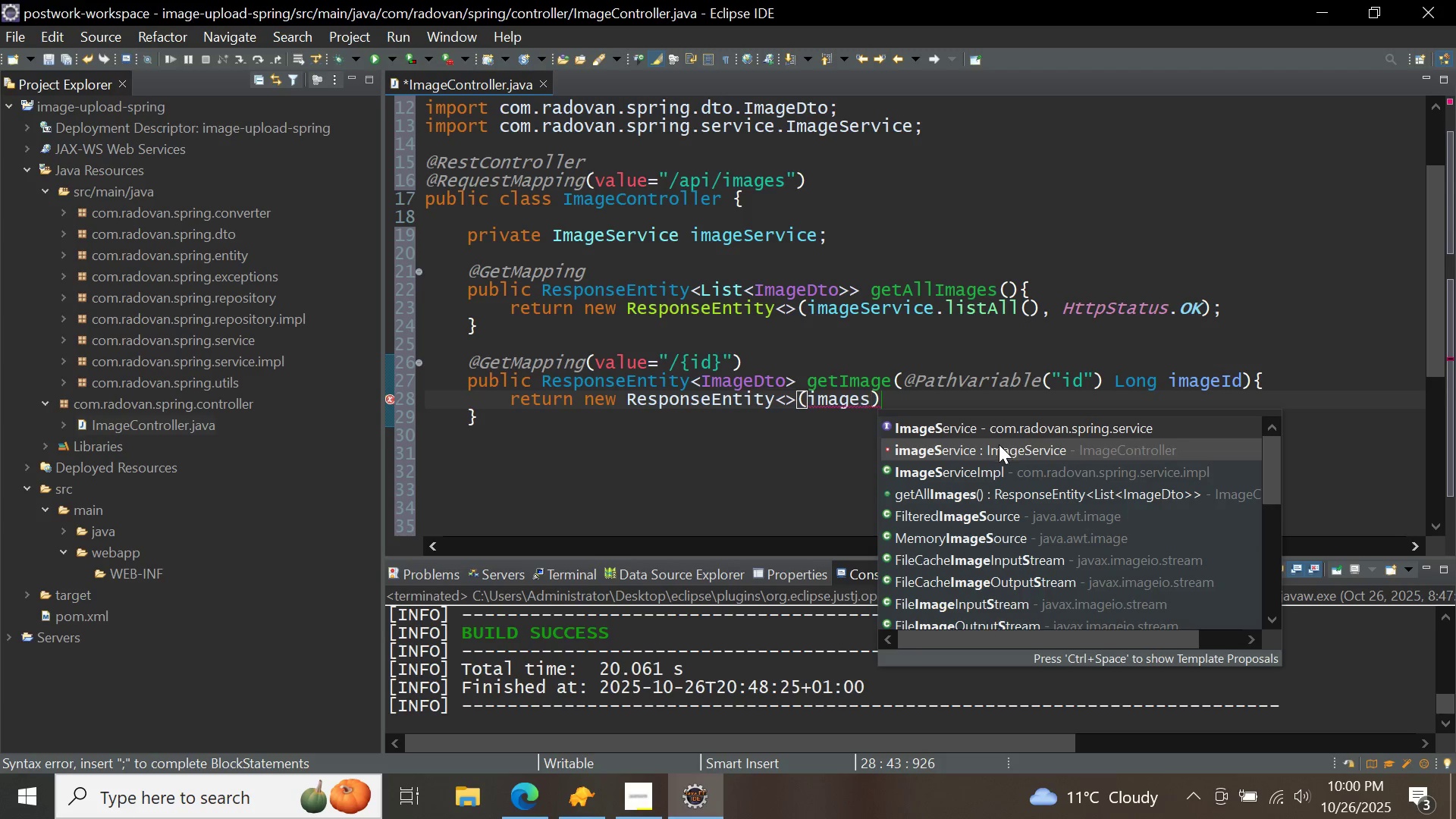 
double_click([999, 444])
 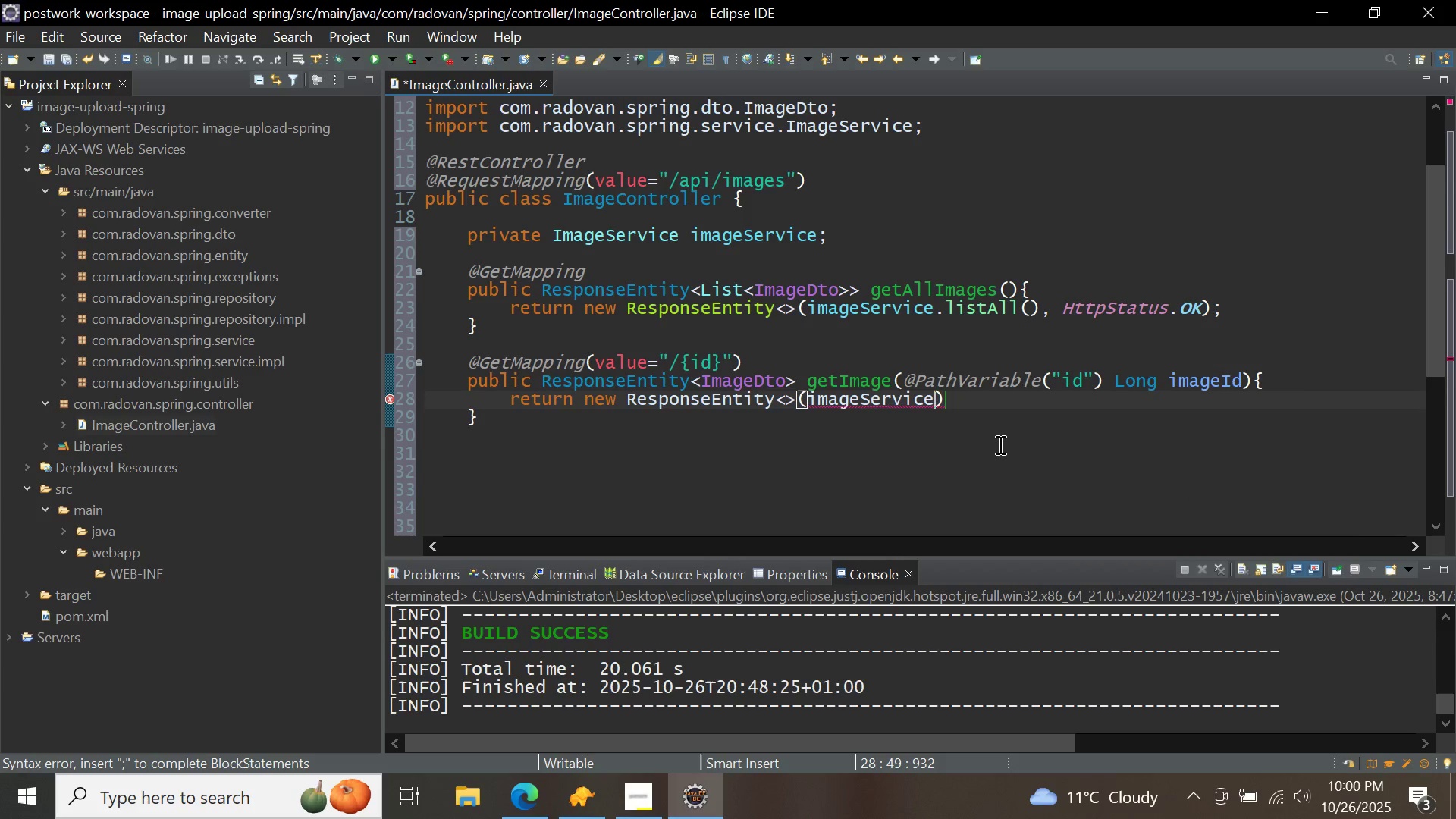 
key(Period)
 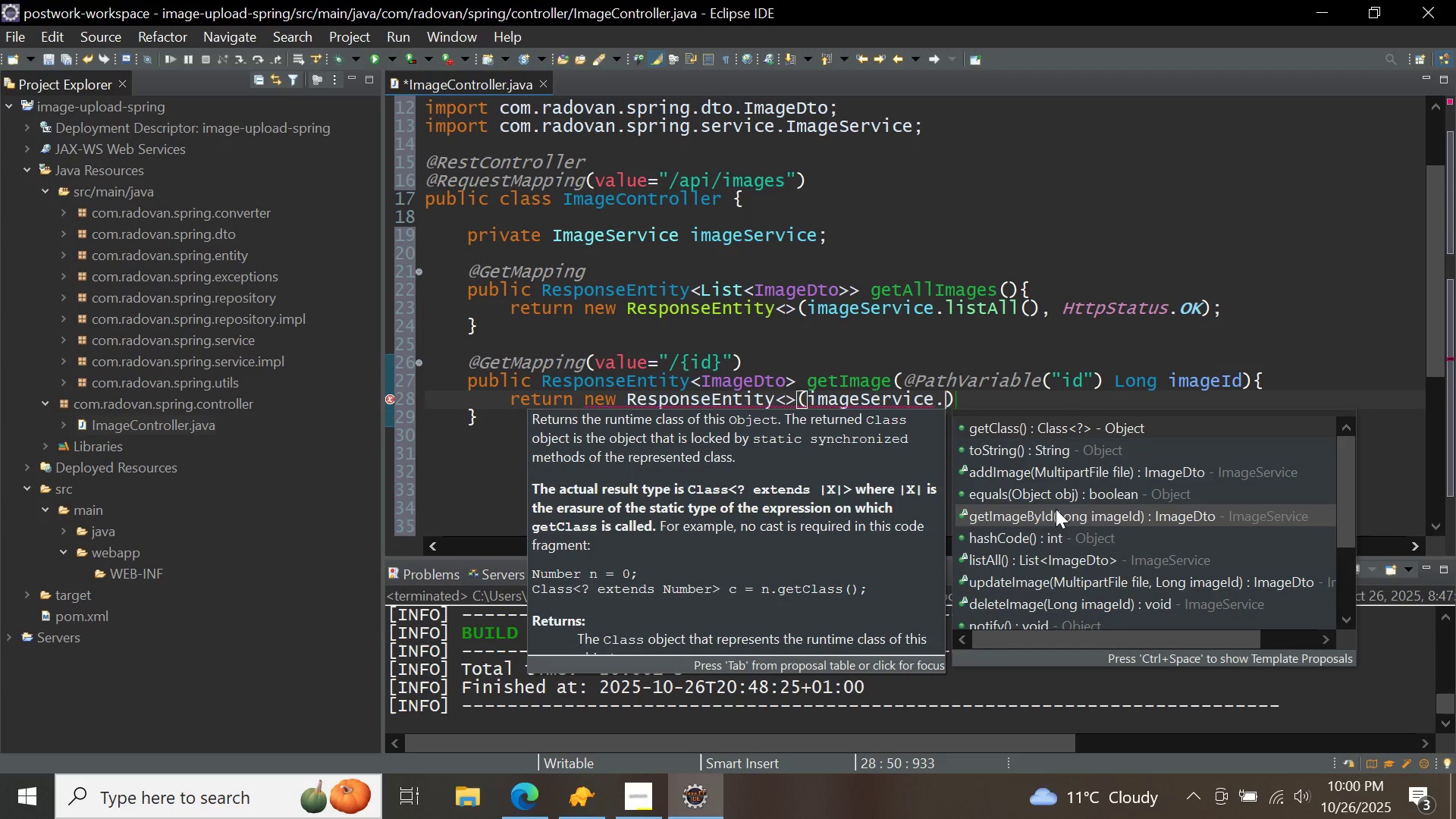 
double_click([1056, 510])
 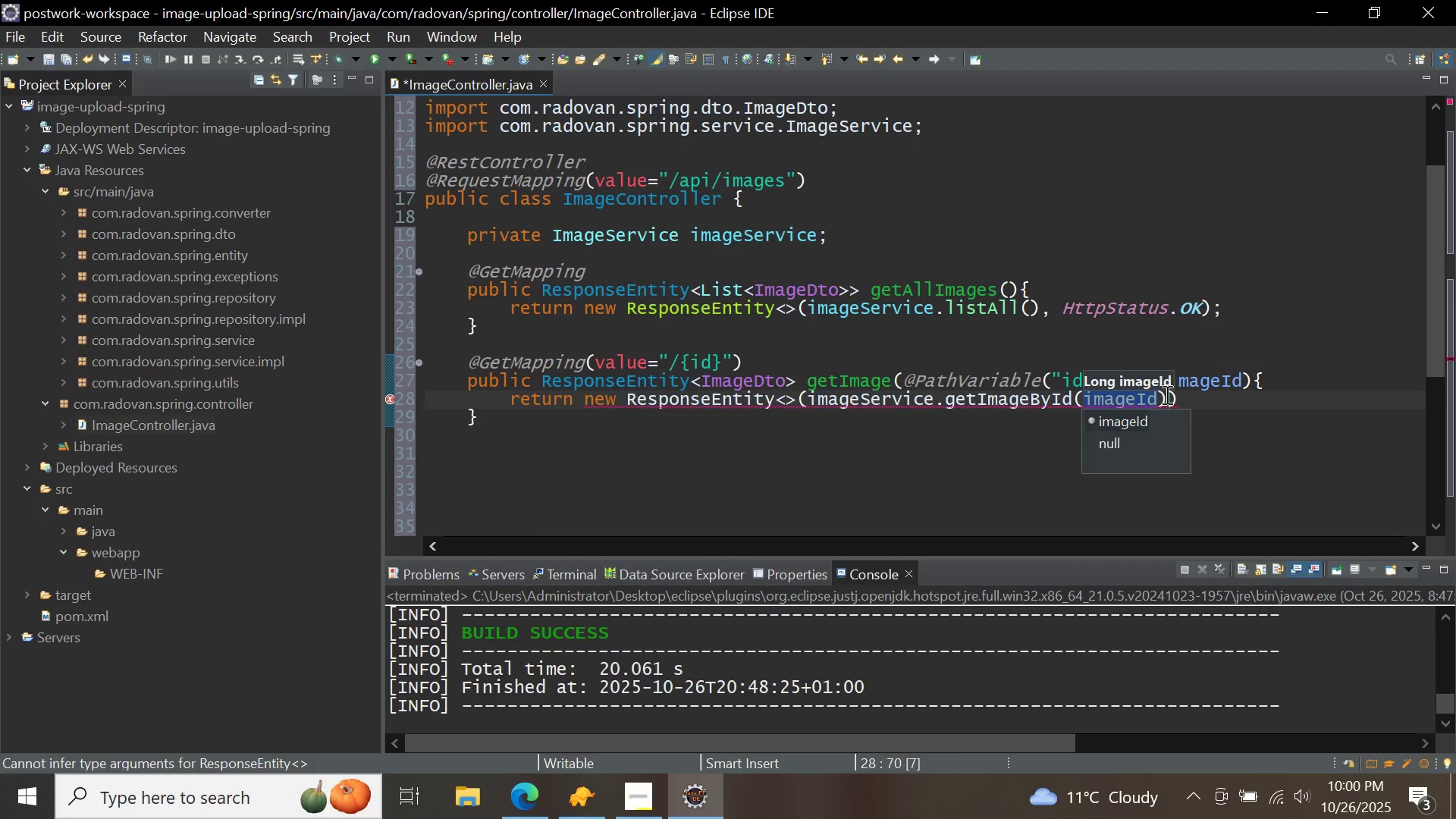 
left_click([1167, 394])
 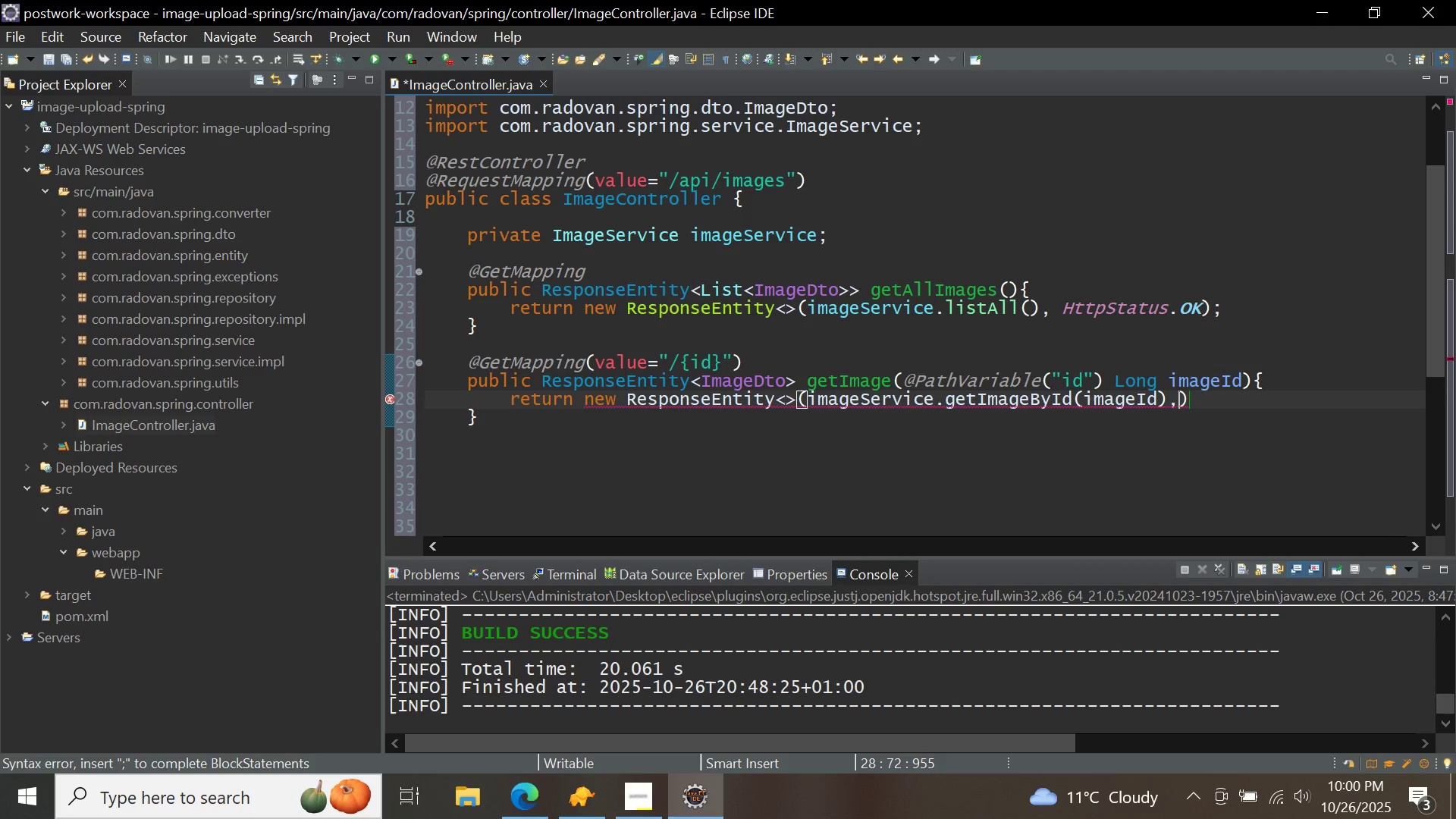 
type(,http)
 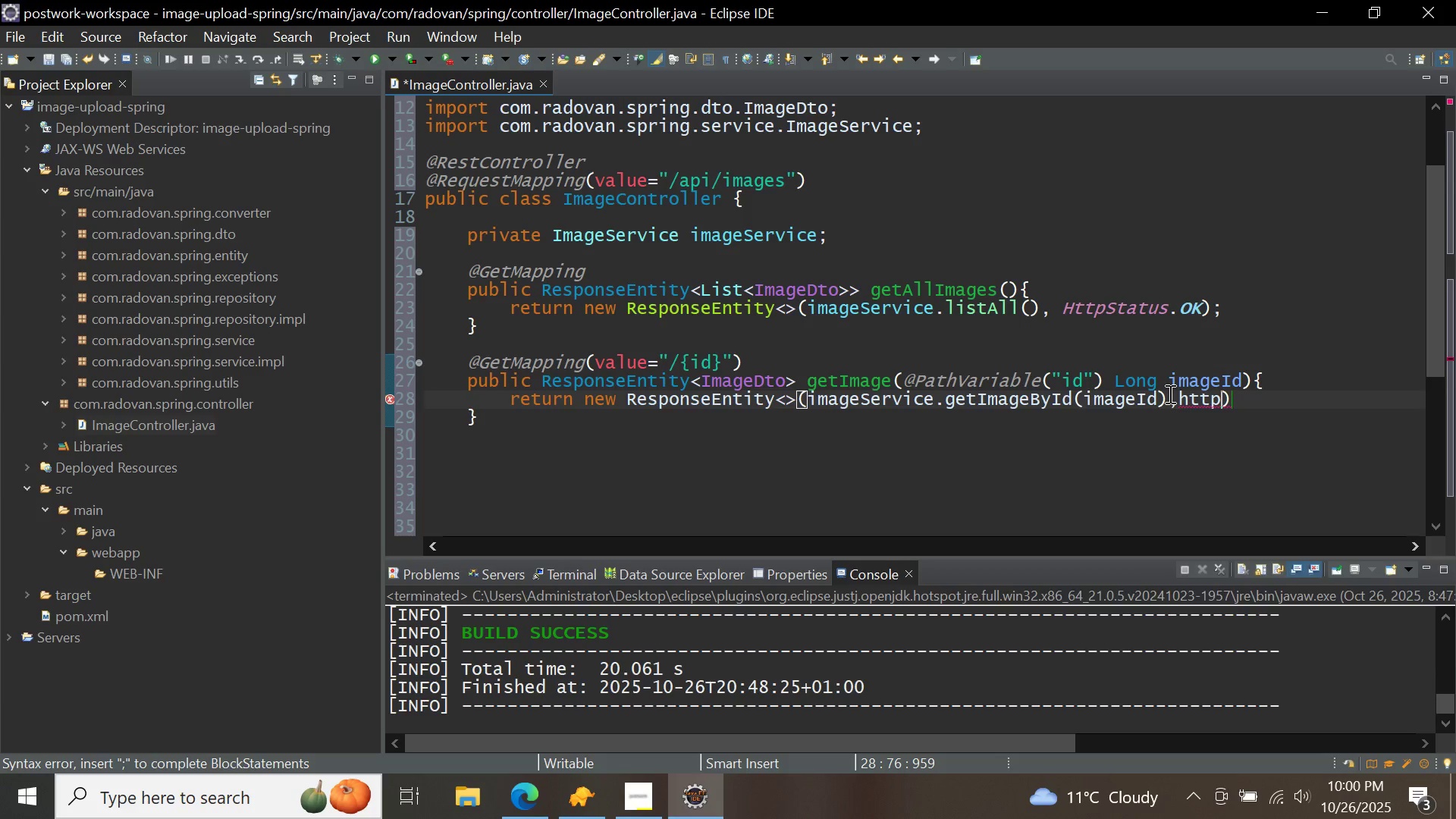 
key(Control+ControlLeft)
 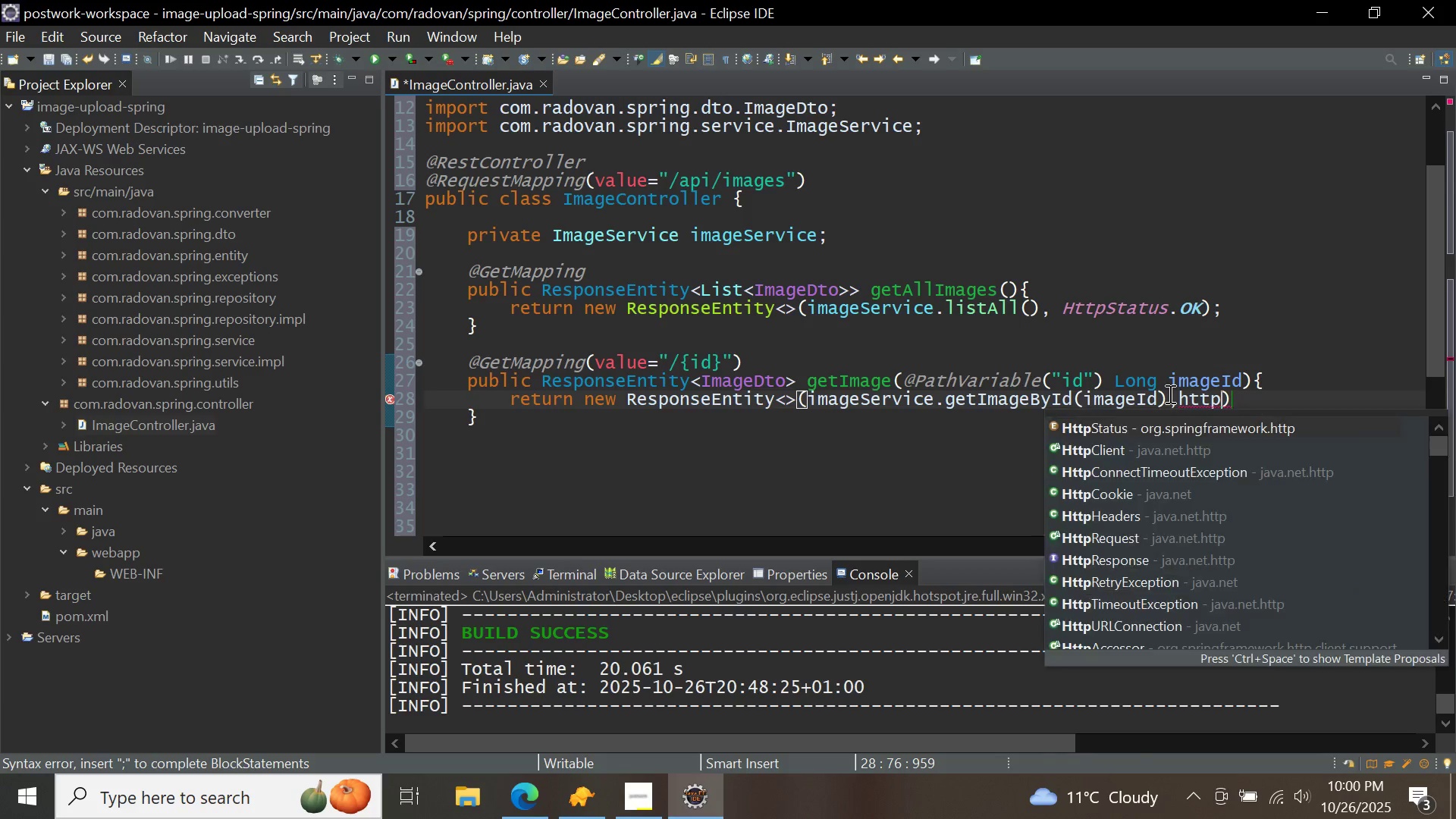 
key(Control+Space)
 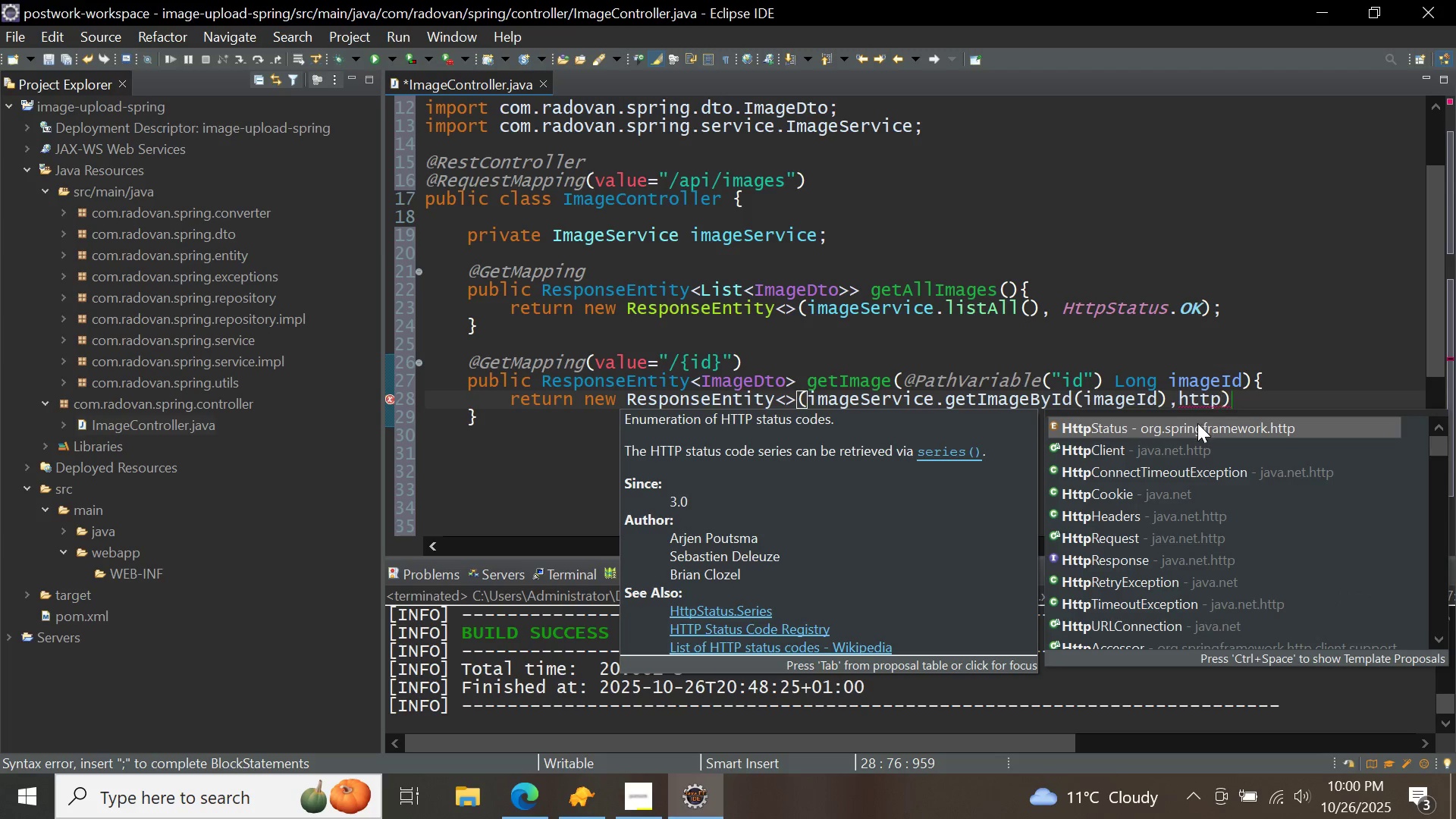 
double_click([1197, 423])
 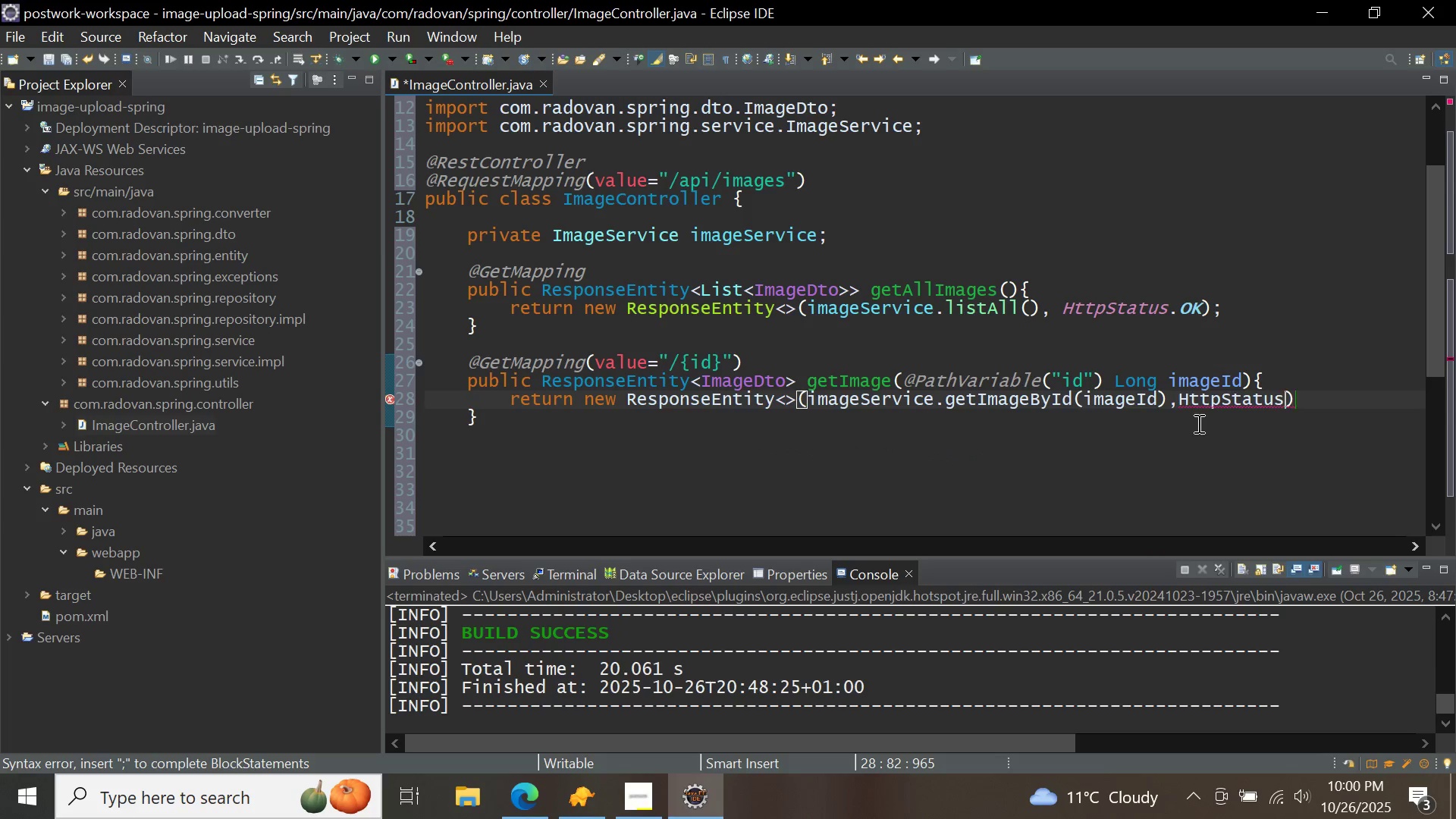 
type(.ok)
 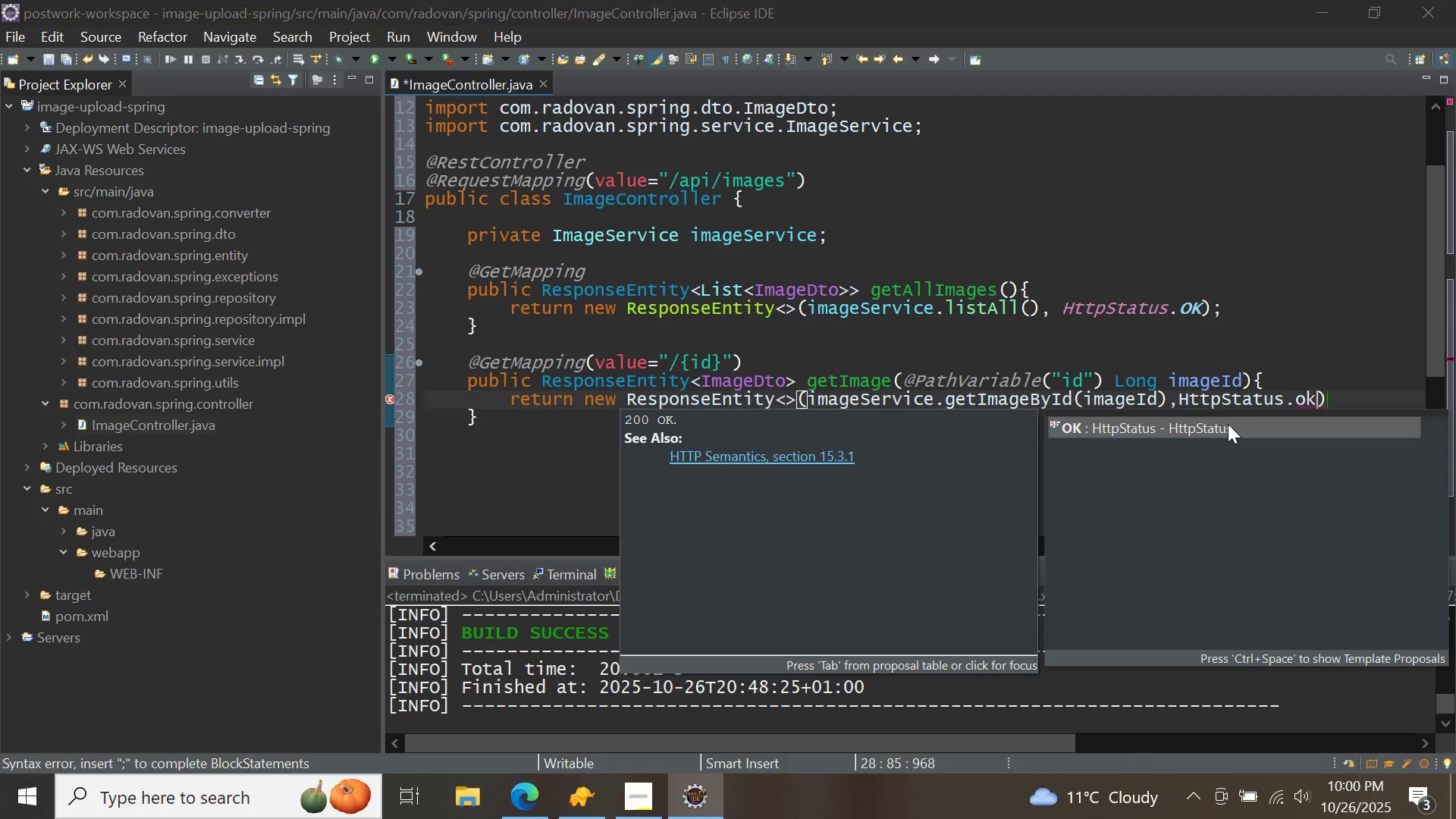 
double_click([1228, 424])
 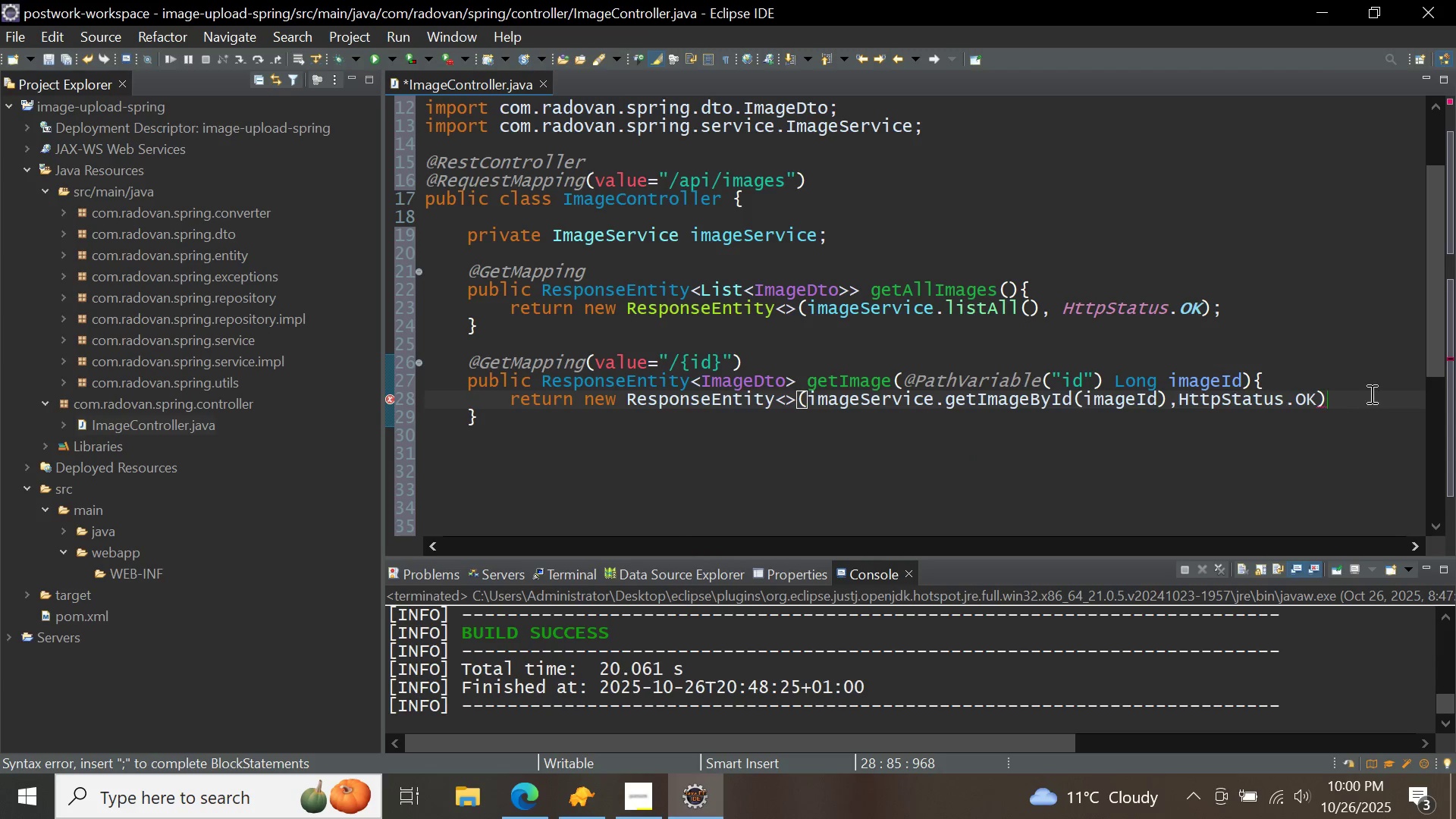 
left_click([1370, 394])
 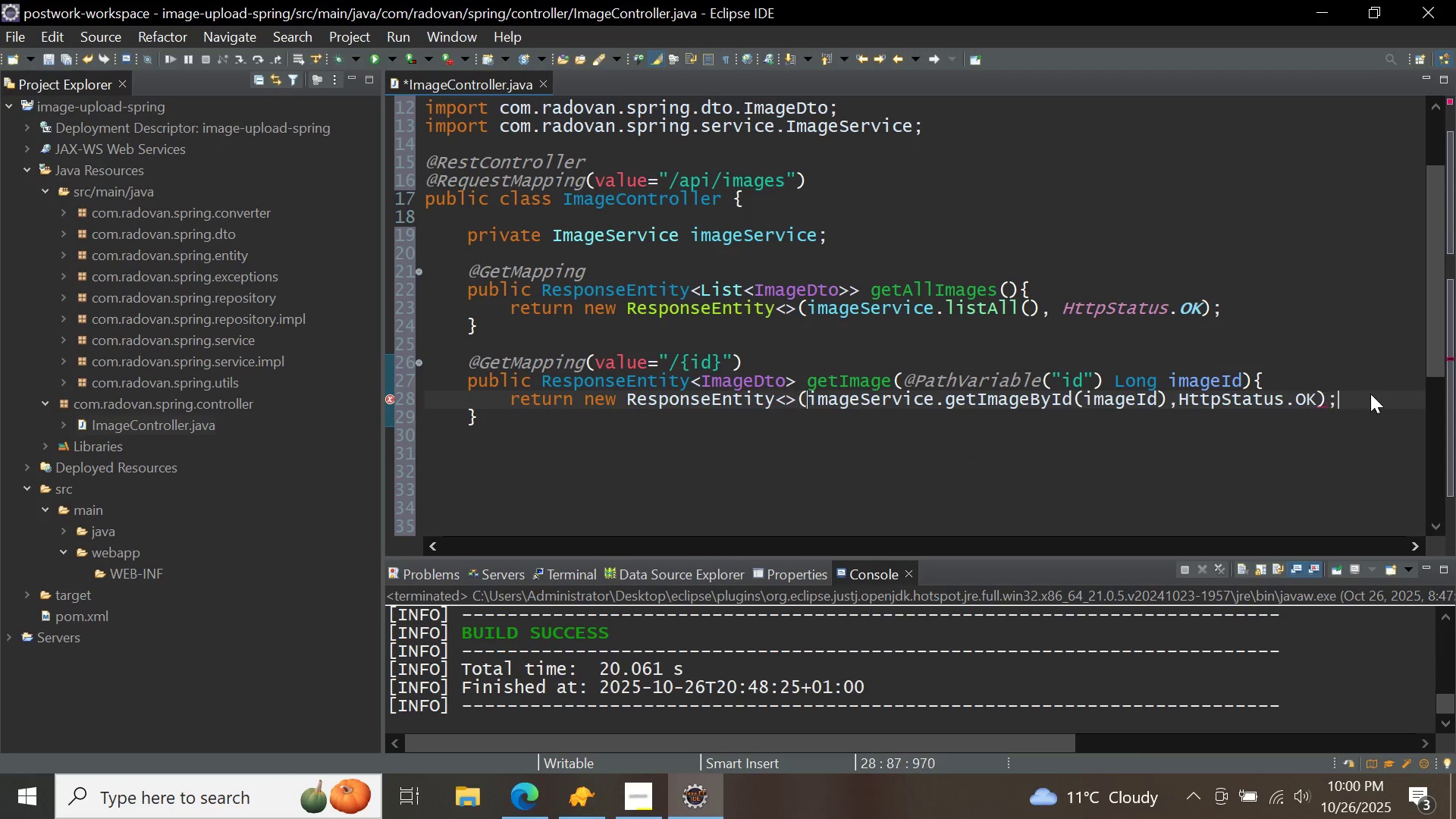 
key(Semicolon)
 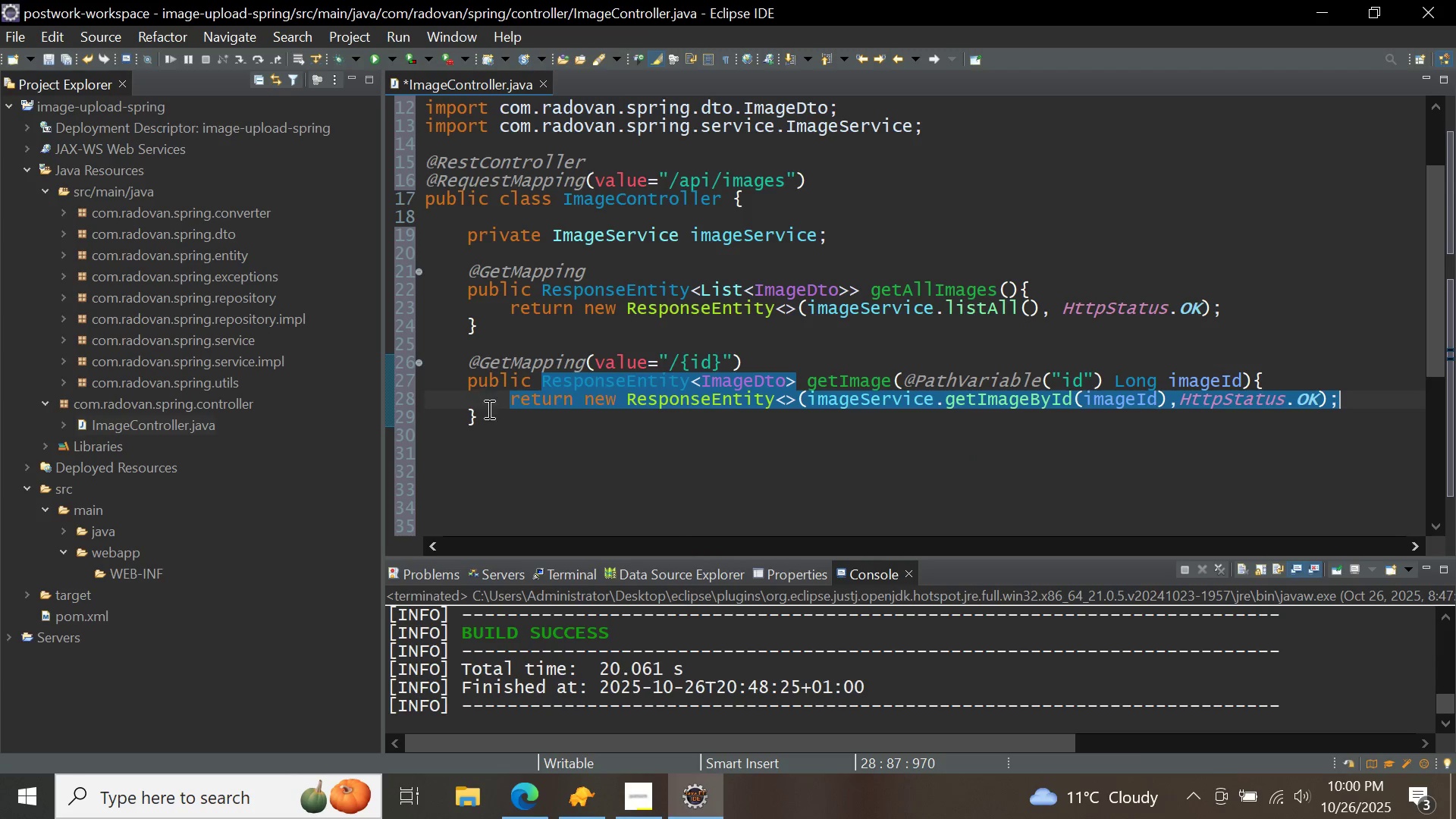 
left_click([491, 416])
 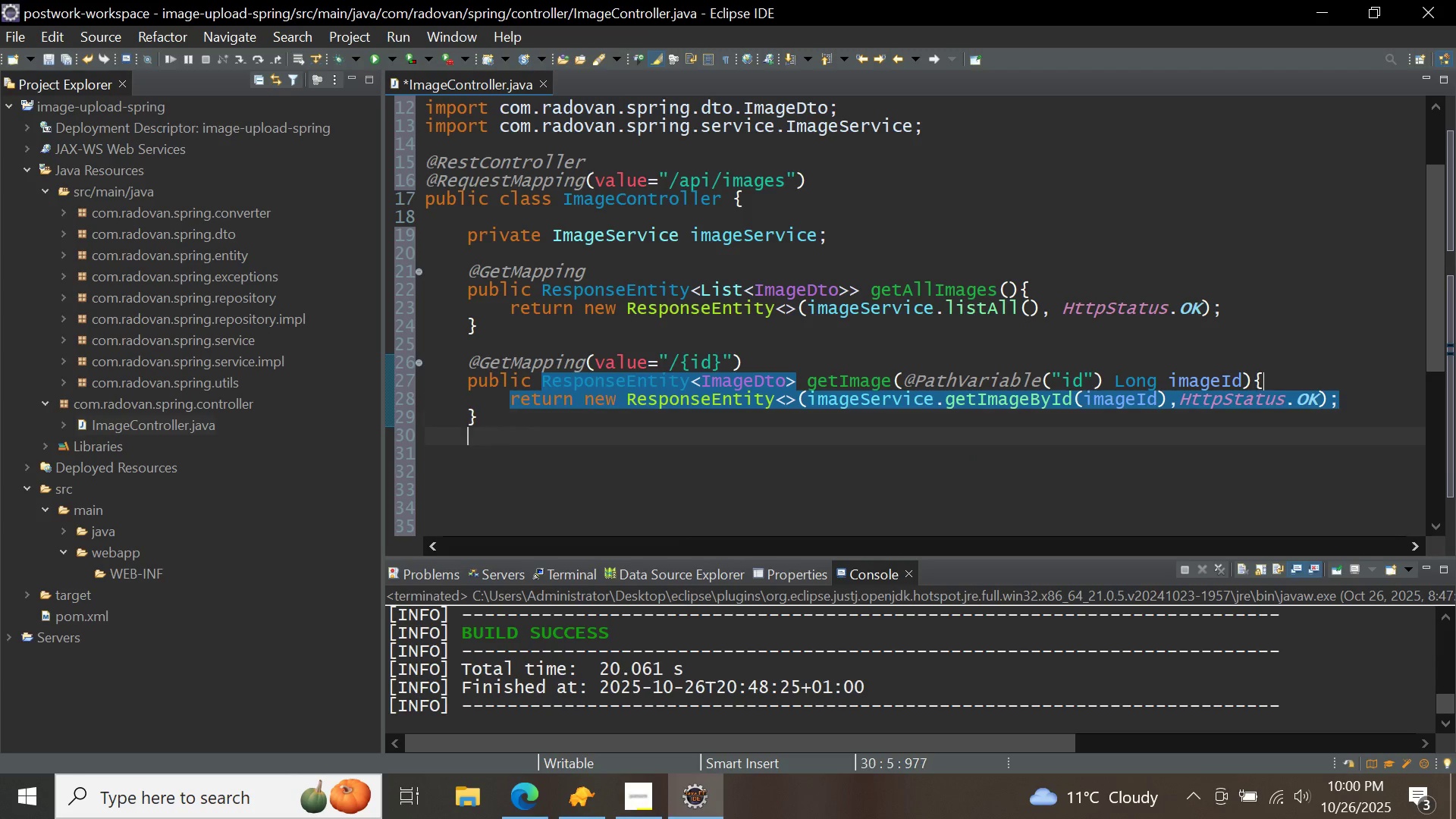 
key(Enter)
 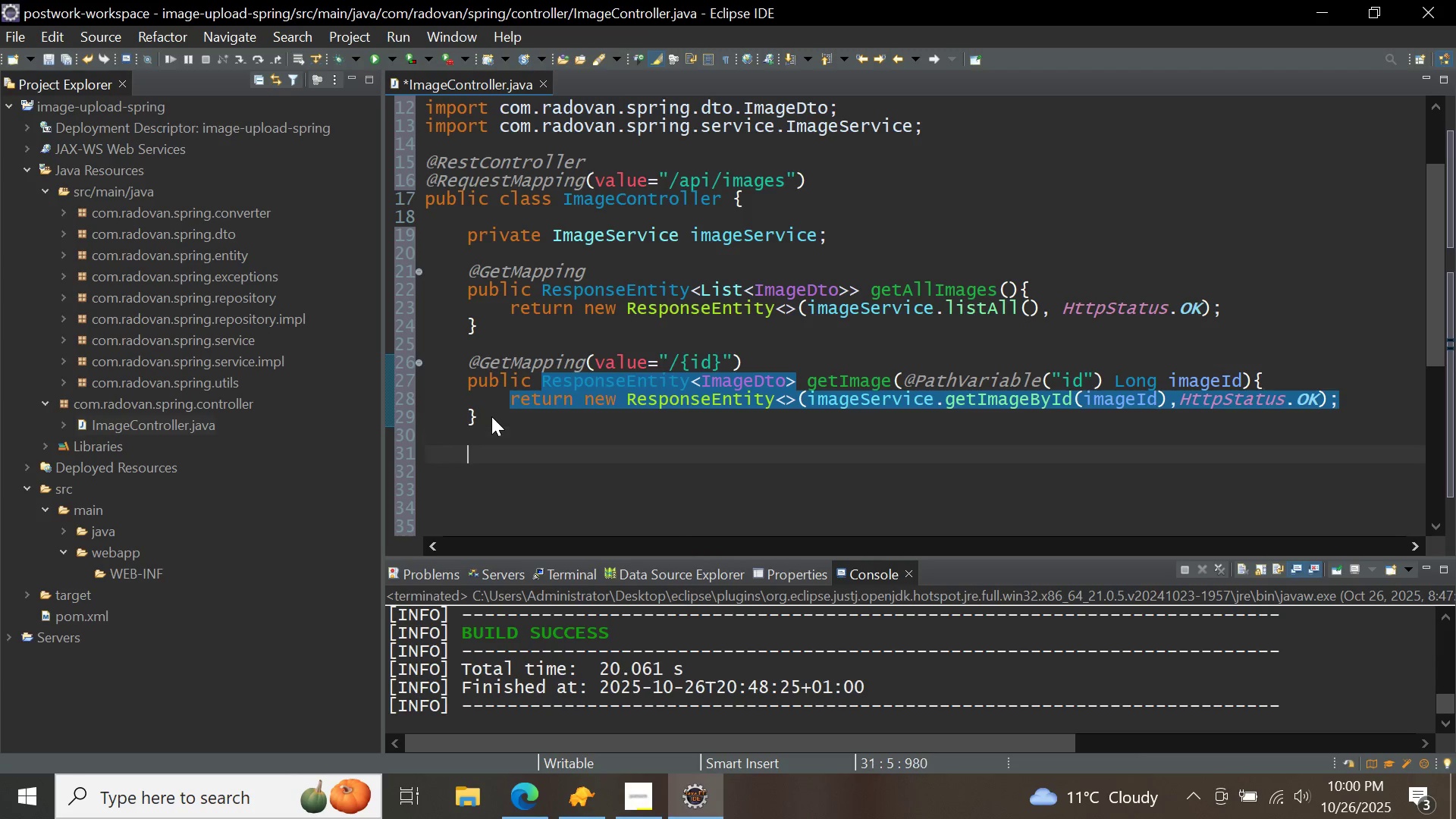 
key(Enter)
 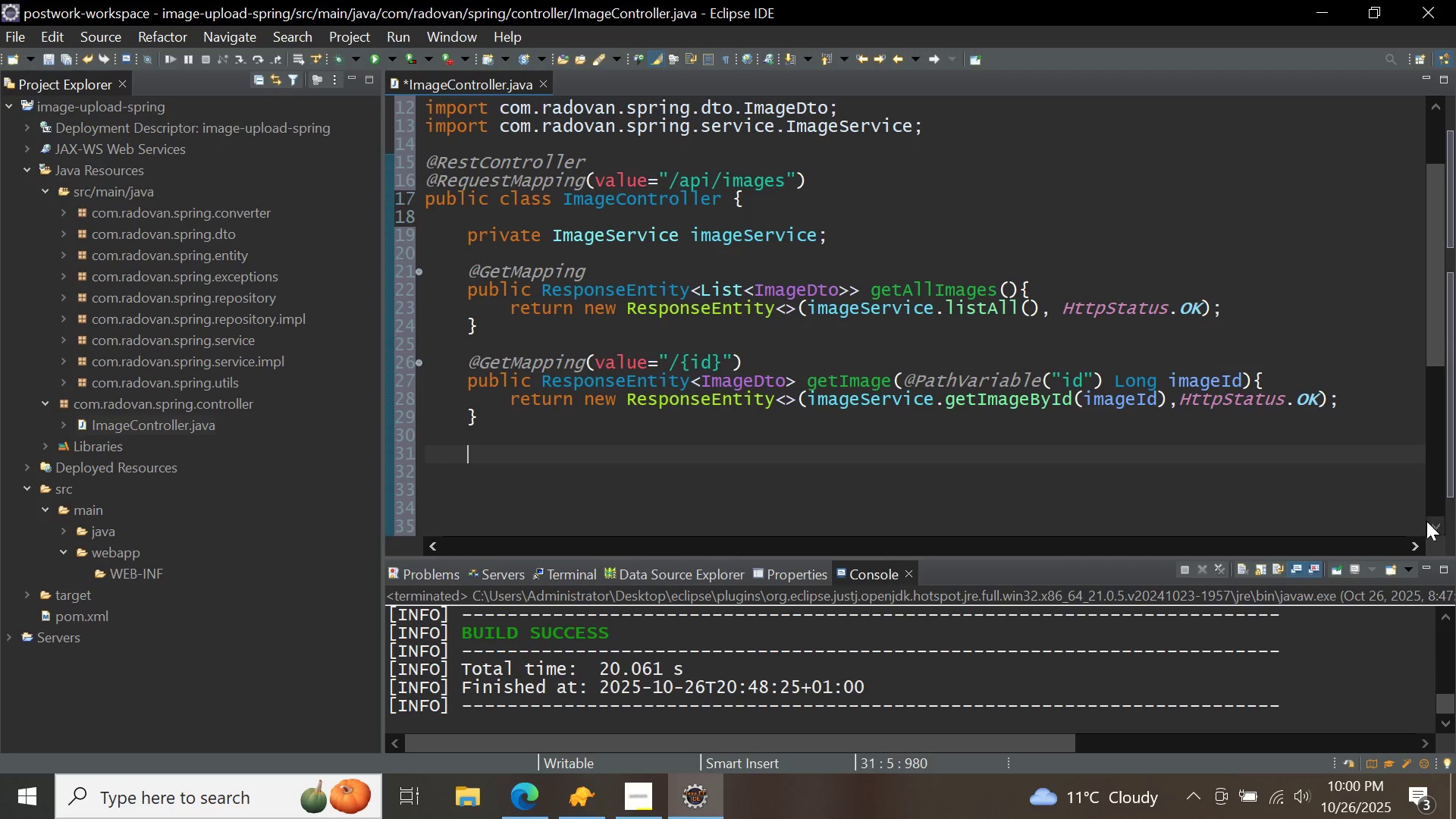 
double_click([1426, 521])
 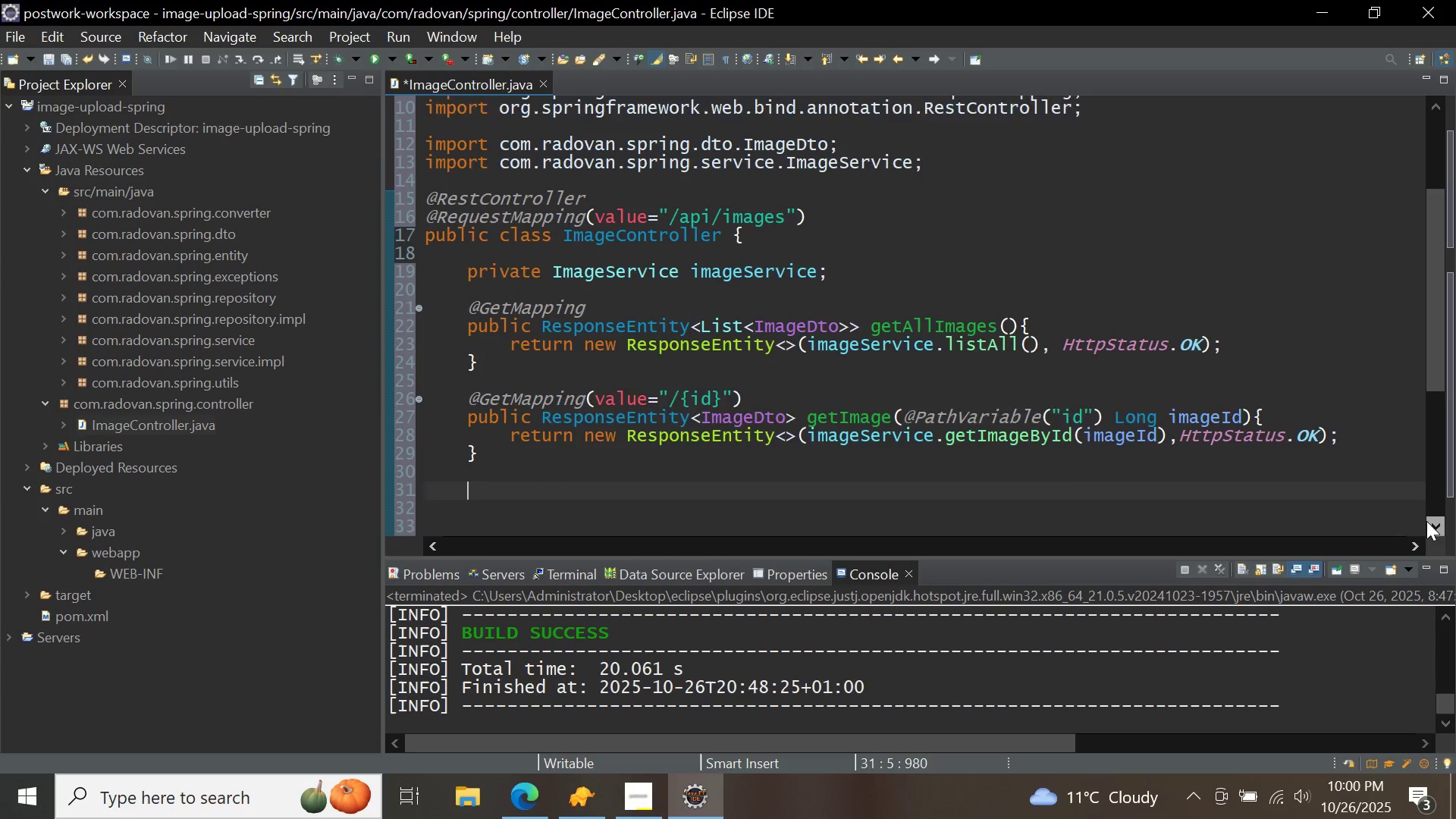 
triple_click([1426, 521])
 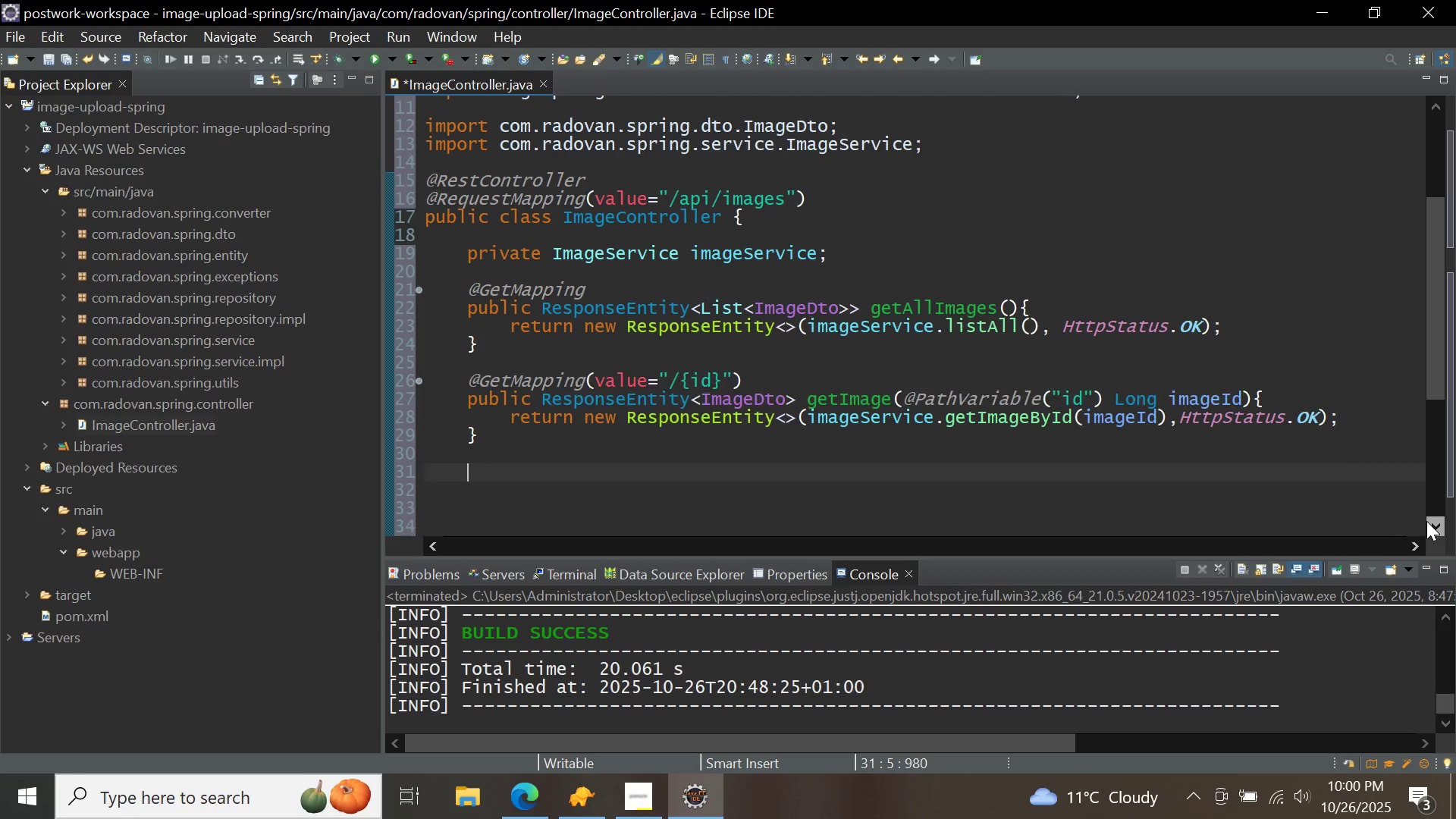 
triple_click([1426, 521])
 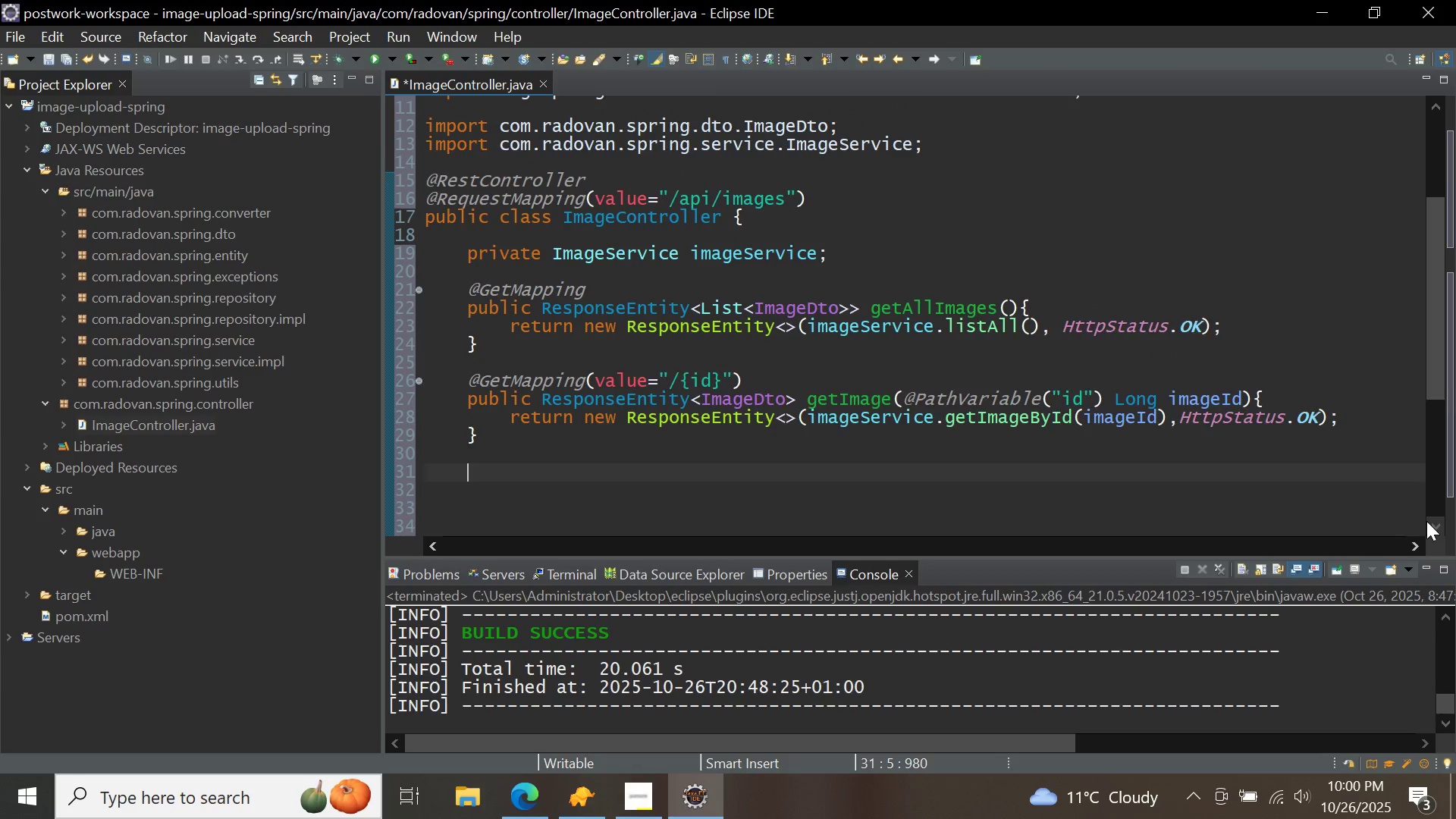 
triple_click([1426, 521])
 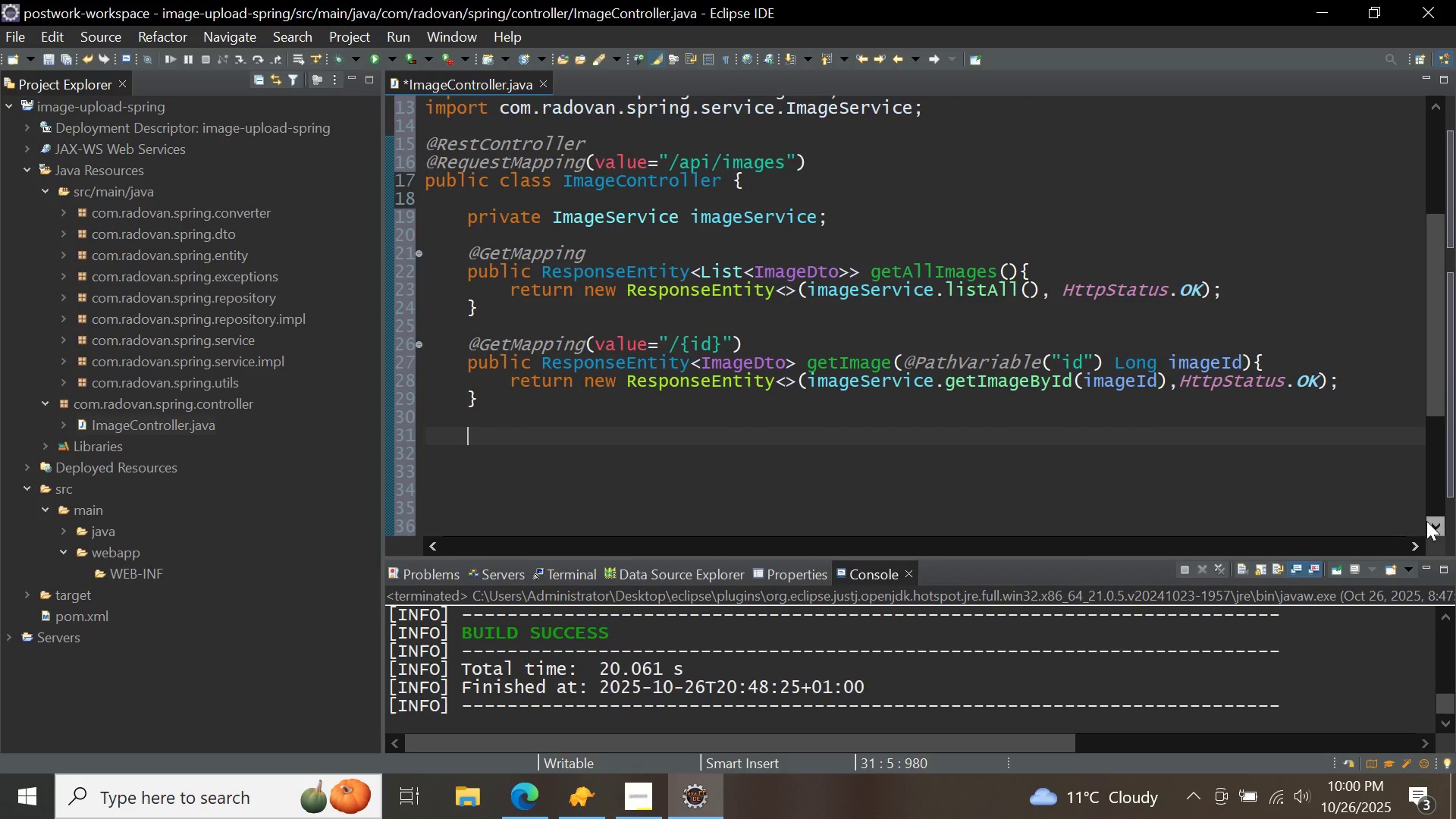 
triple_click([1426, 521])
 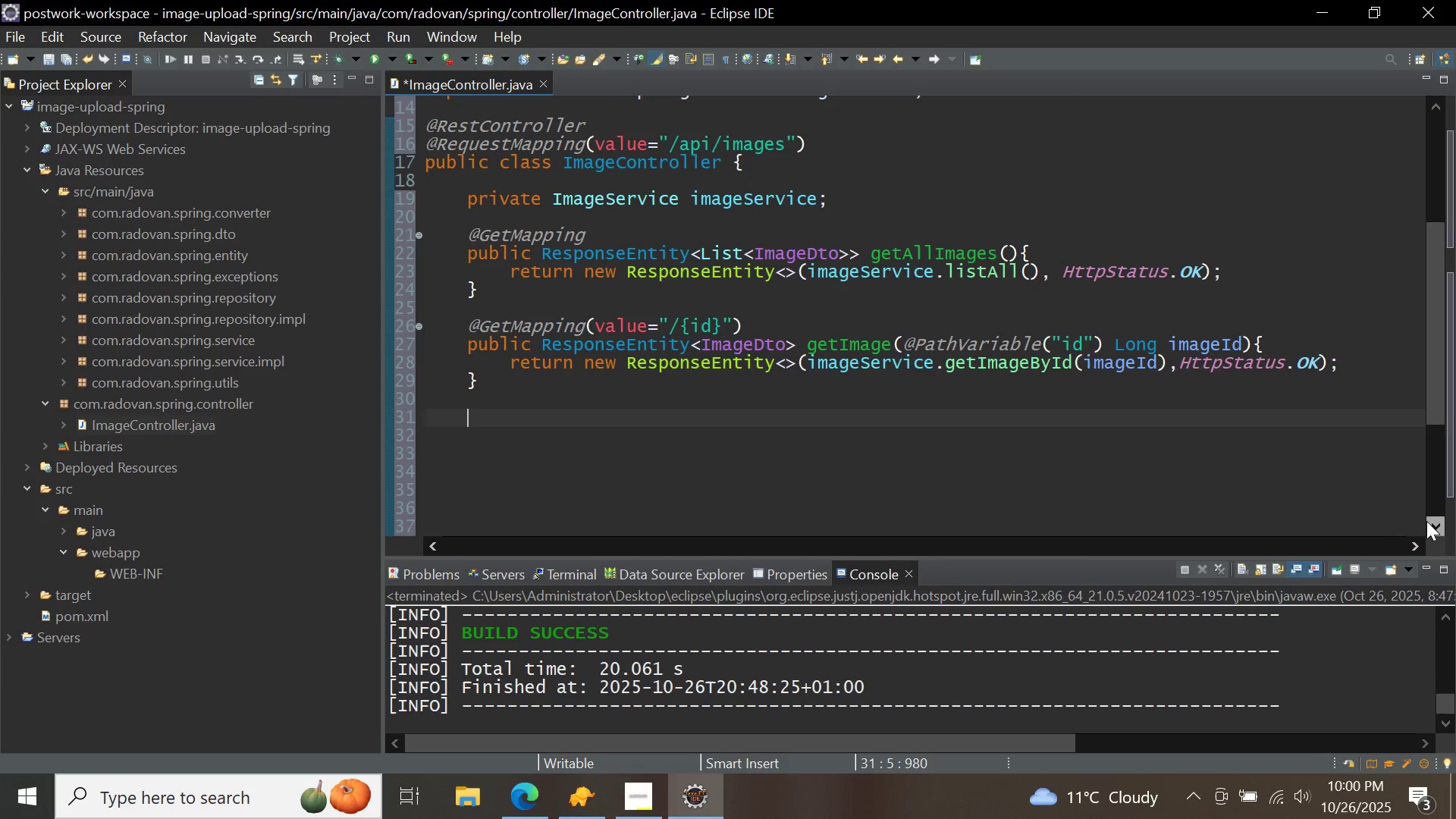 
triple_click([1426, 521])
 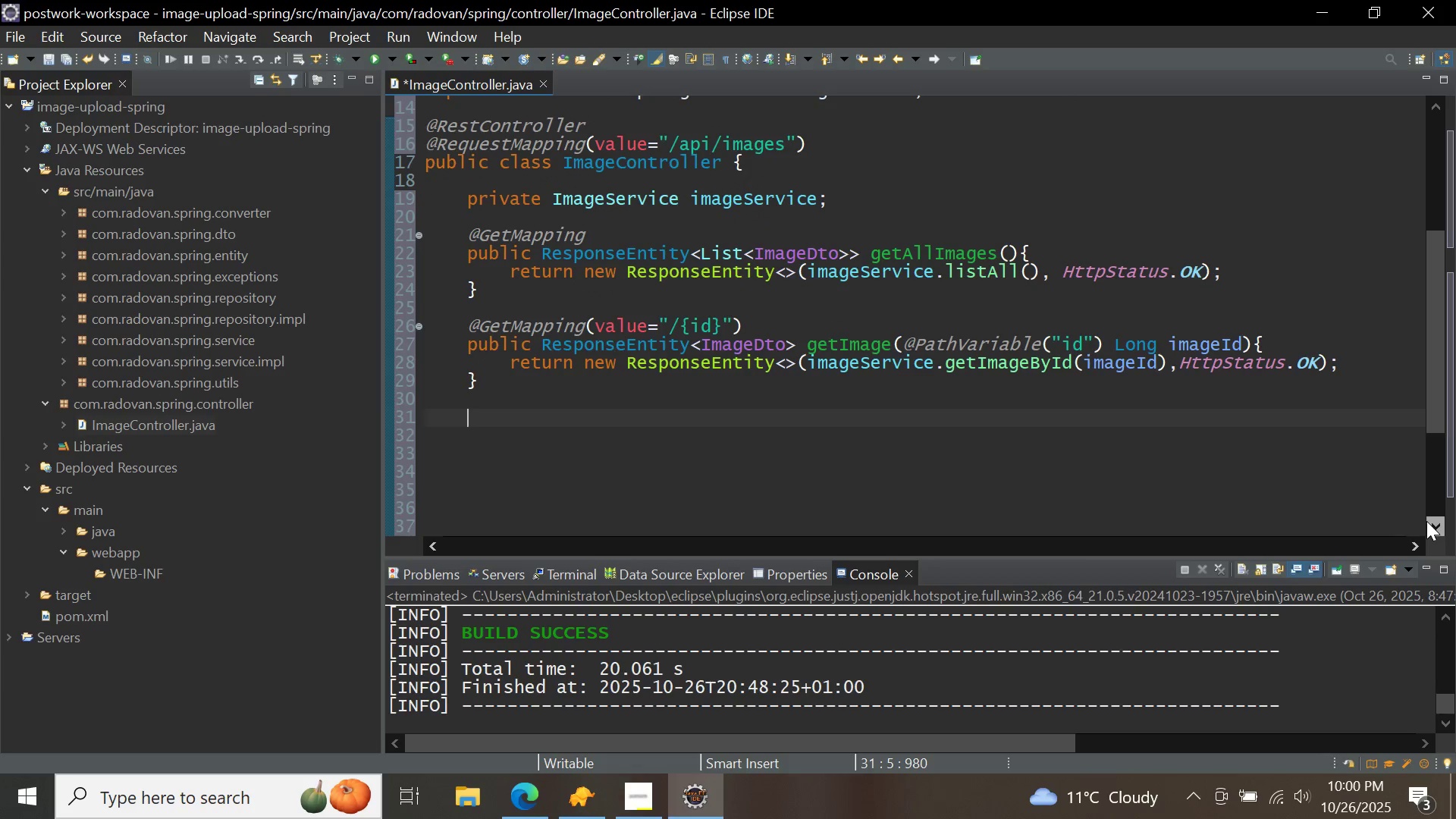 
triple_click([1426, 521])
 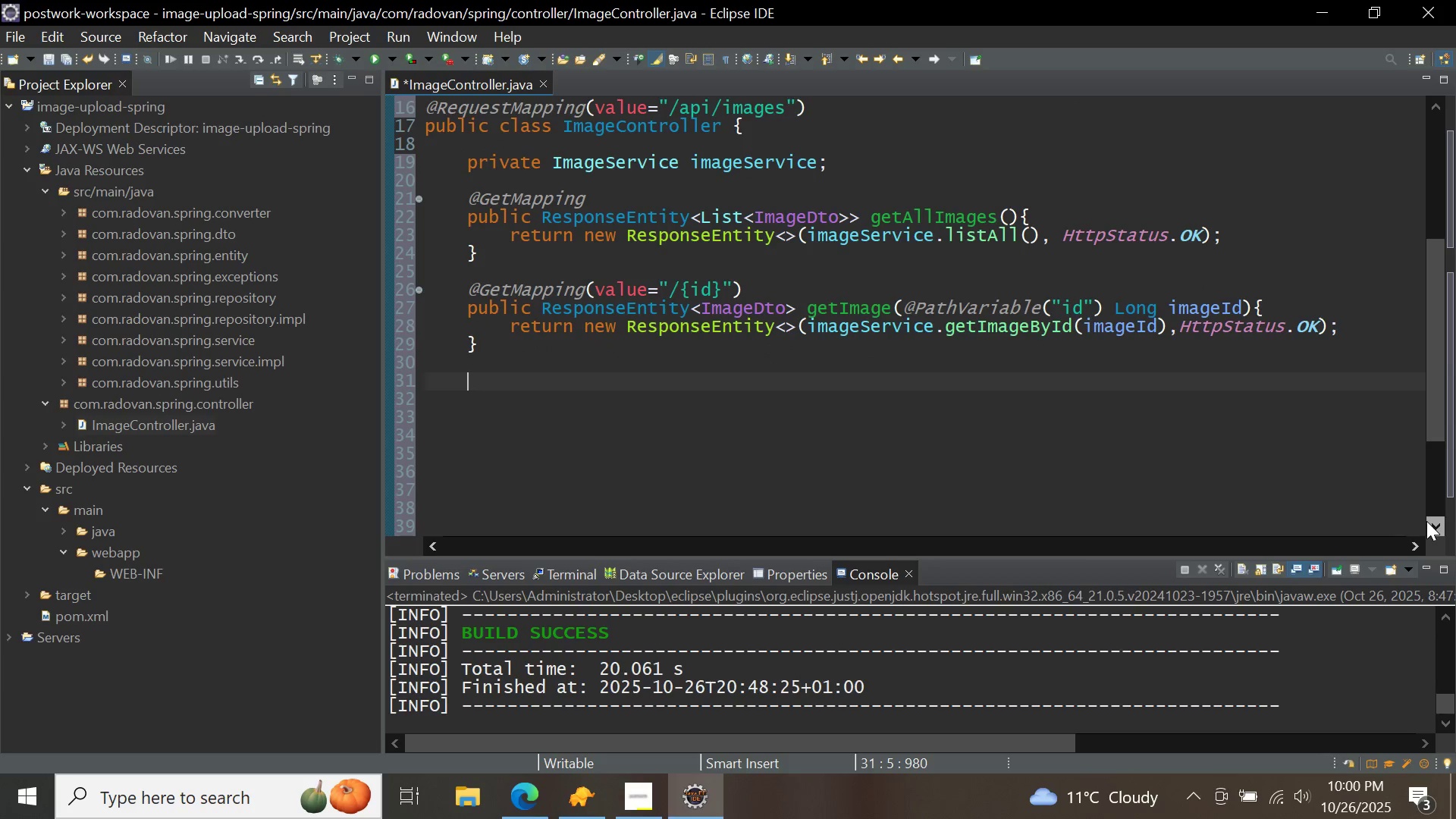 
triple_click([1426, 521])
 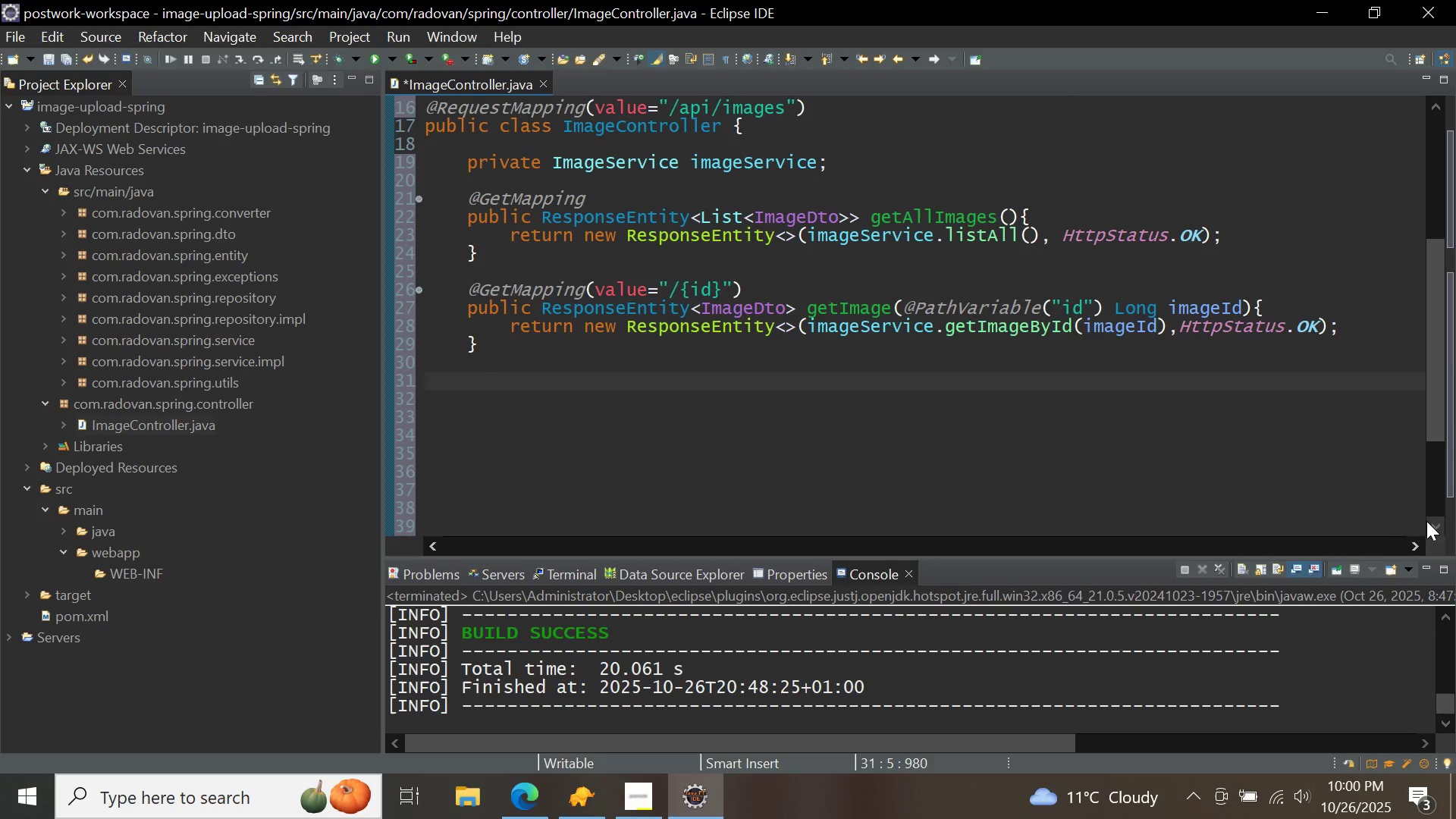 
type(@post)
 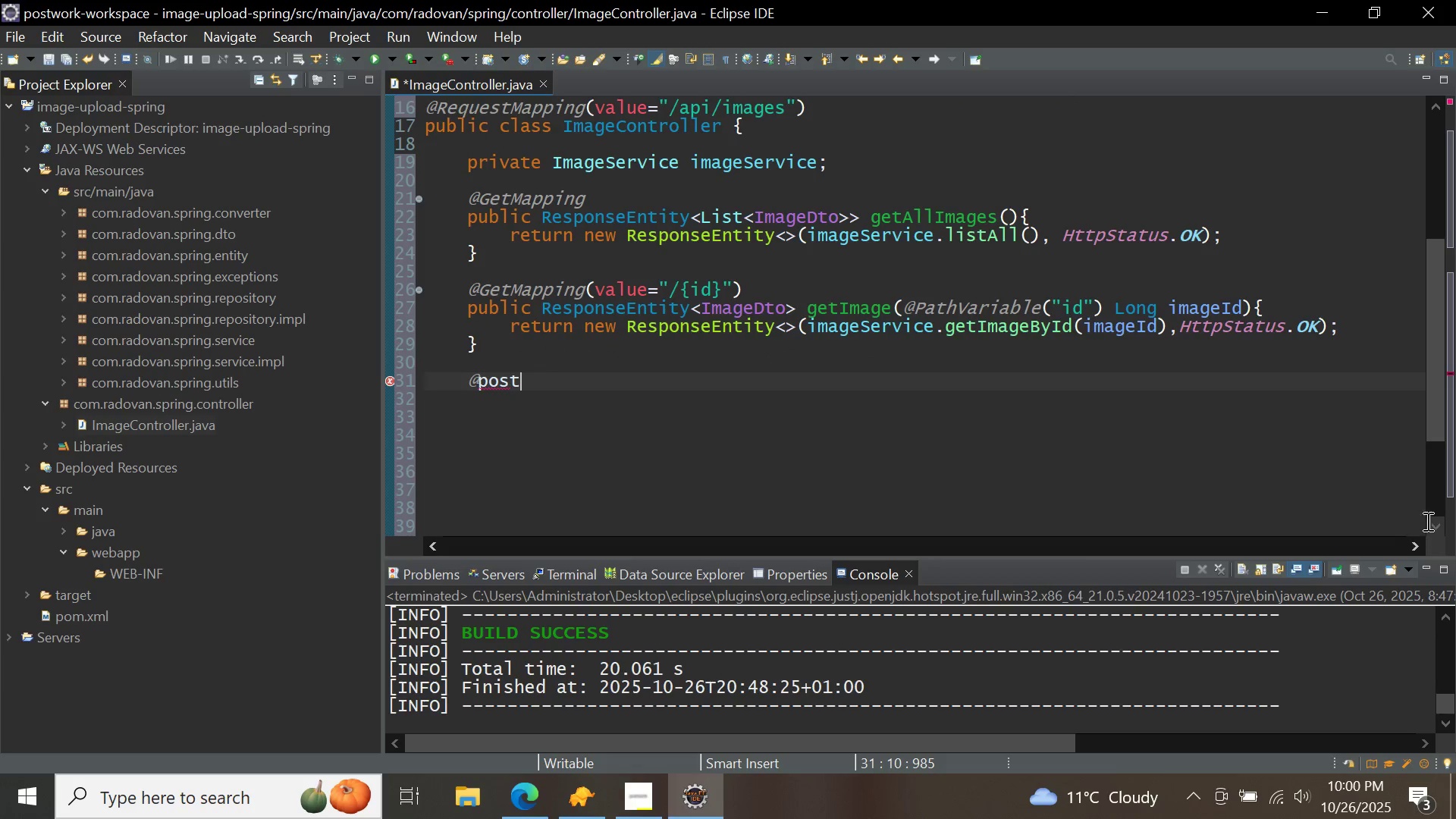 
key(Control+ControlLeft)
 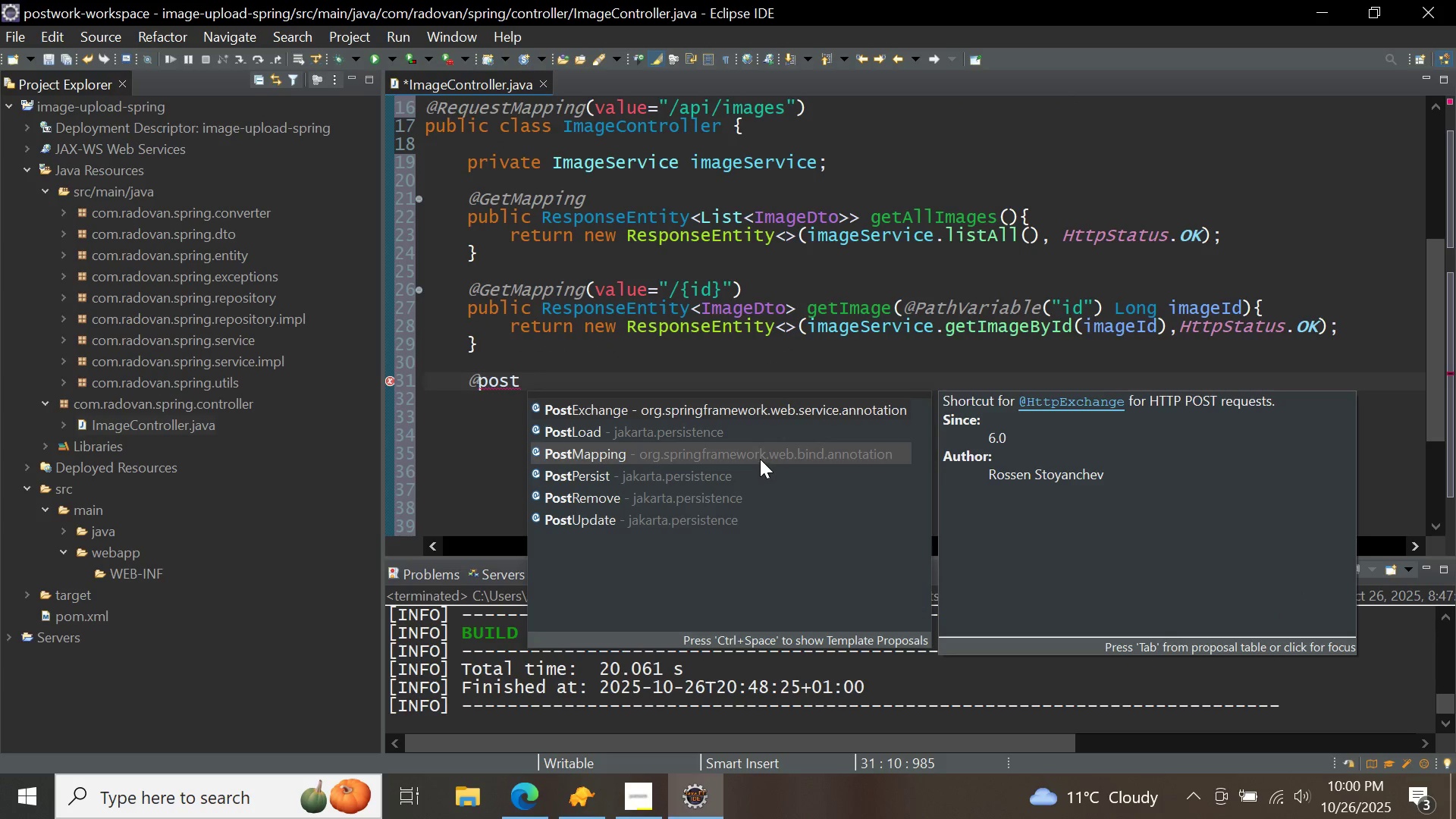 
key(Control+Space)
 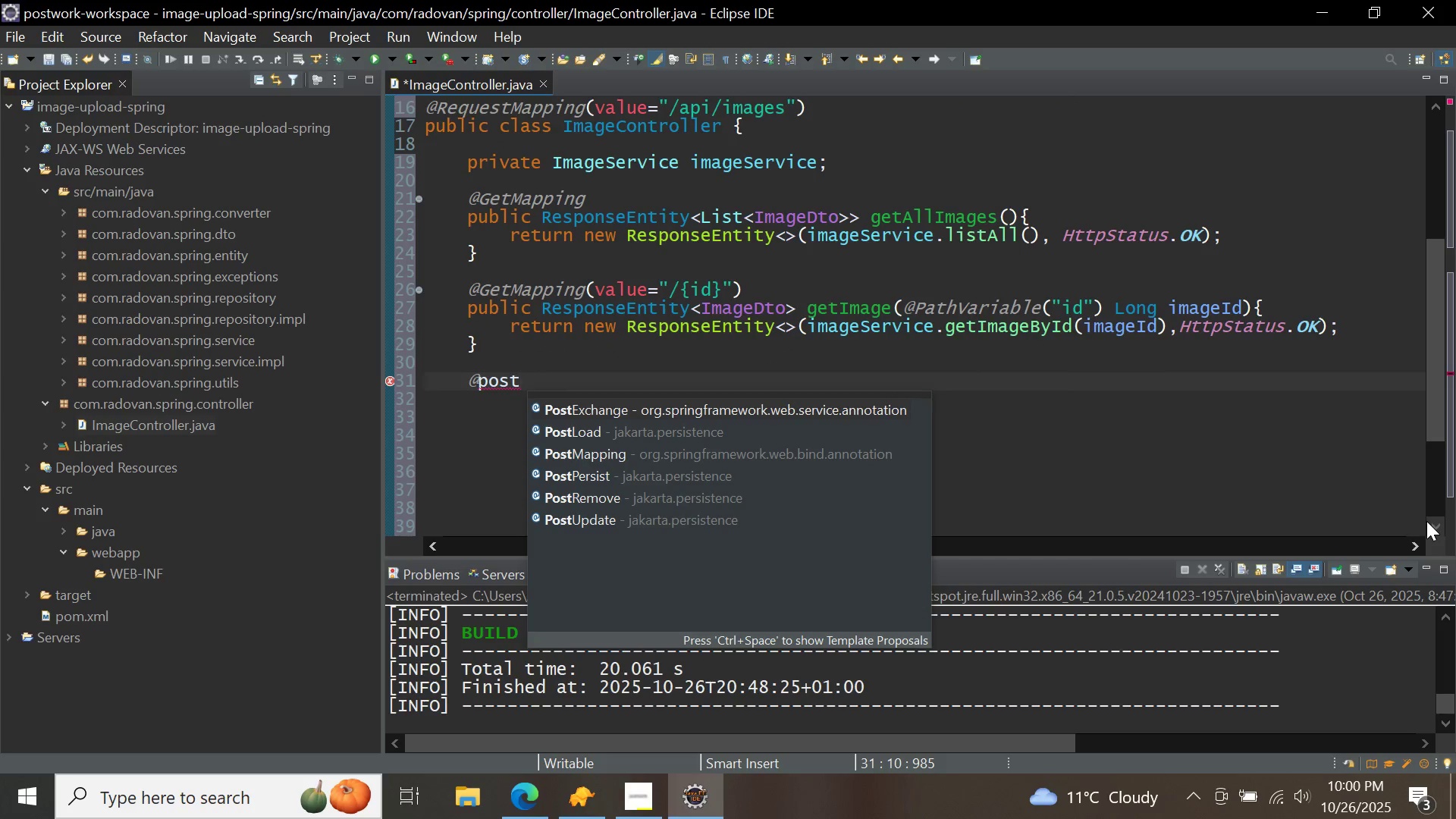 
double_click([760, 459])
 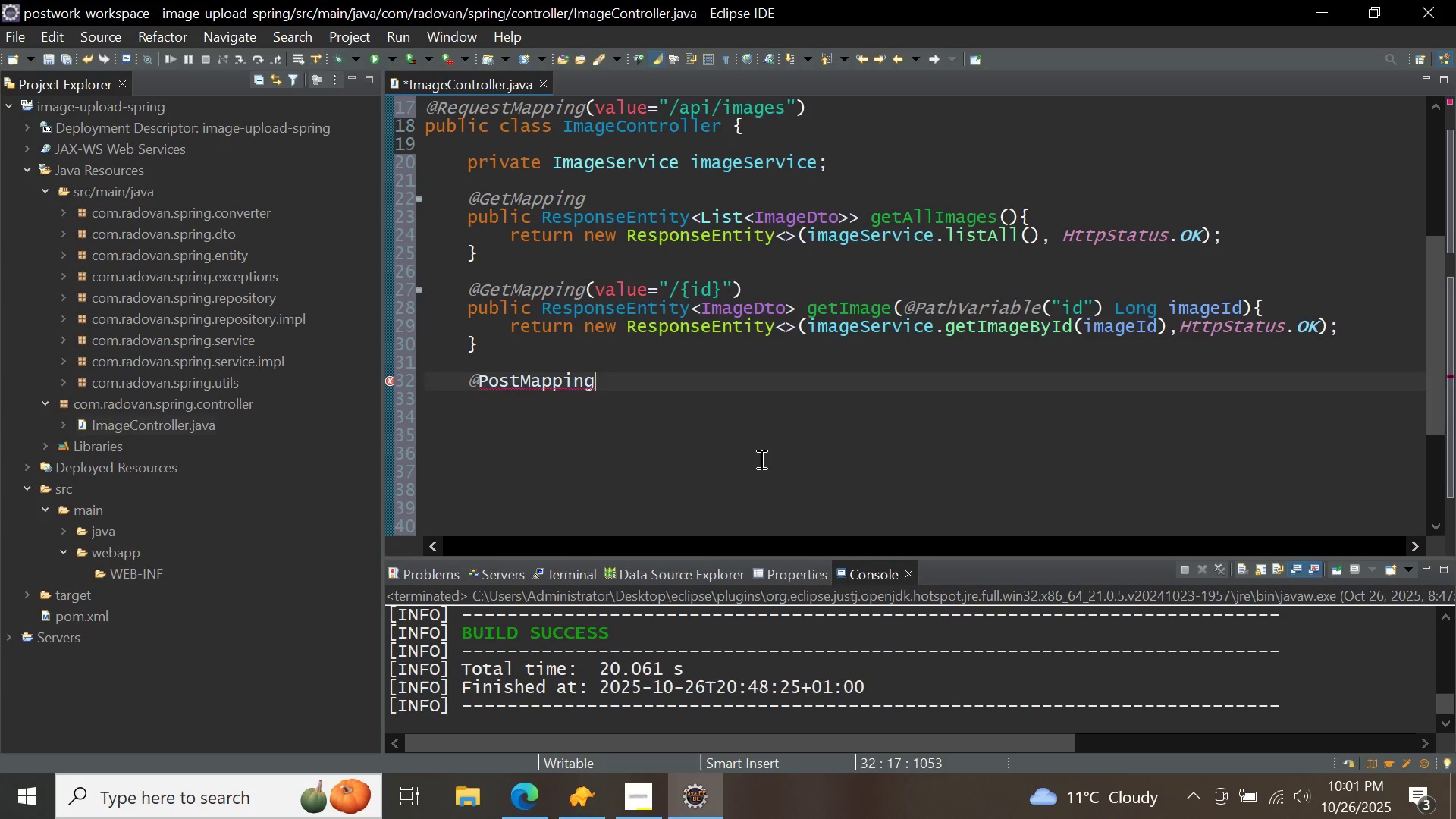 
key(Enter)
 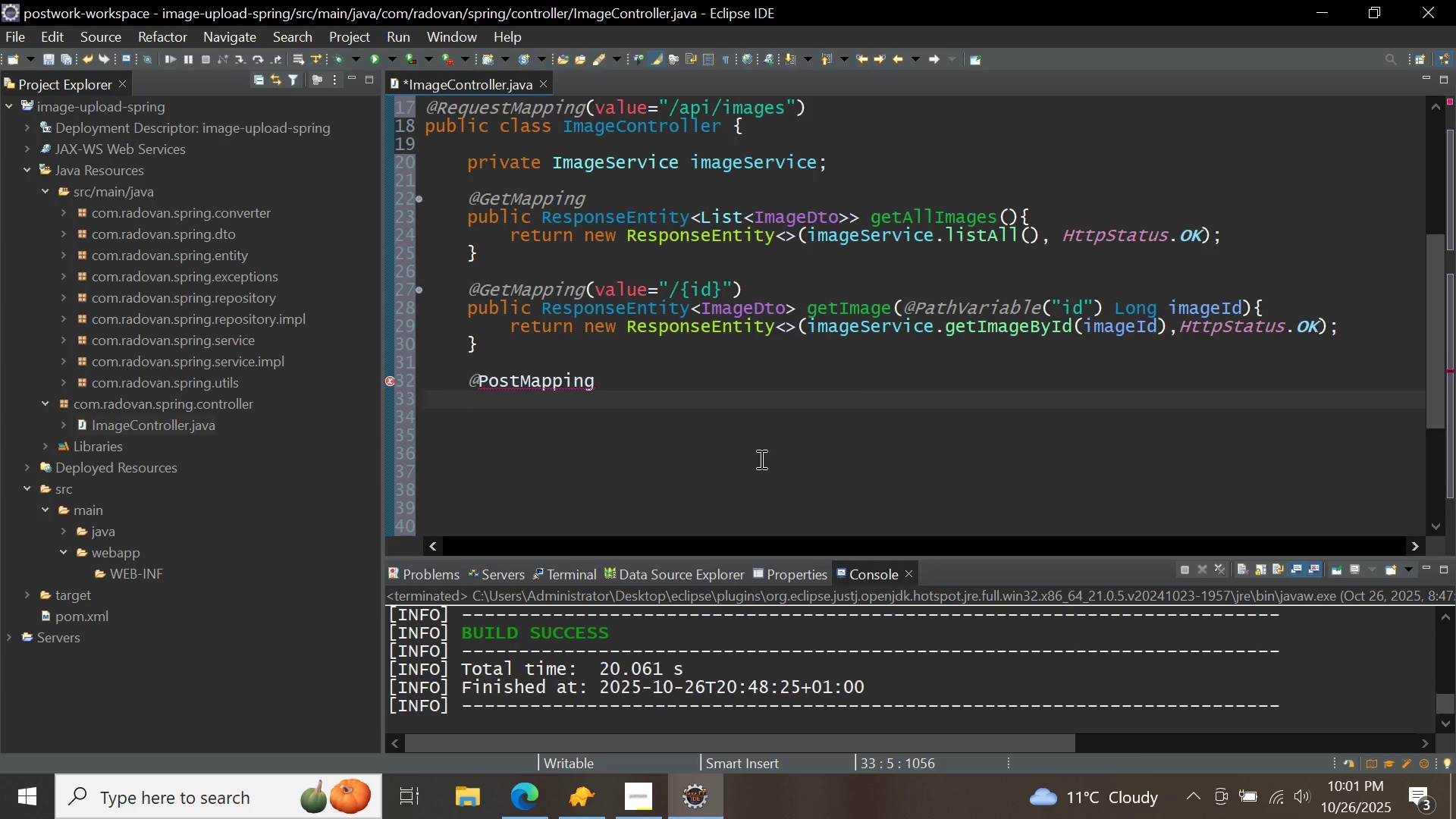 
type(public respo)
 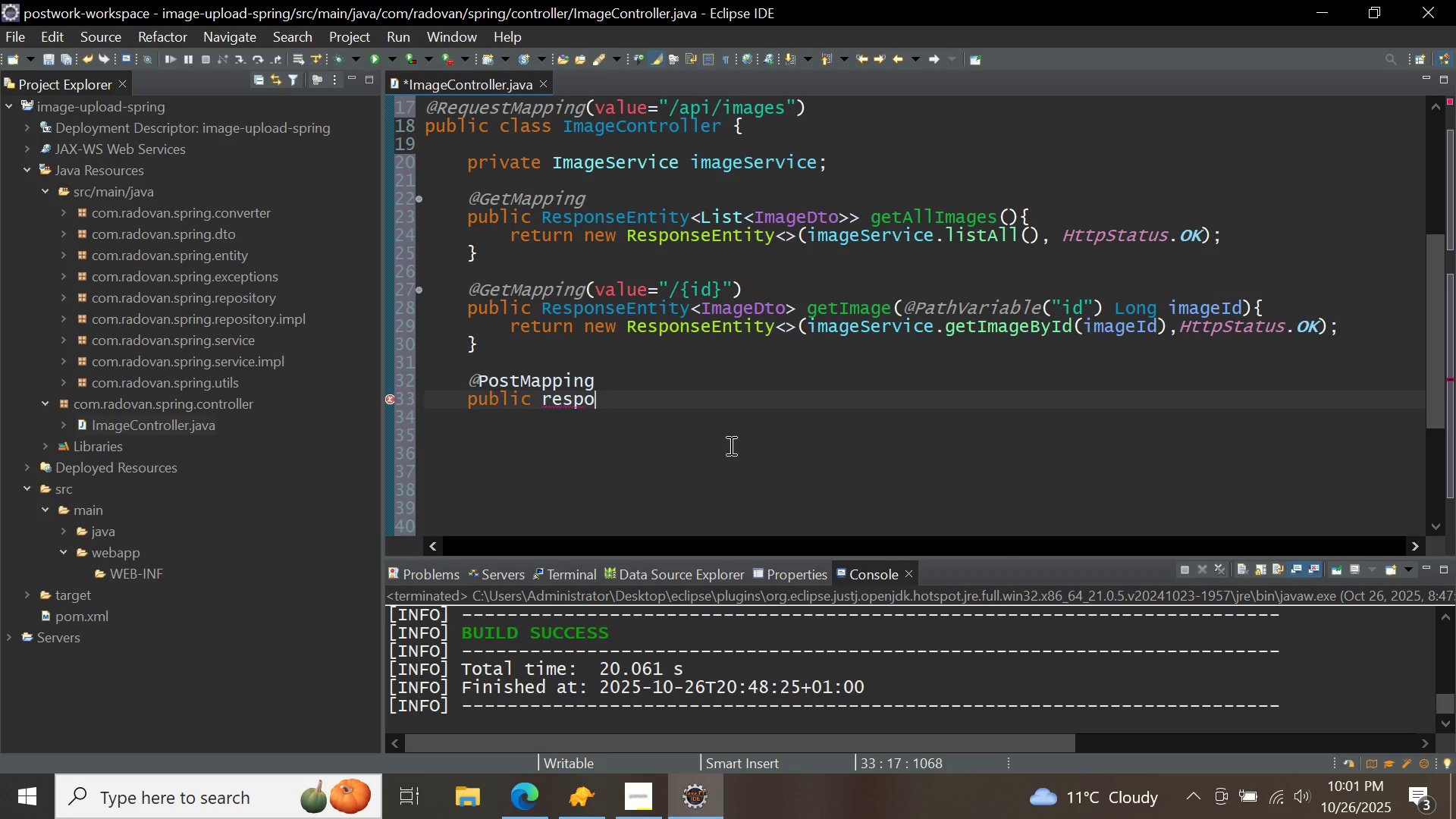 
key(Control+Space)
 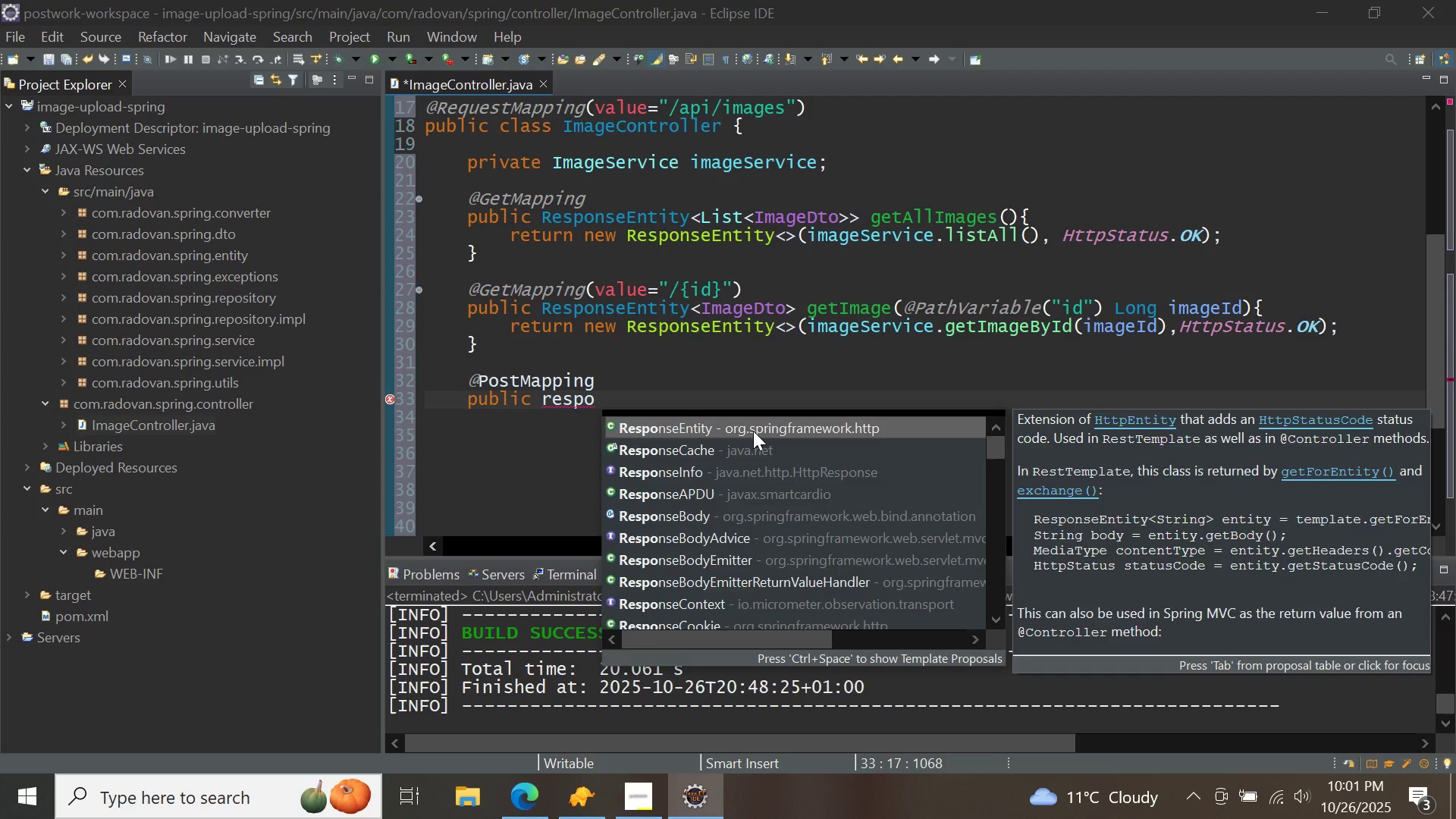 
key(Control+ControlLeft)
 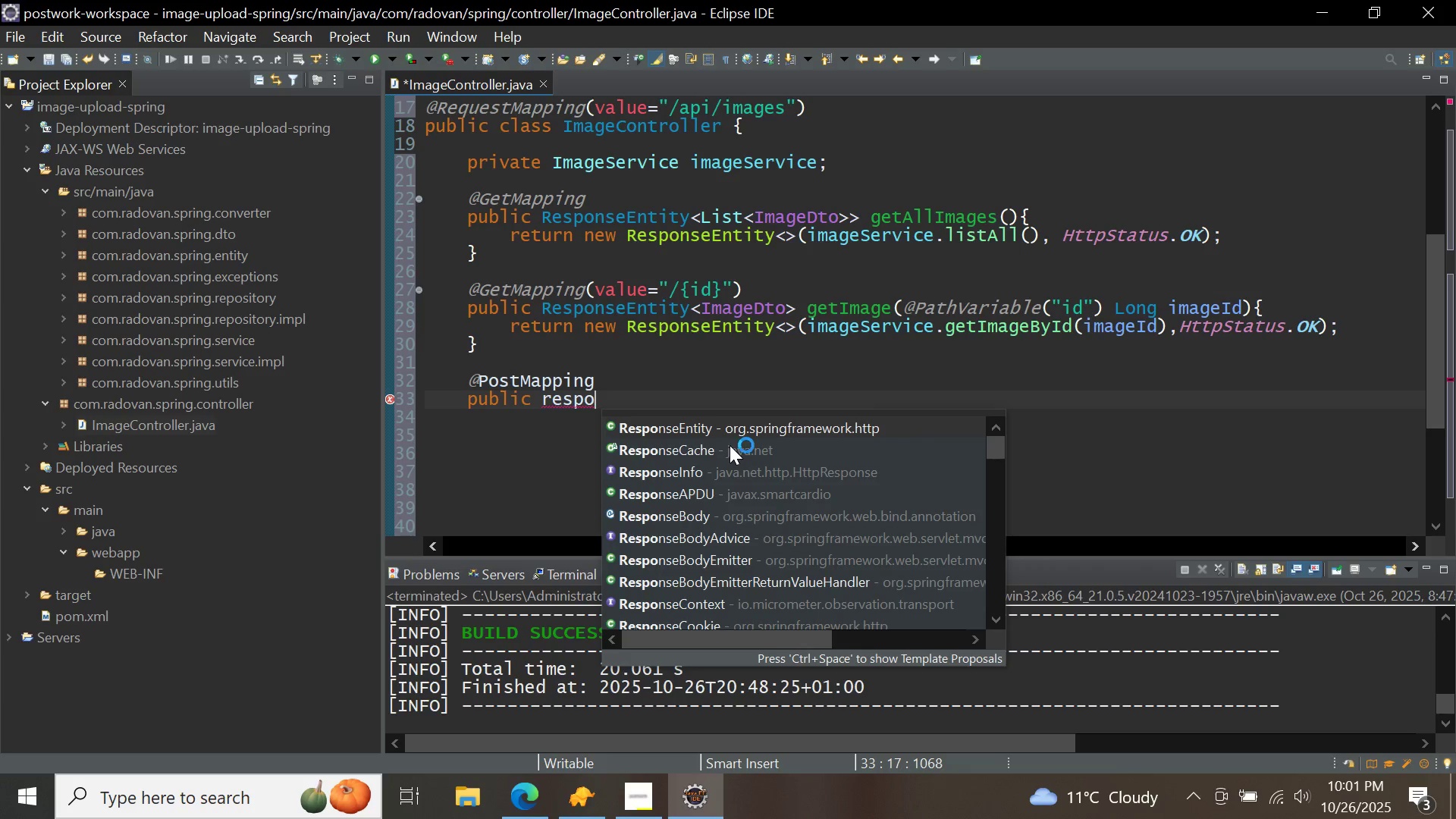 
double_click([753, 431])
 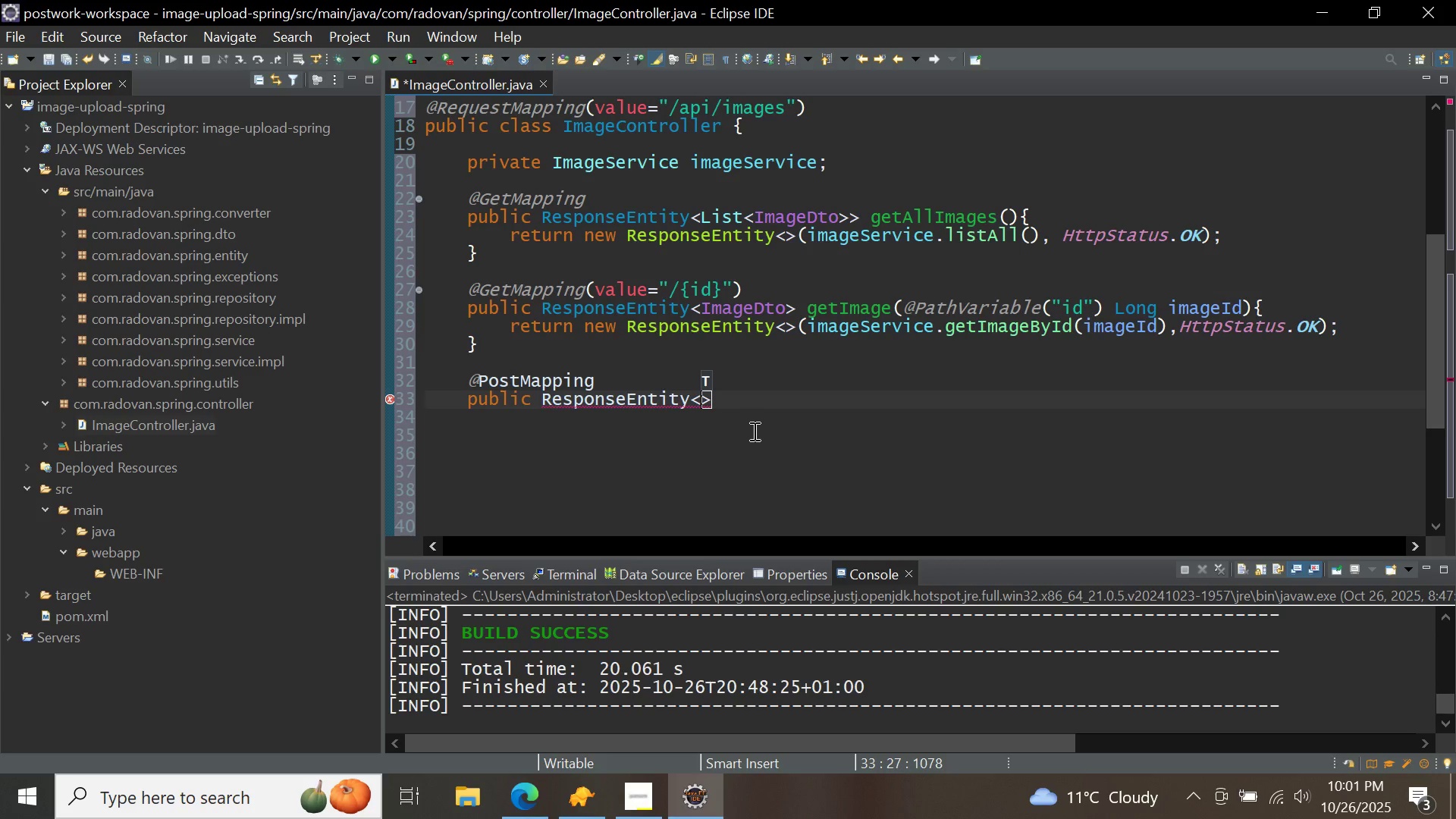 
key(Backspace)
type(String)
 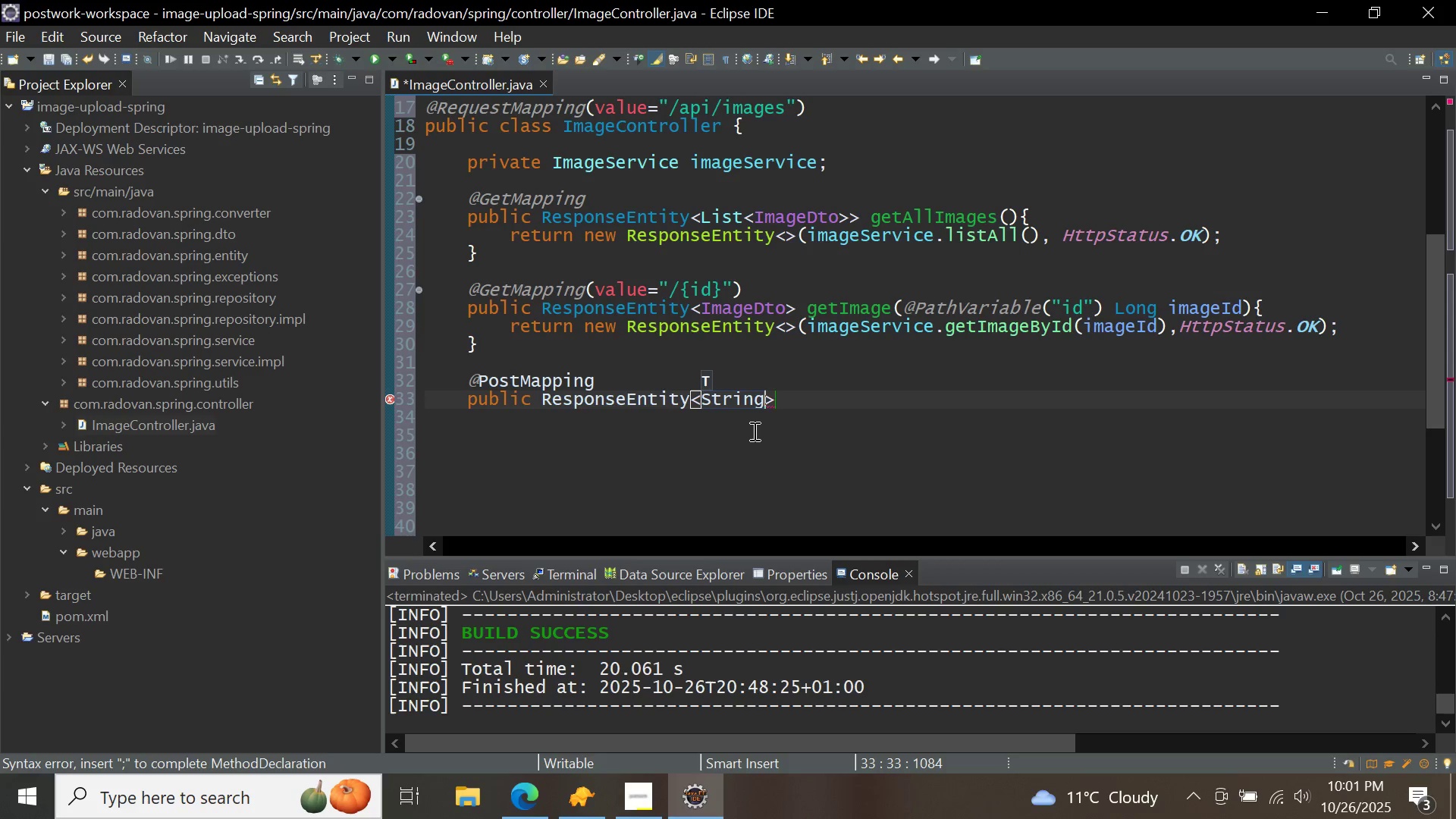 
key(ArrowRight)
 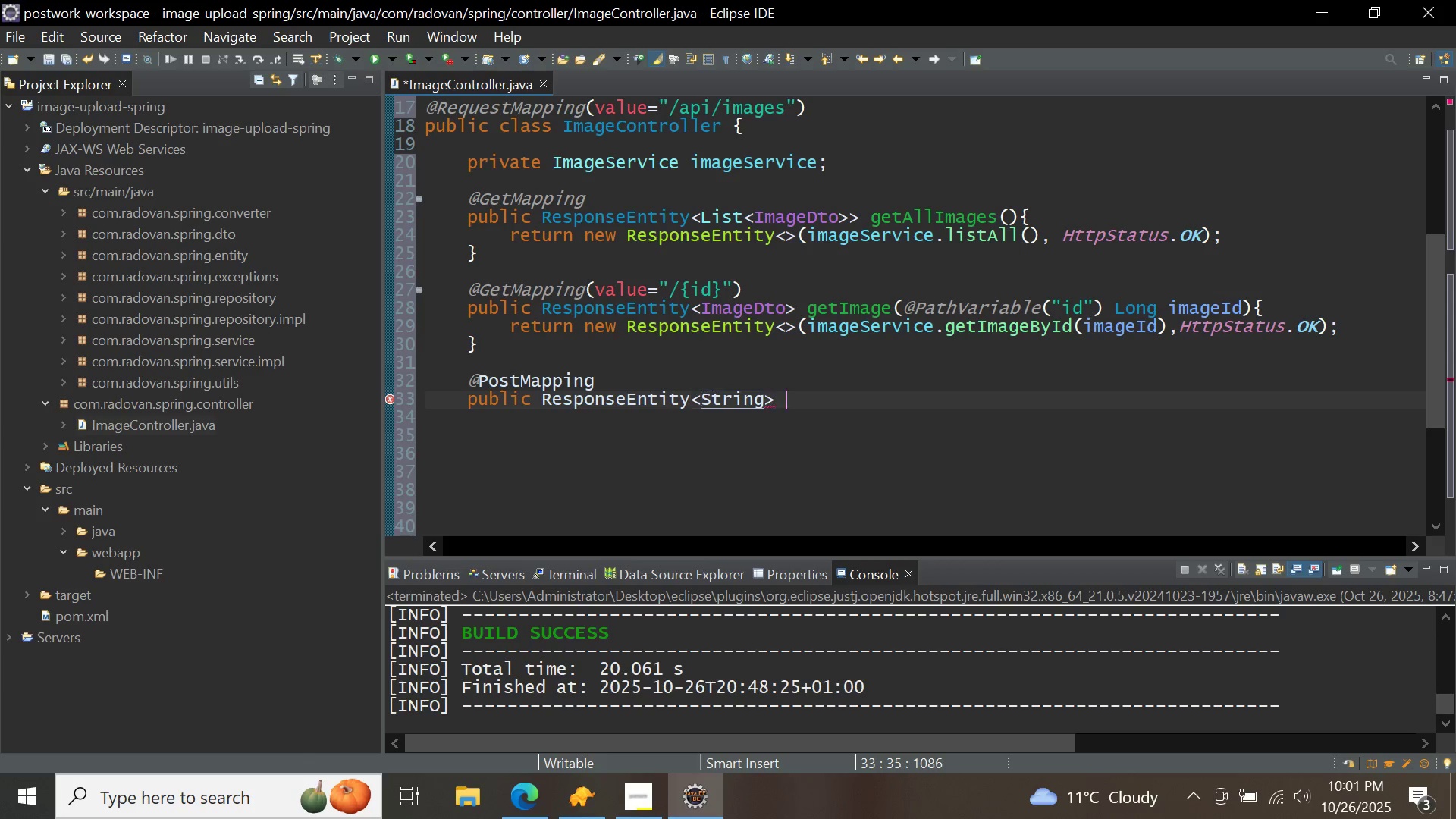 
type( storeImage()
 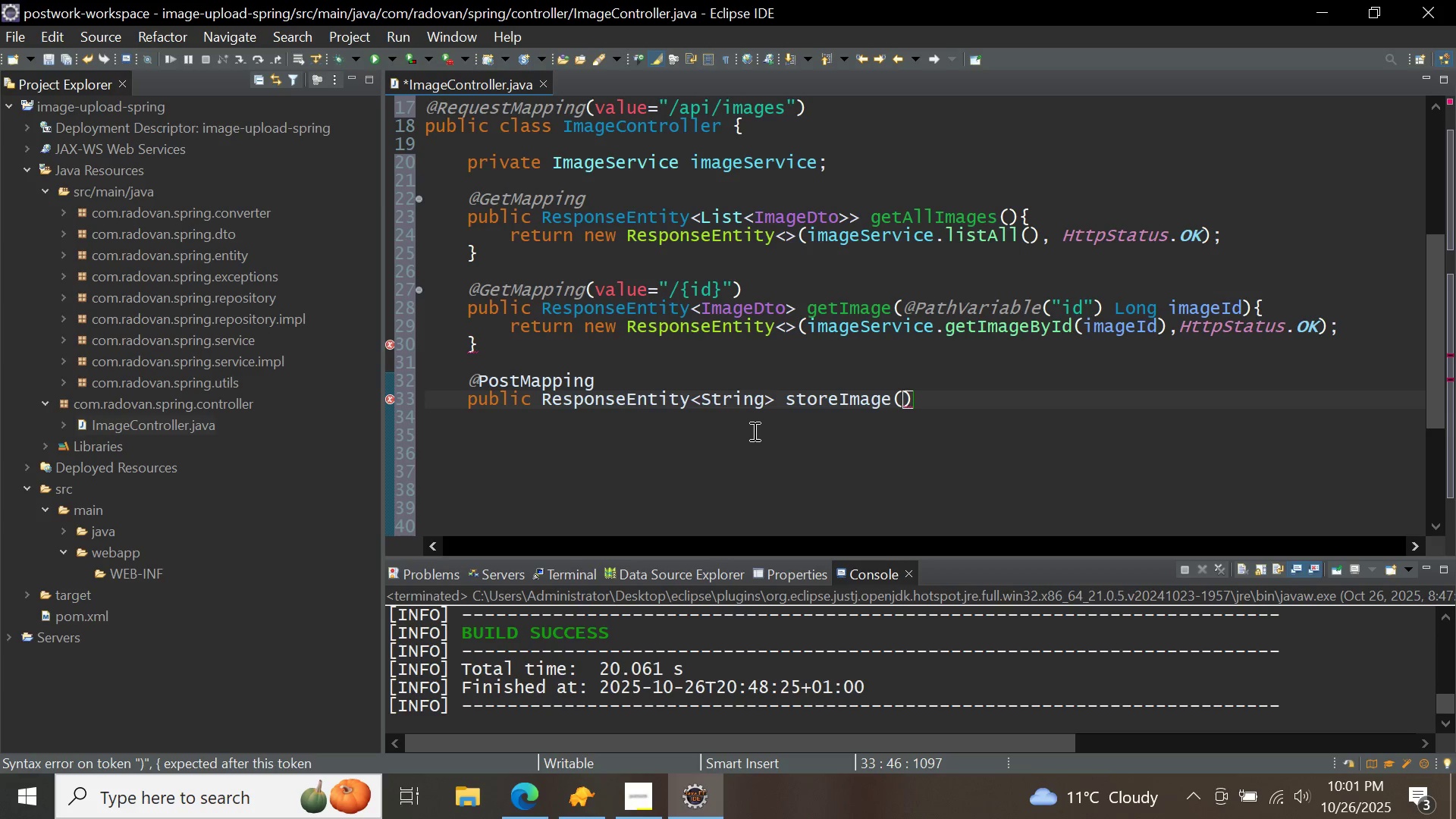 
hold_key(key=ShiftRight, duration=0.61)
 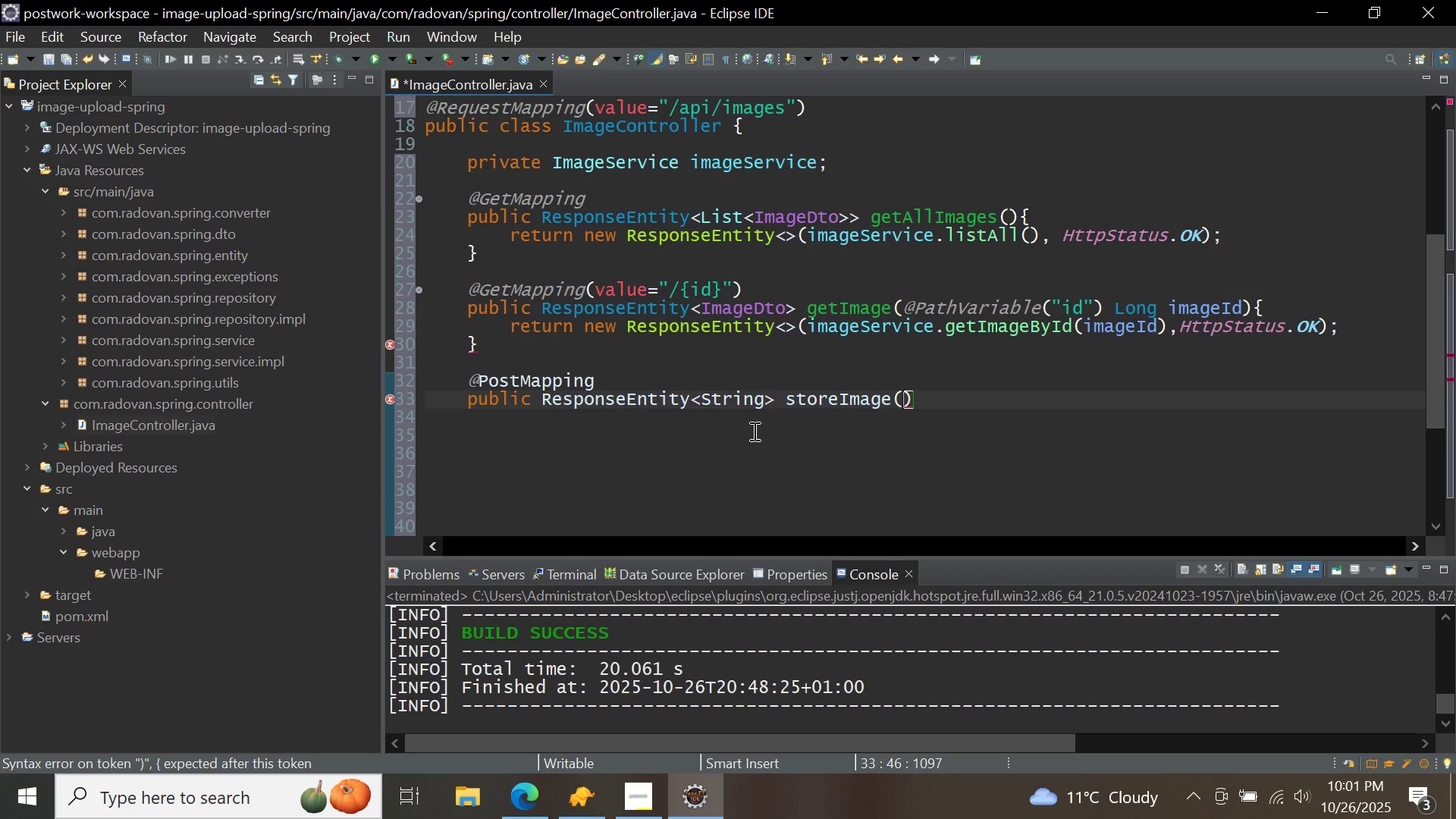 
wait(7.77)
 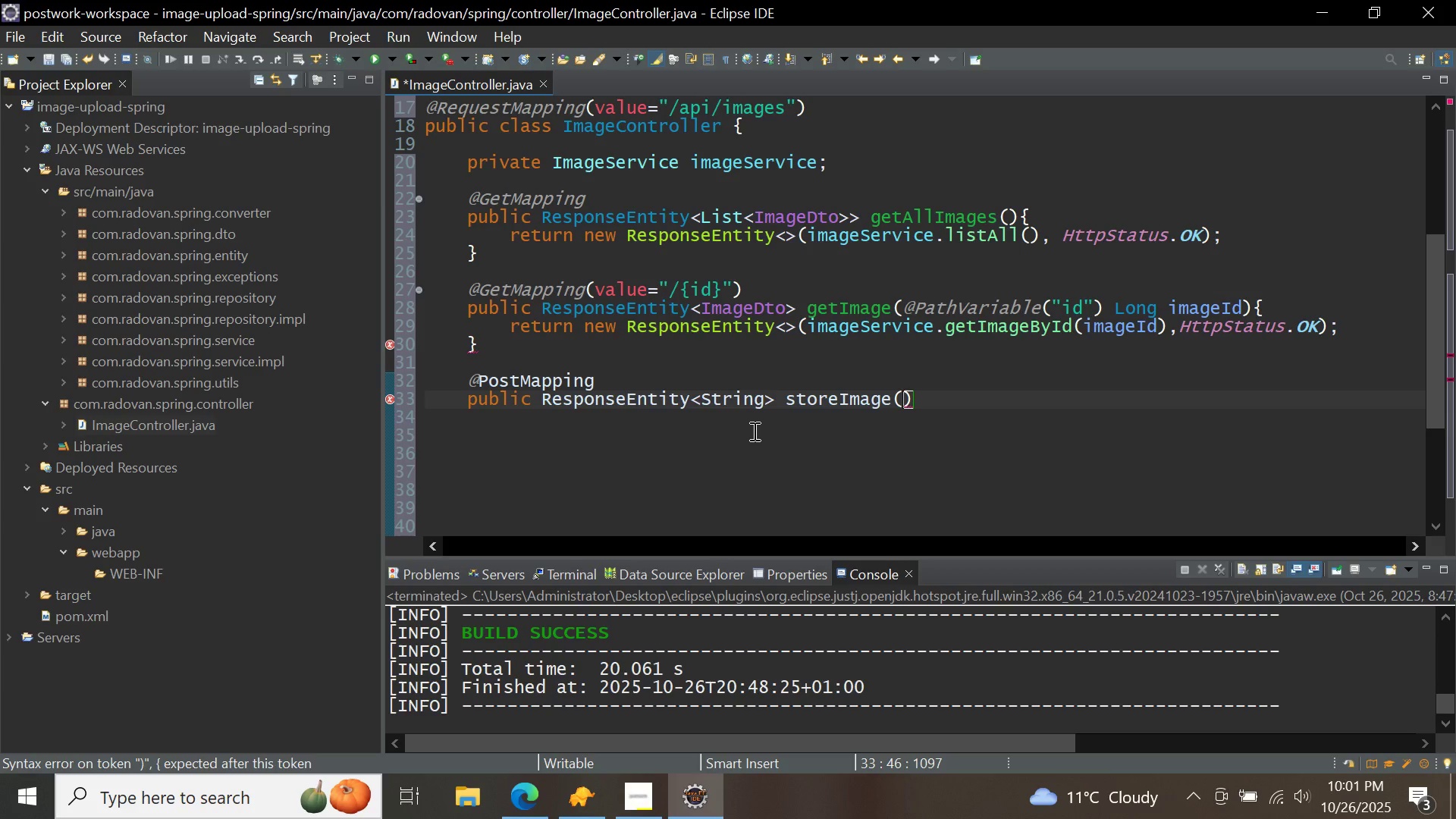 
type(@requ)
 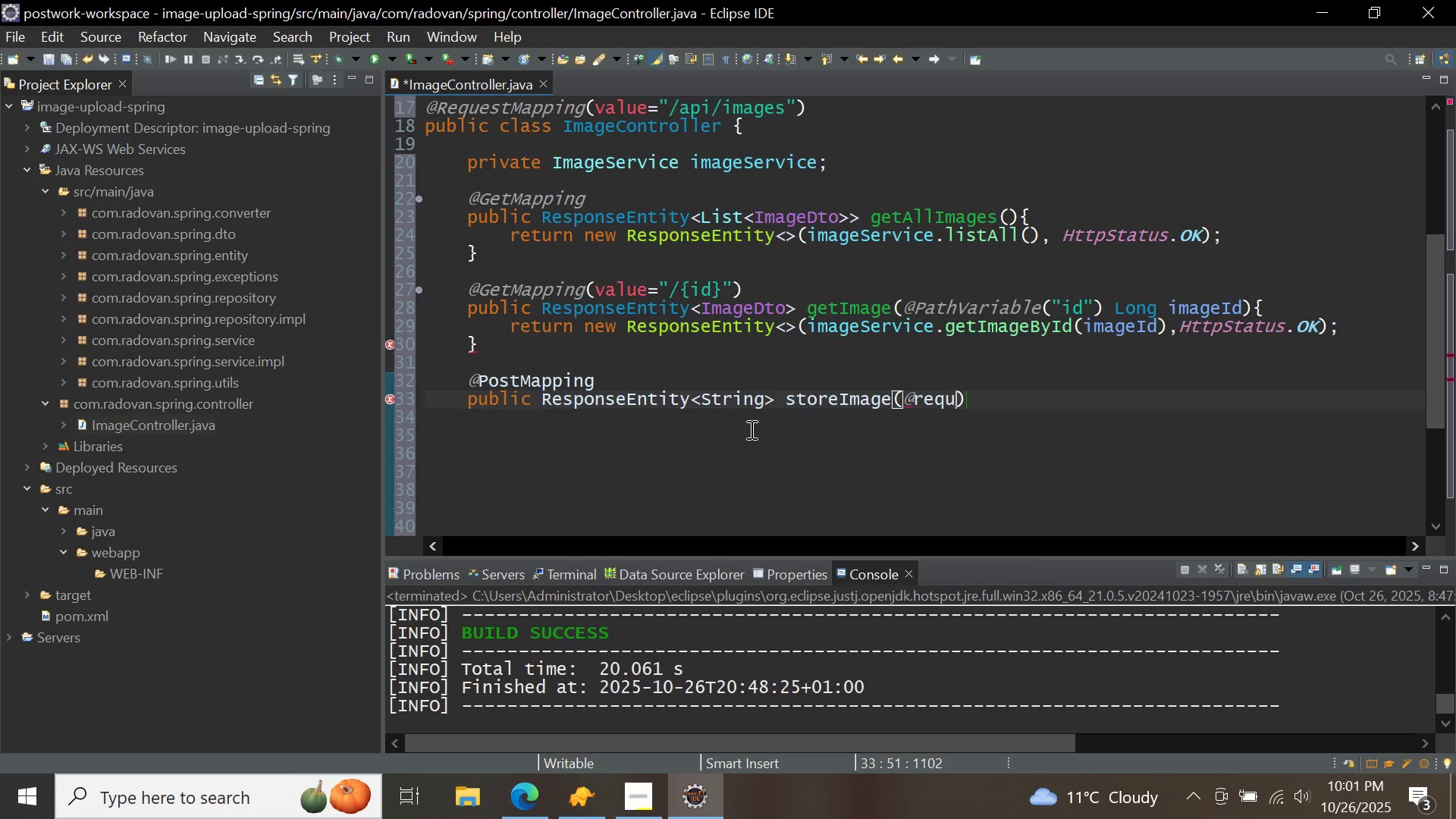 
key(Control+ControlLeft)
 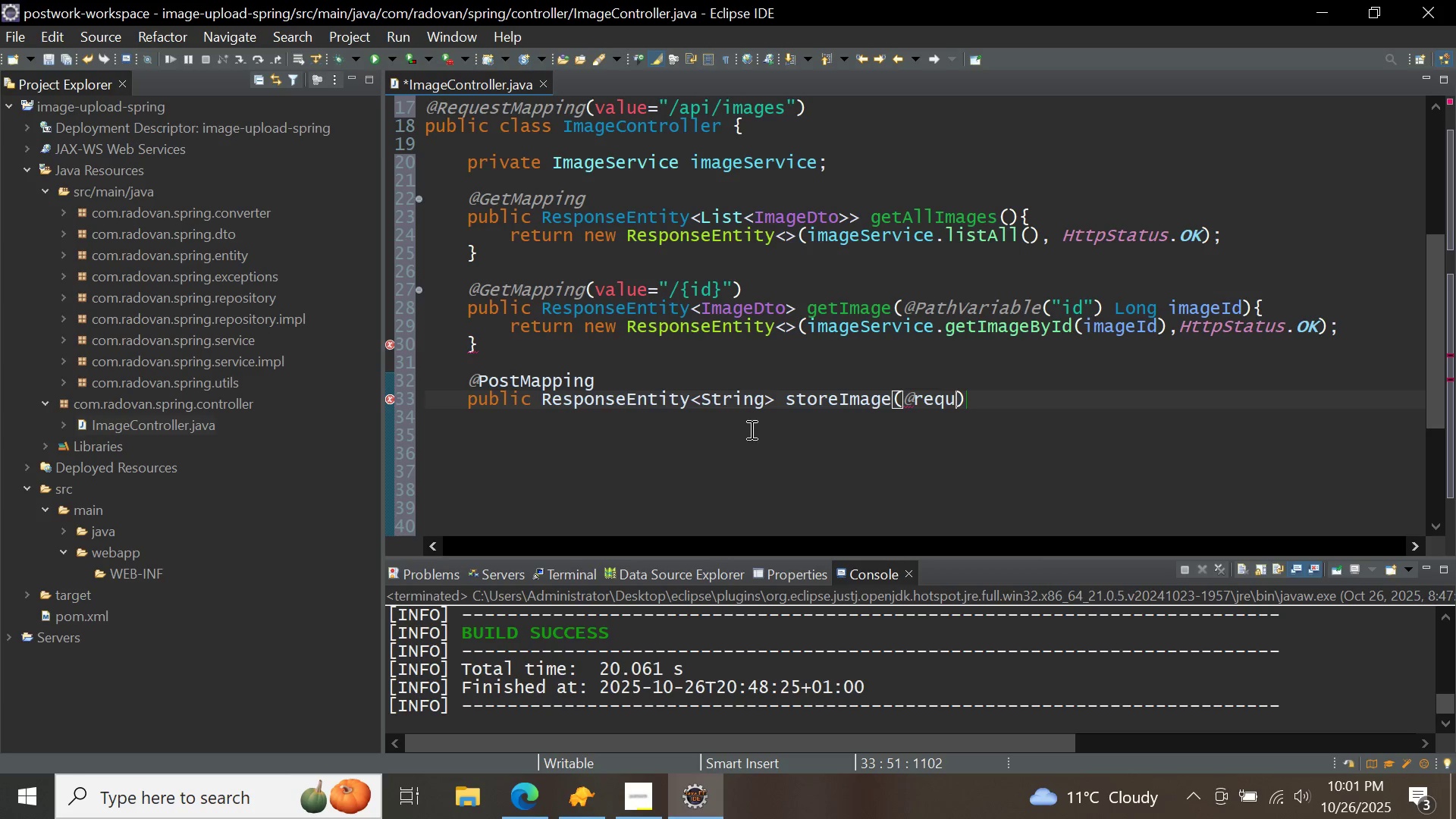 
key(Control+Space)
 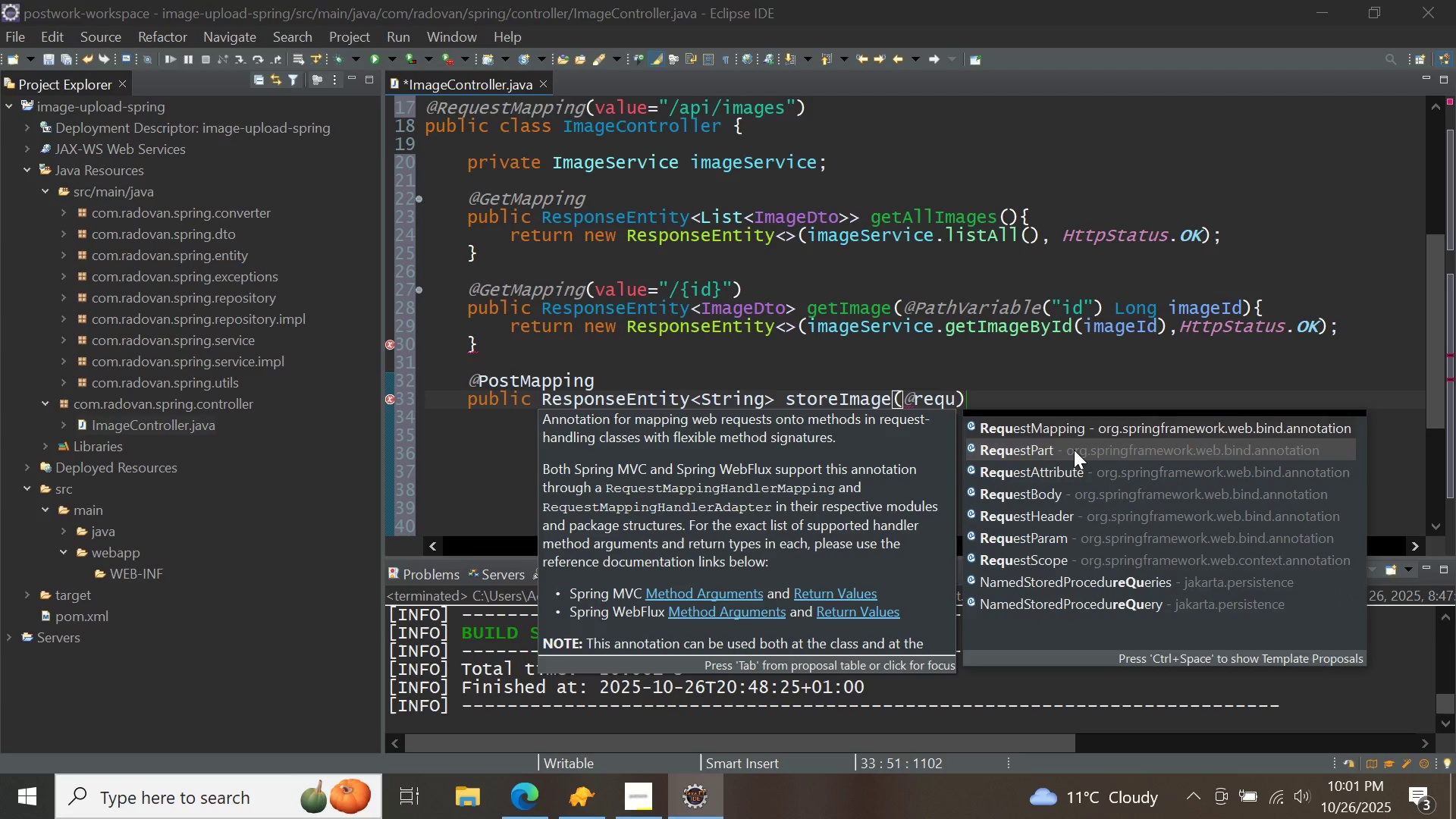 
double_click([1074, 450])
 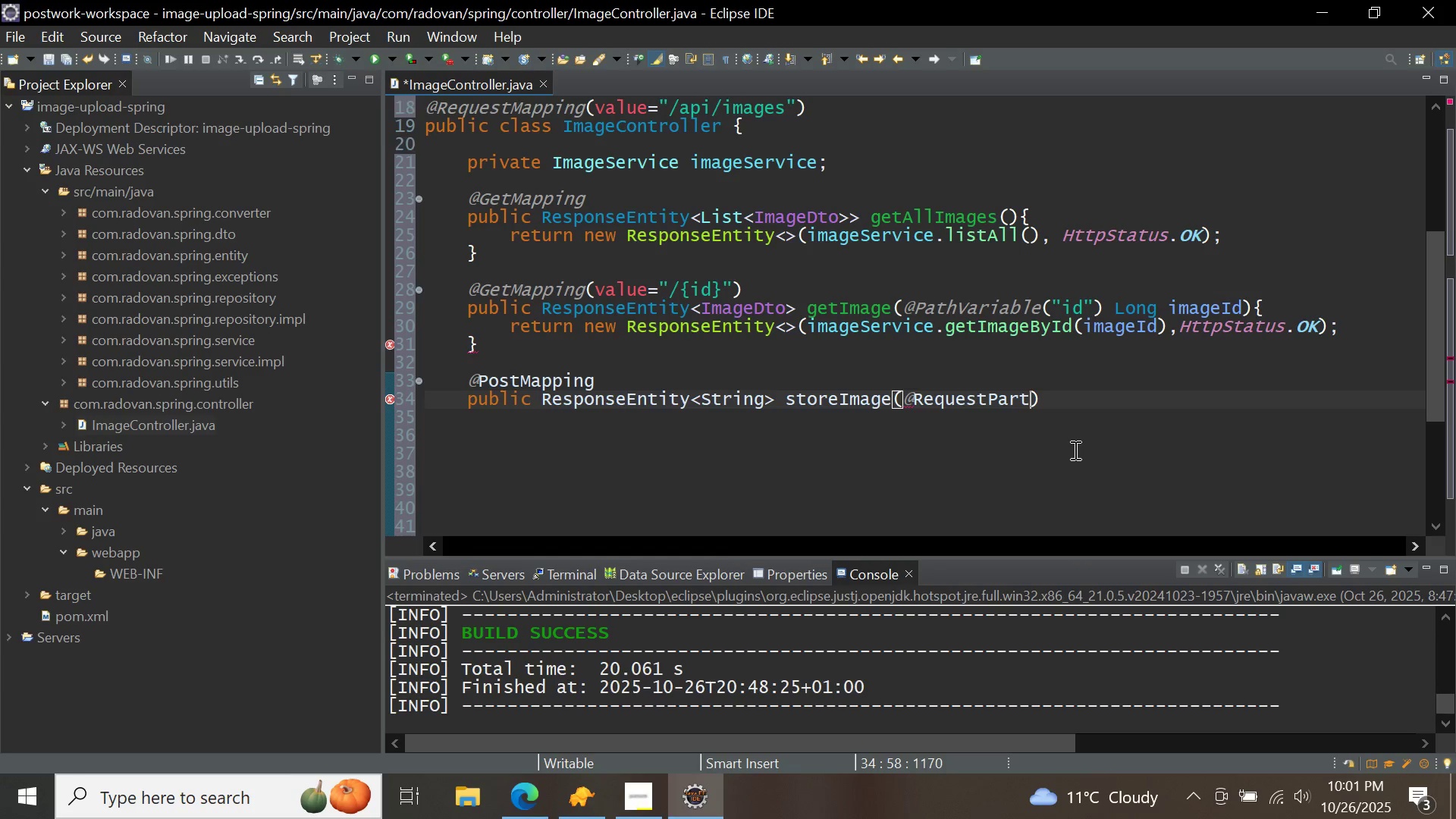 
type(("file)
 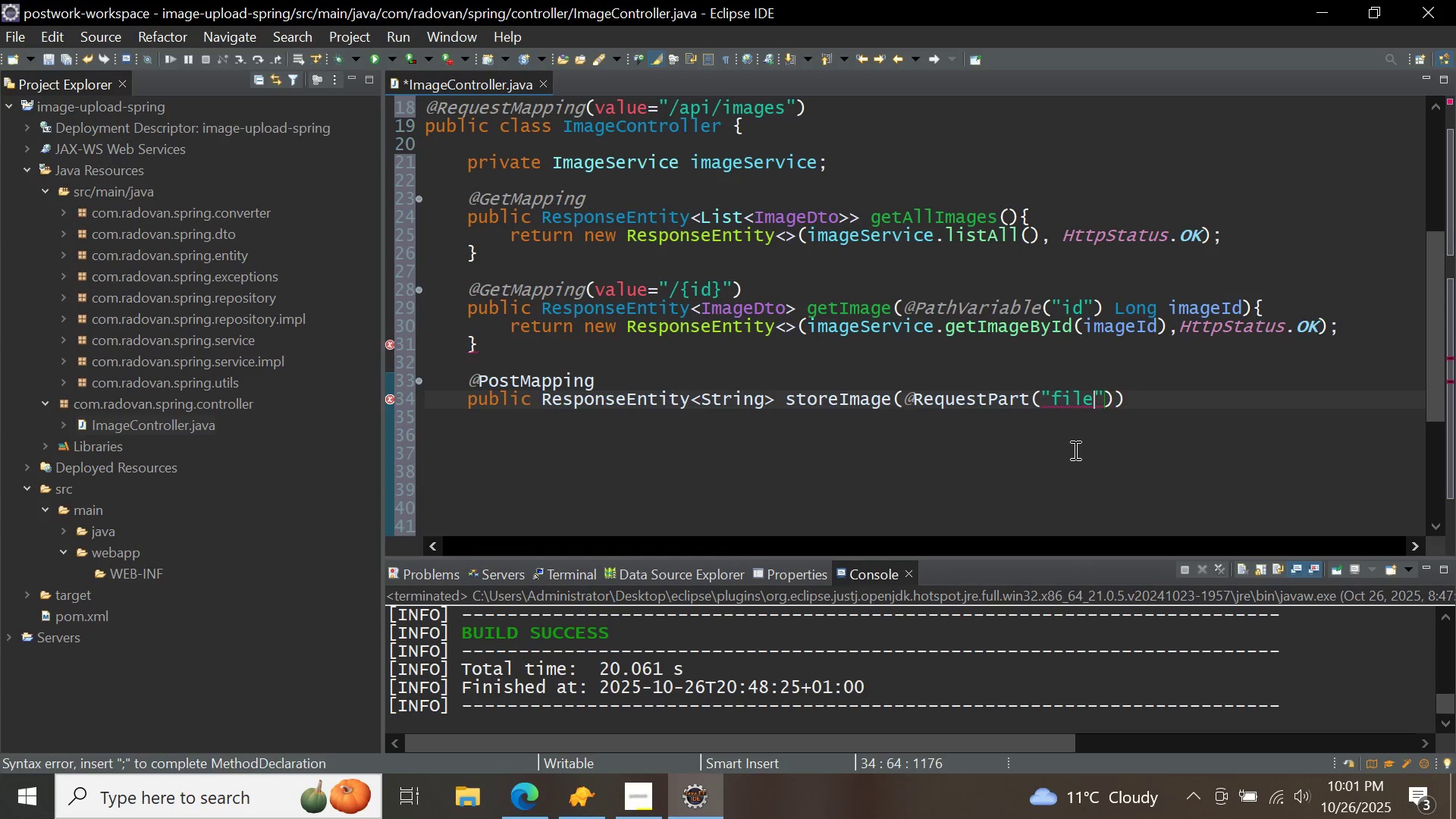 
key(ArrowRight)
 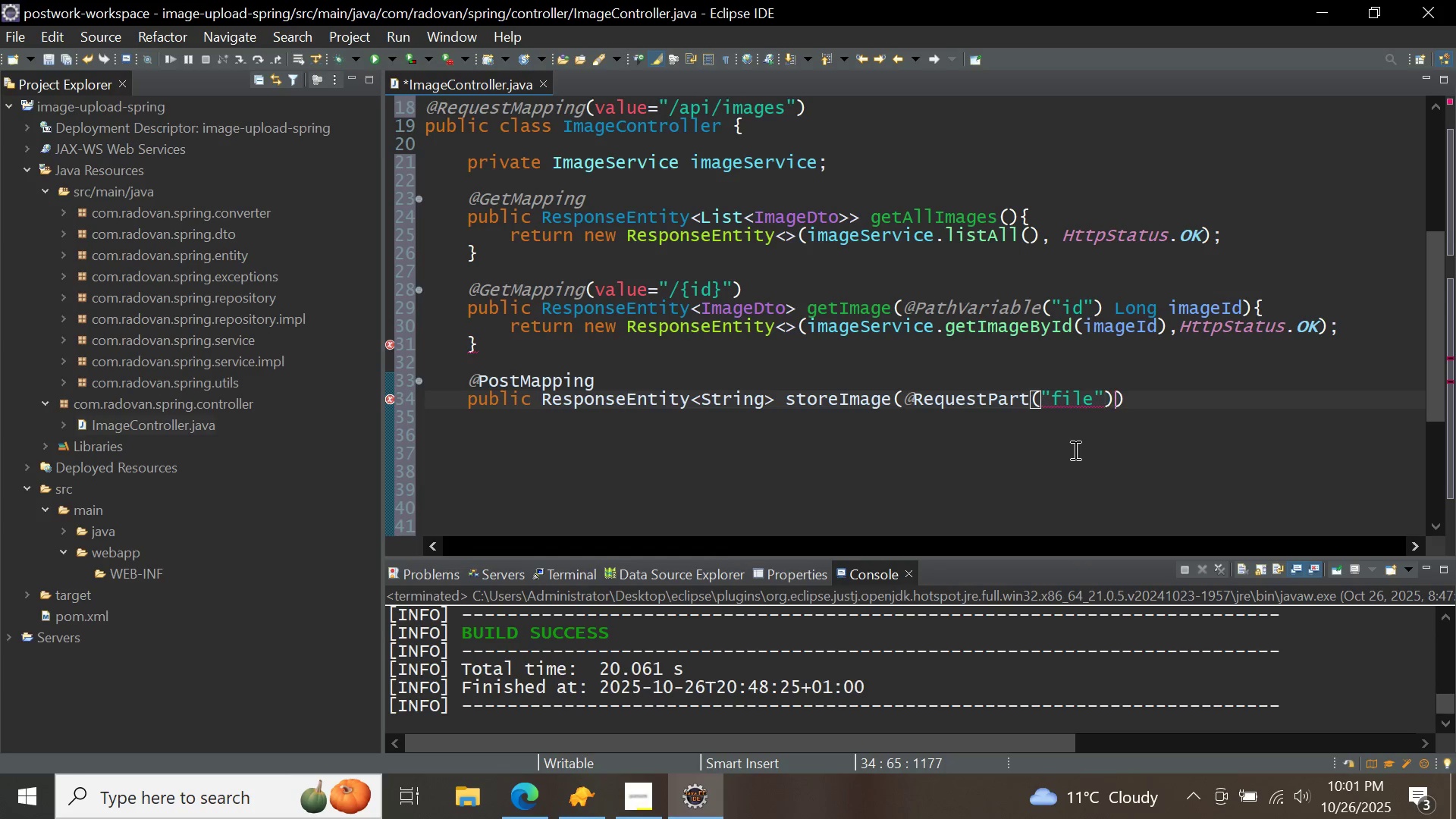 
key(ArrowRight)
 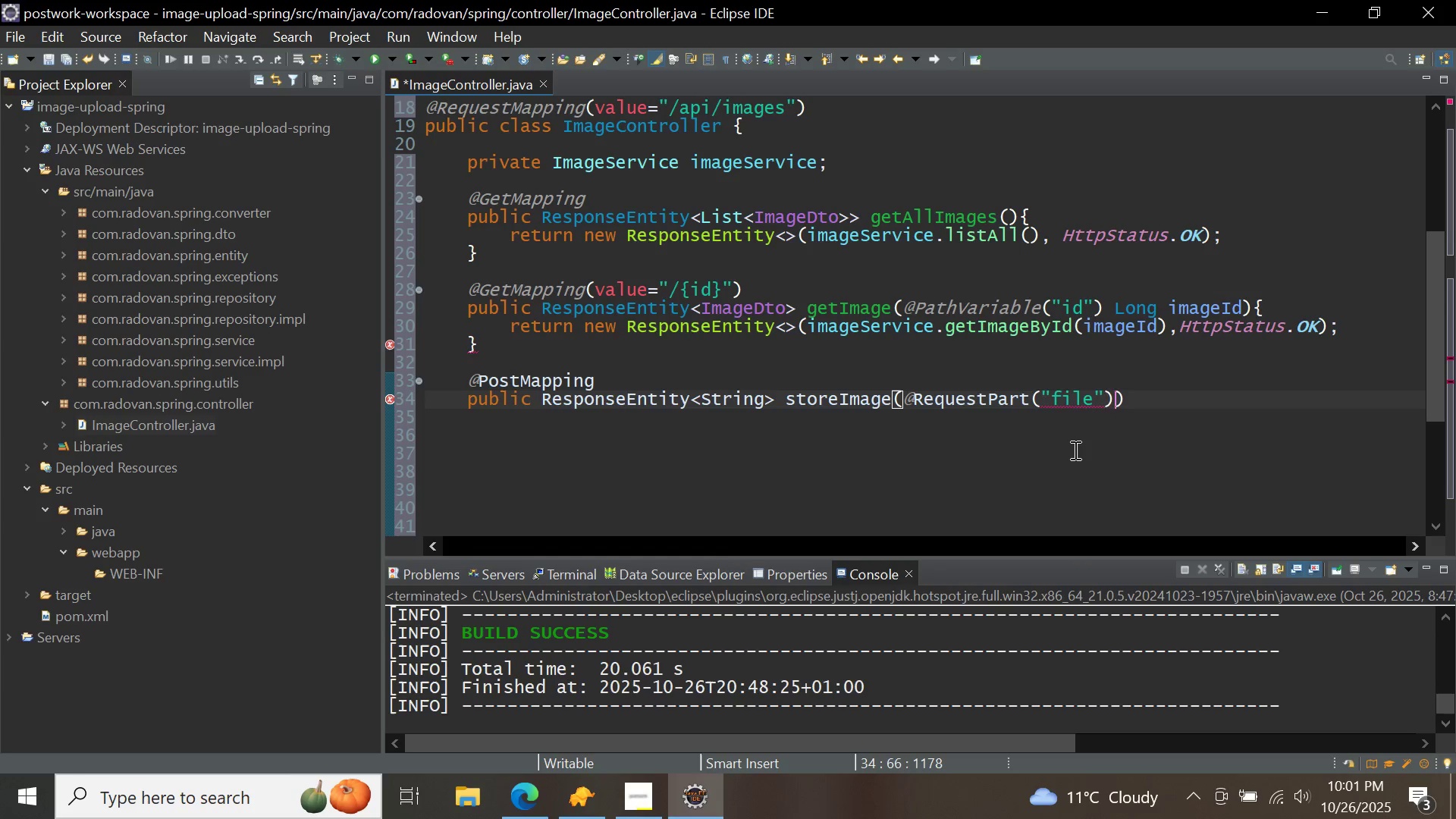 
type( multip)
 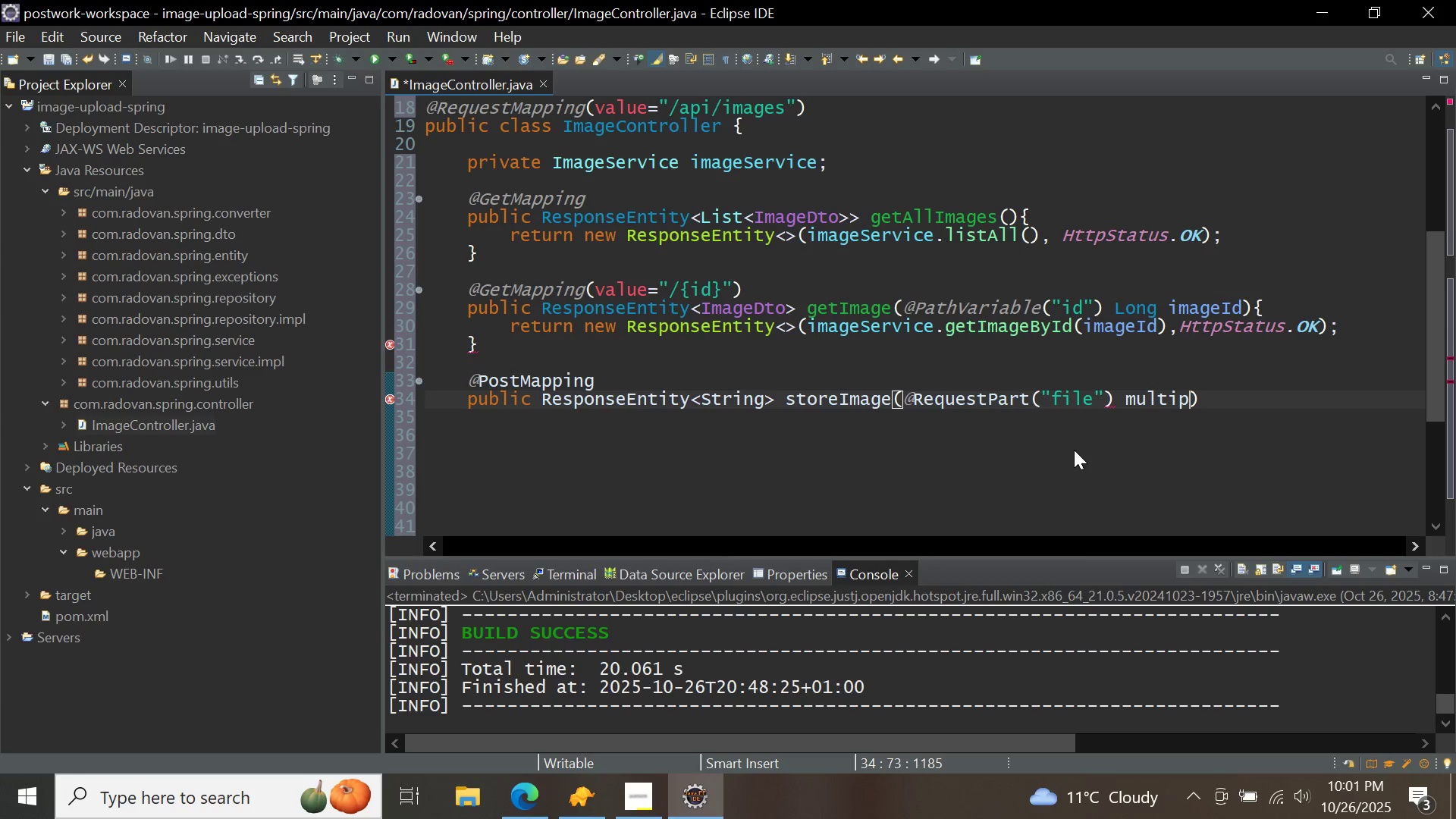 
key(Control+ControlLeft)
 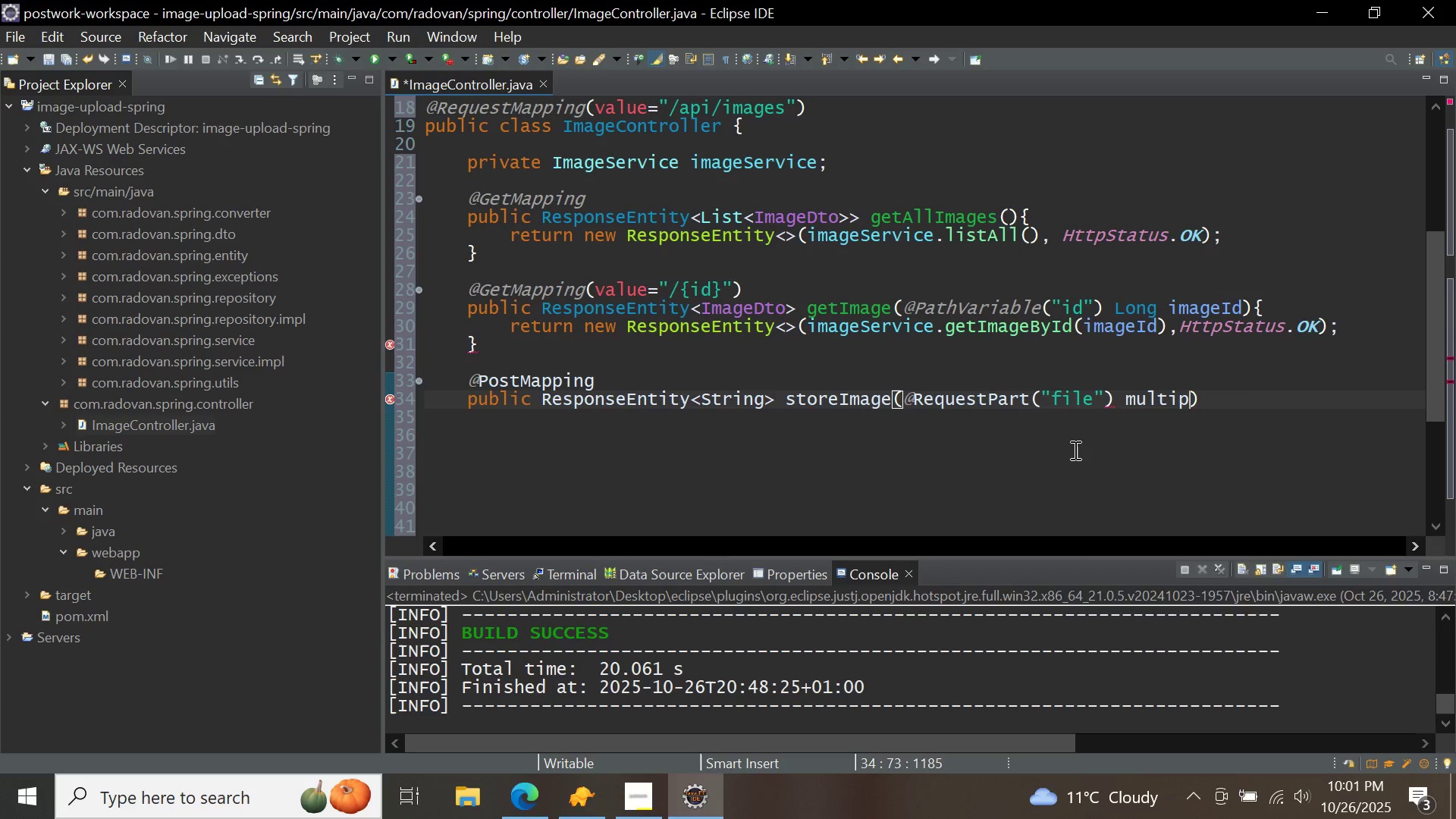 
key(Control+Space)
 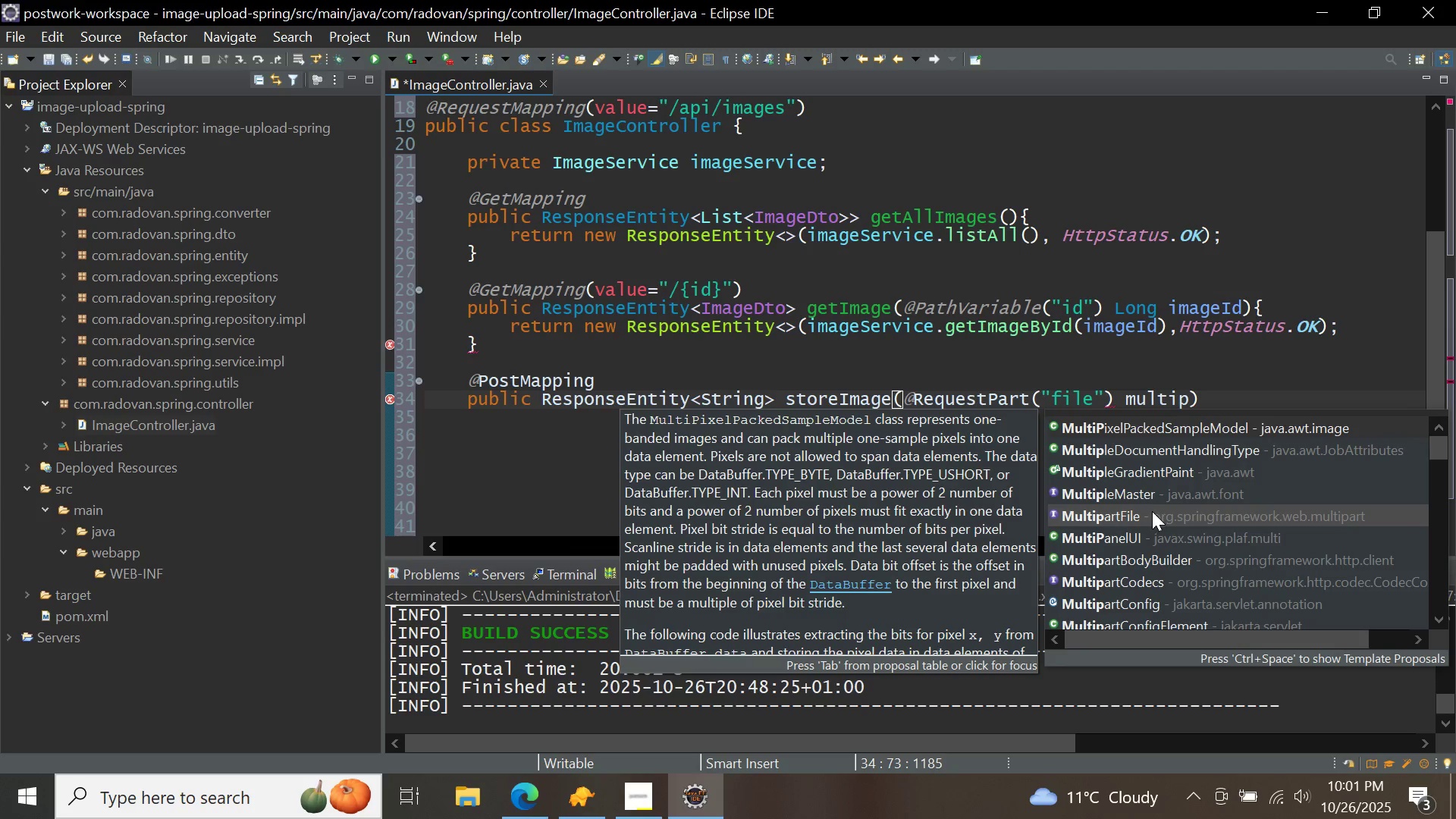 
double_click([1153, 514])
 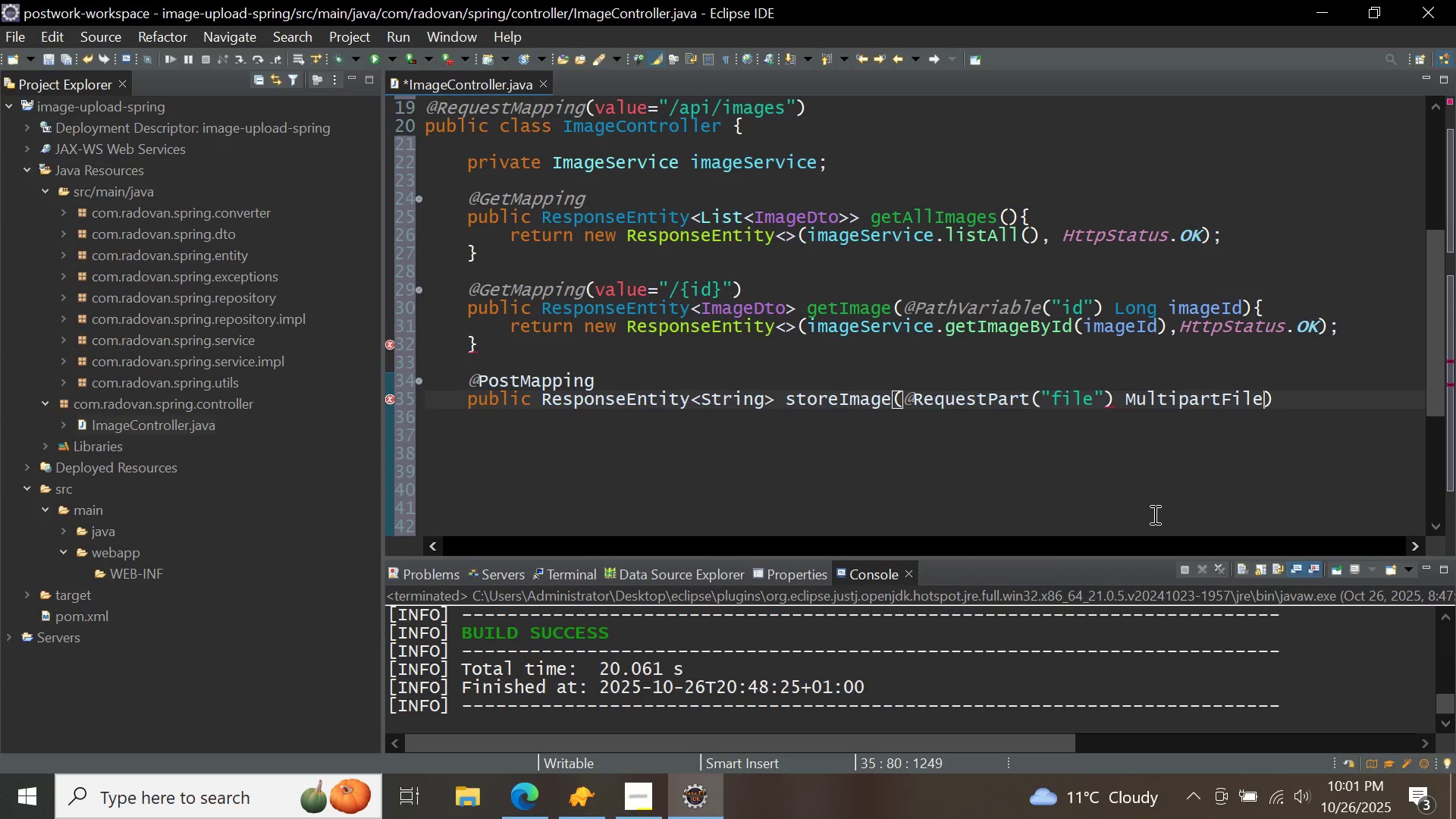 
key(Space)
 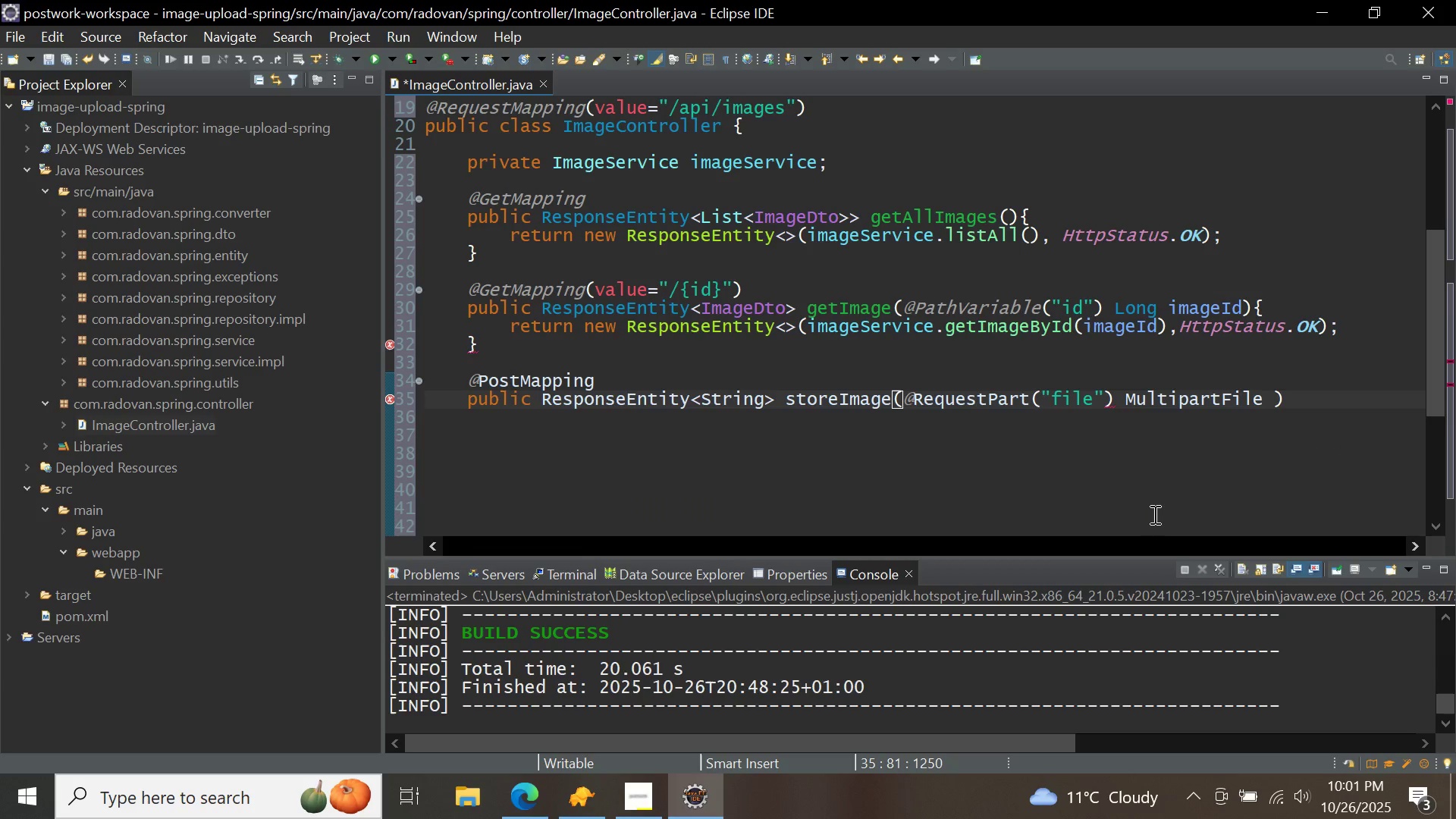 
key(Control+ControlLeft)
 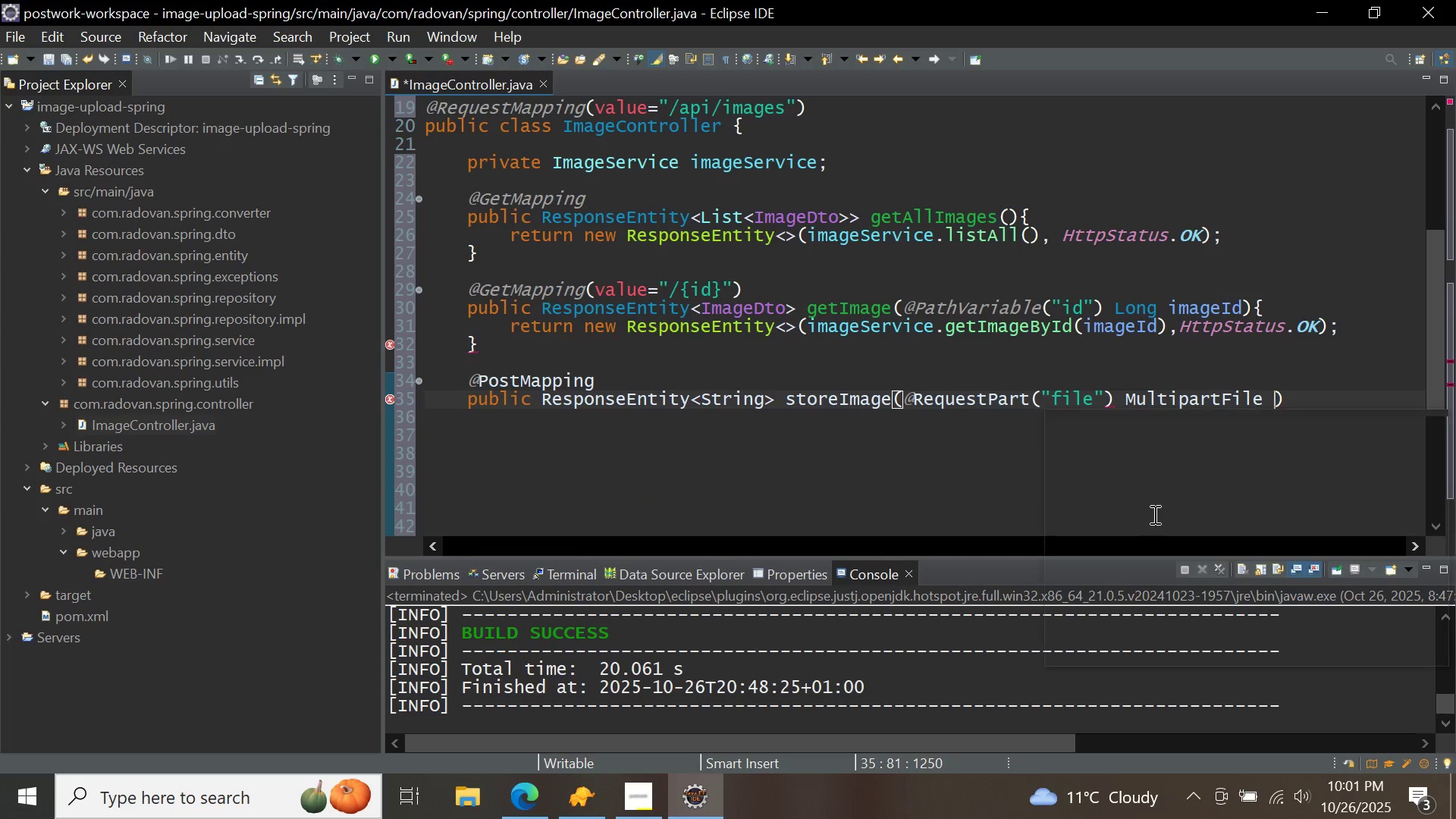 
key(Control+Space)
 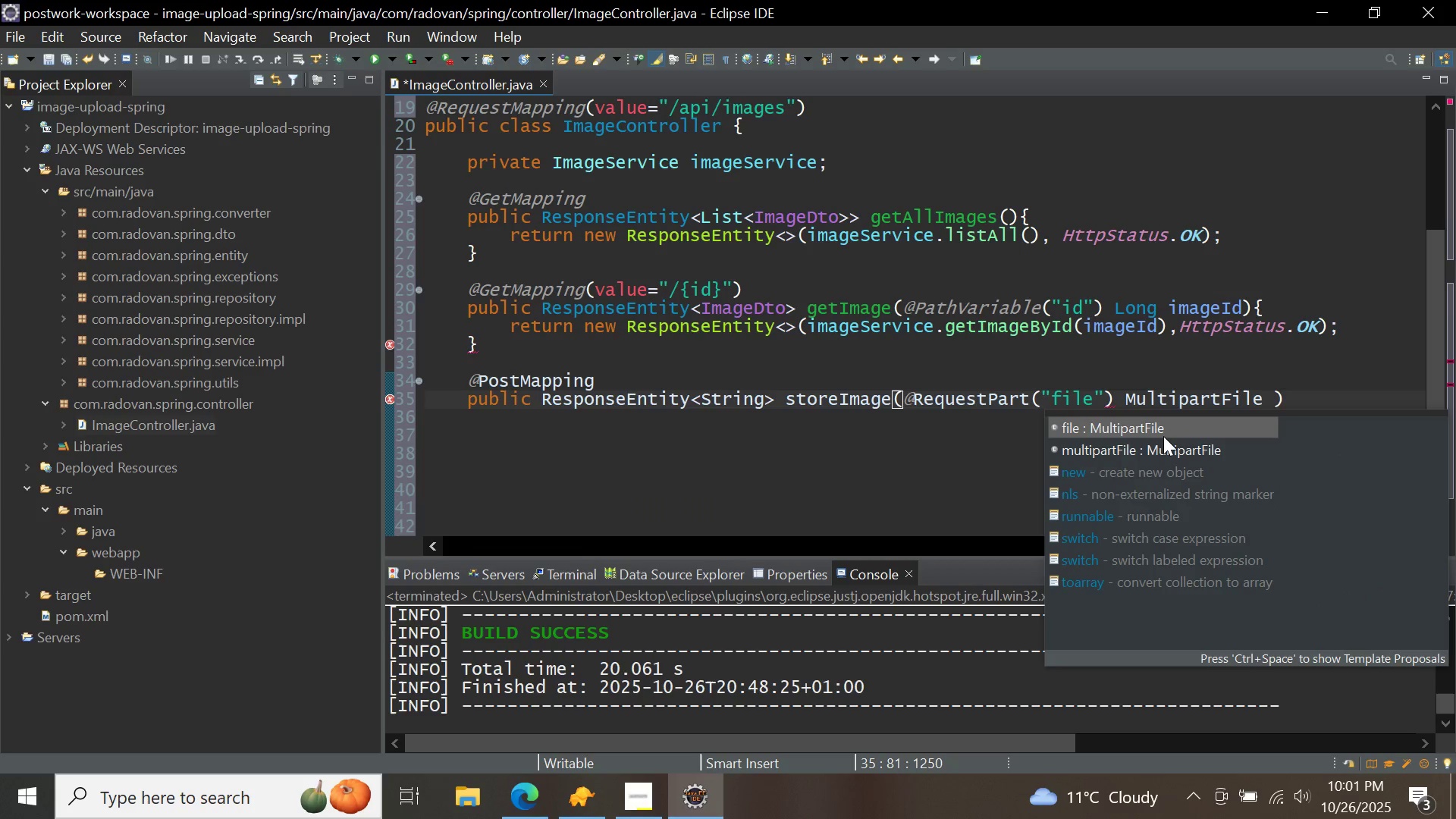 
double_click([1163, 436])
 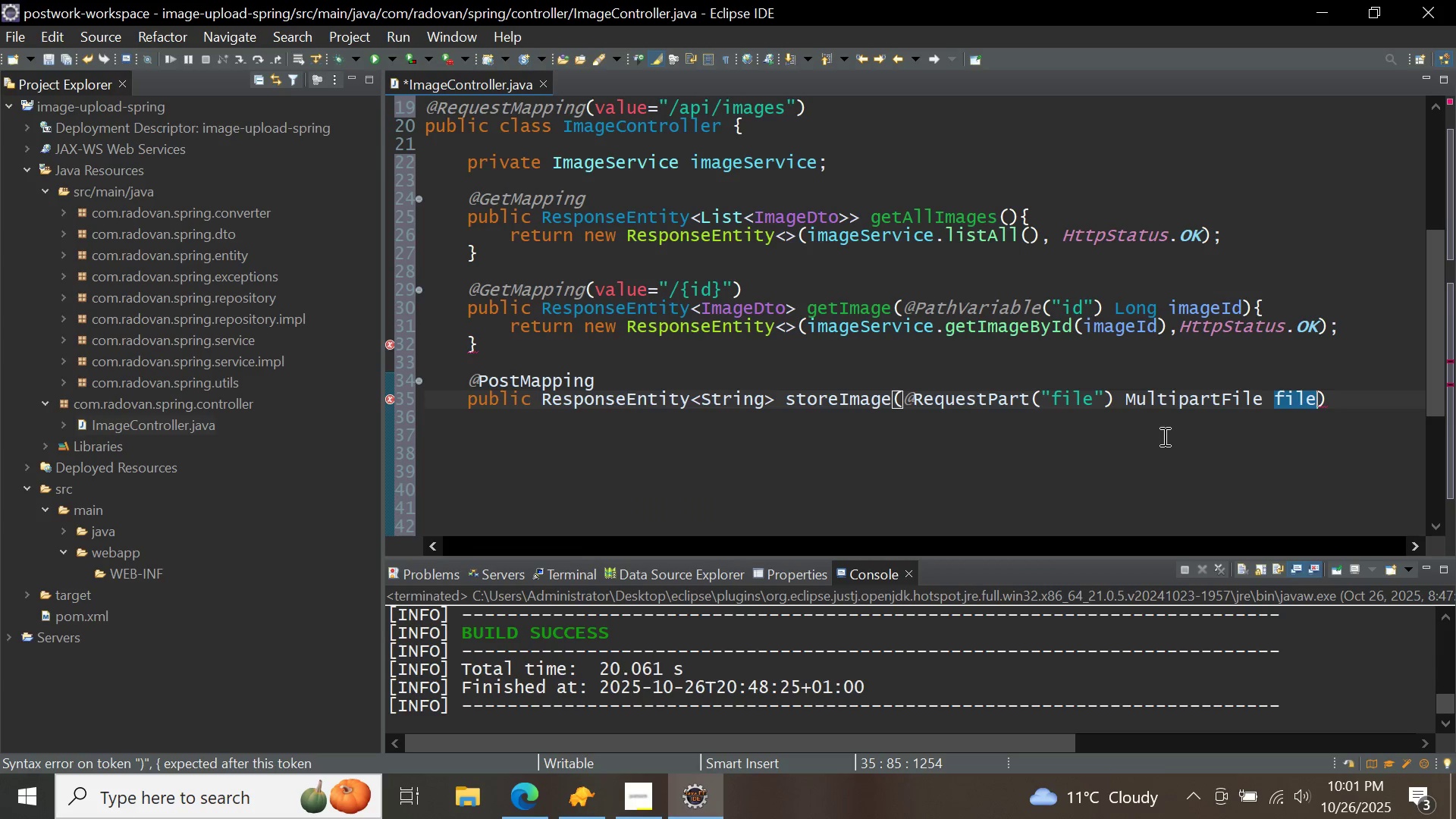 
key(ArrowRight)
 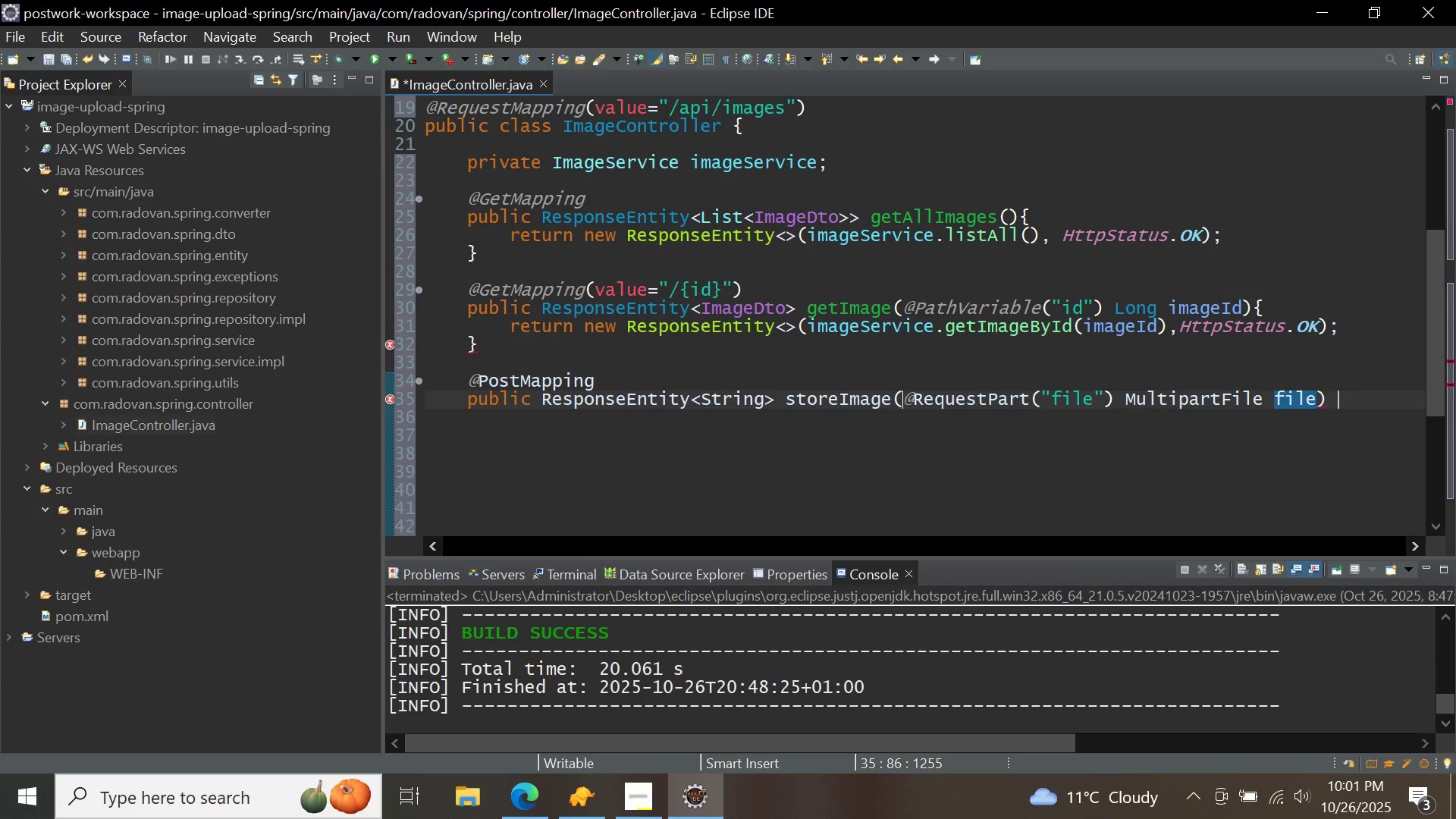 
type( th)
 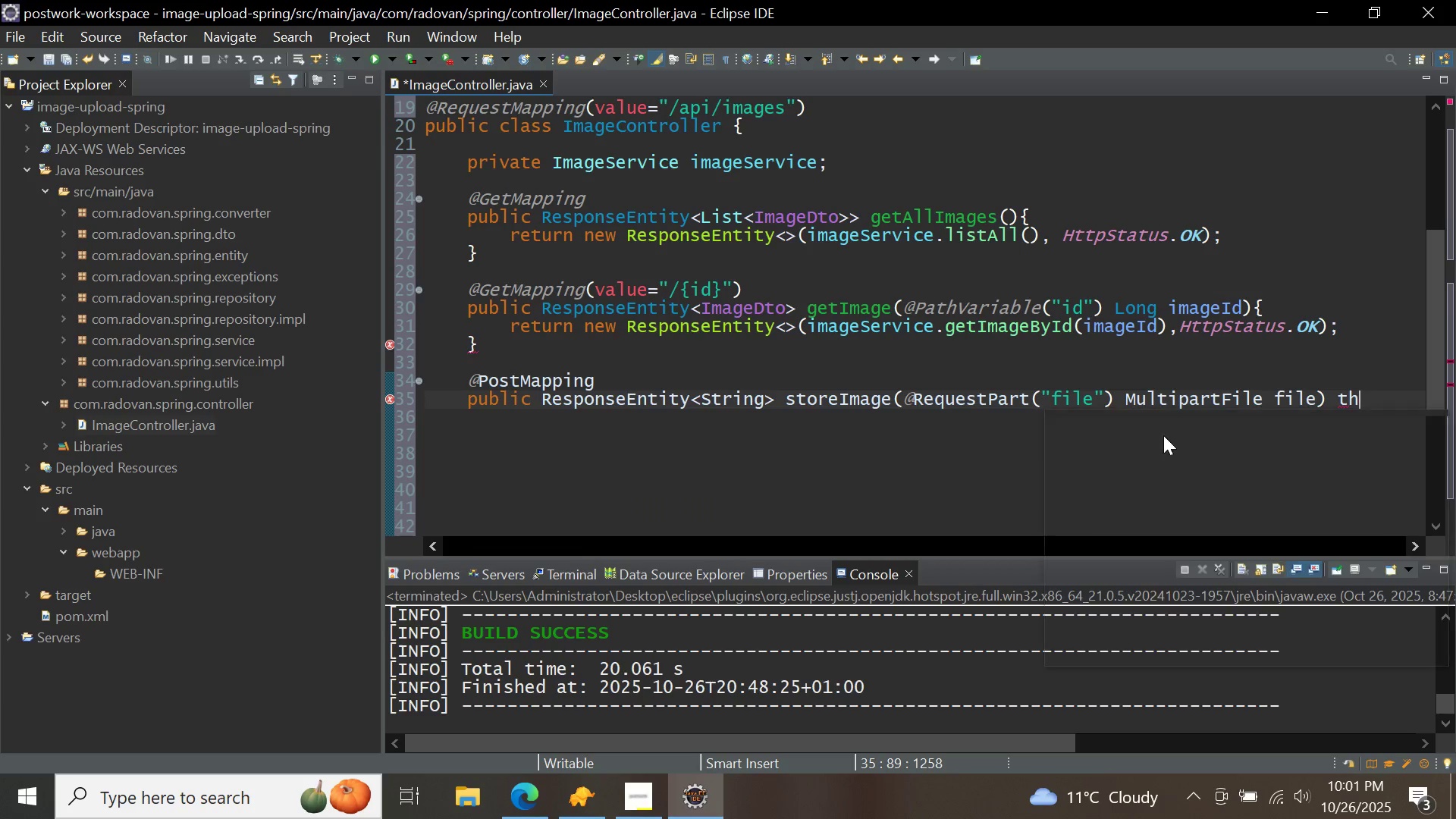 
key(Control+Space)
 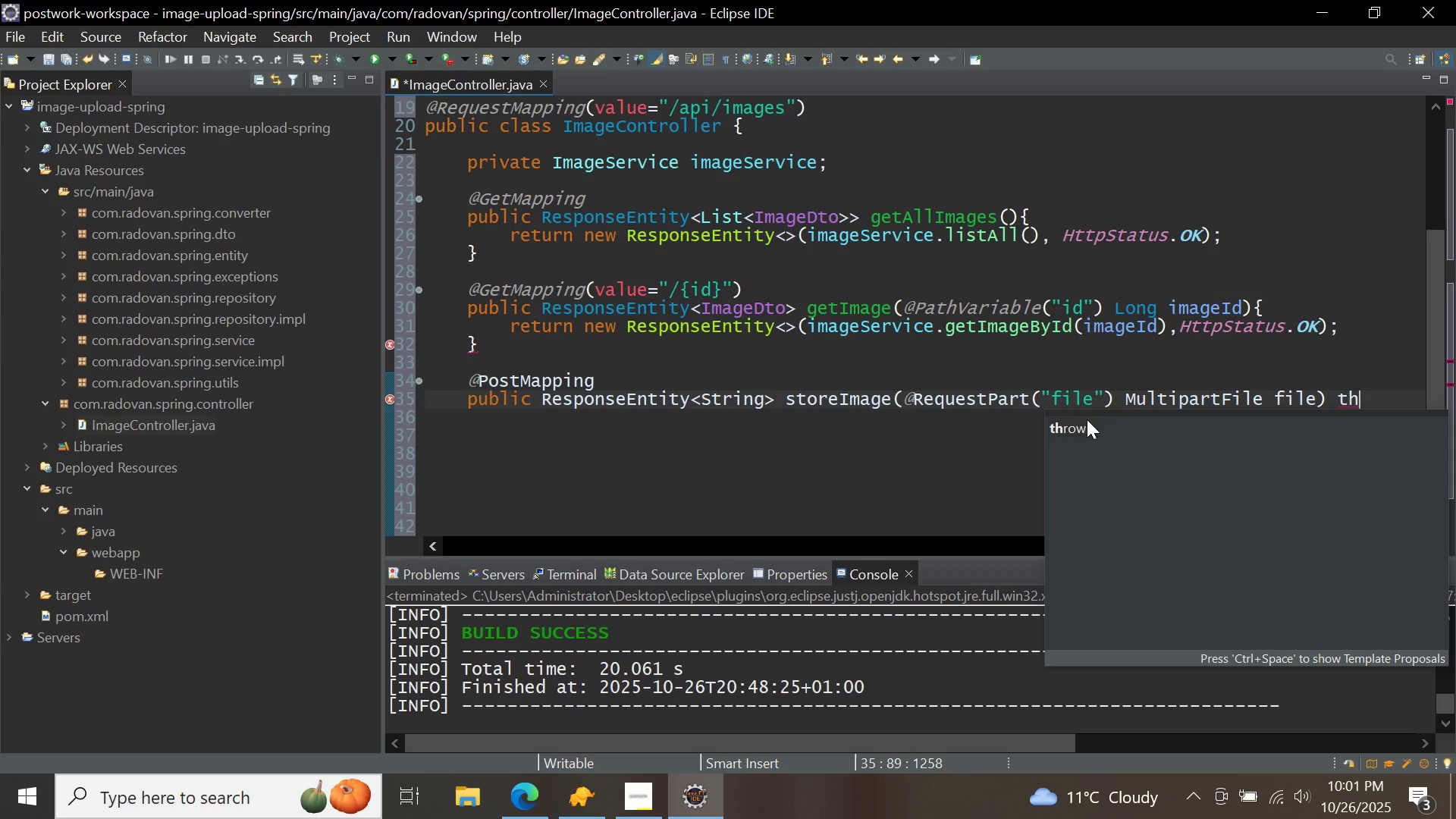 
key(Control+ControlLeft)
 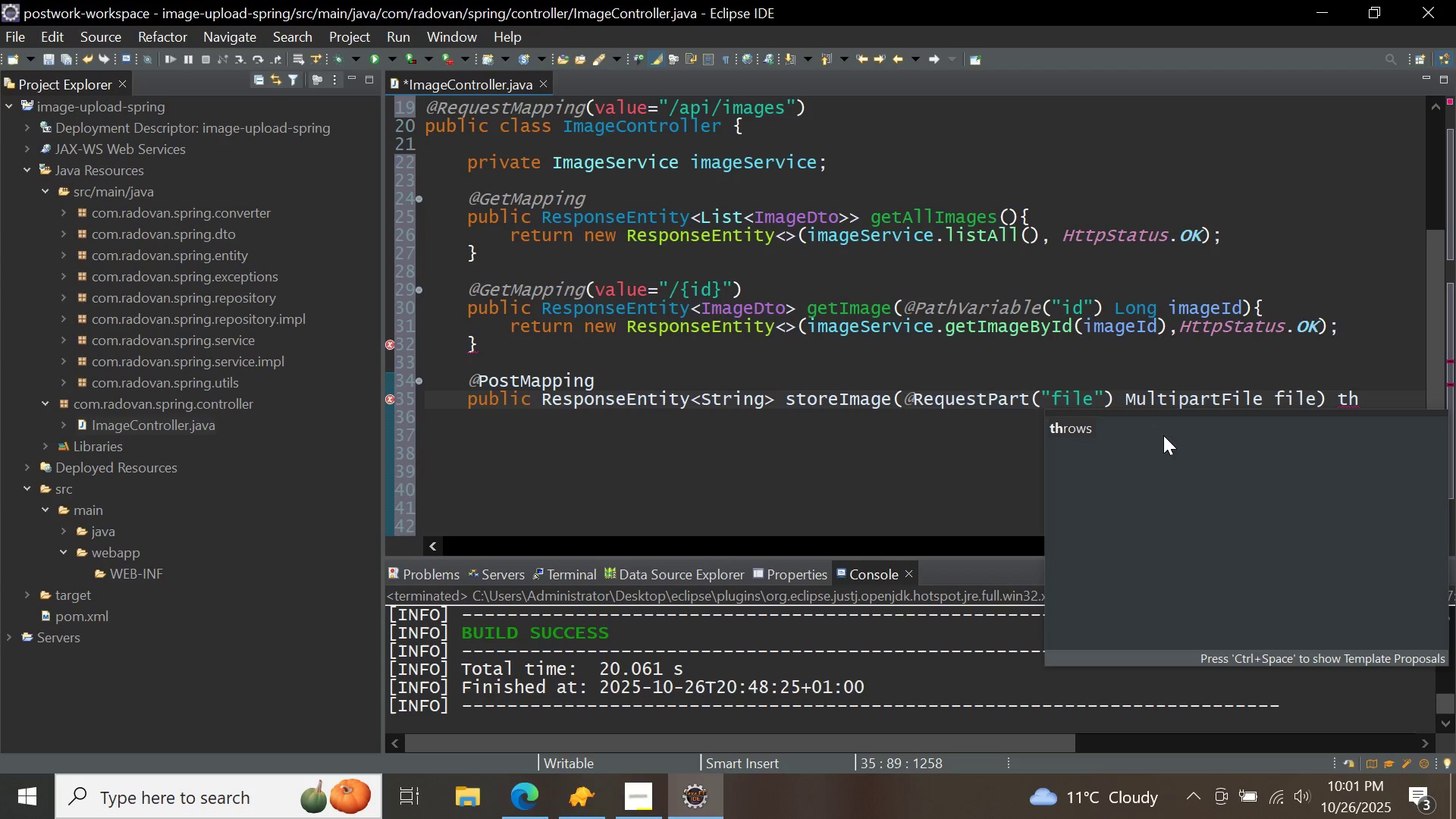 
double_click([1084, 419])
 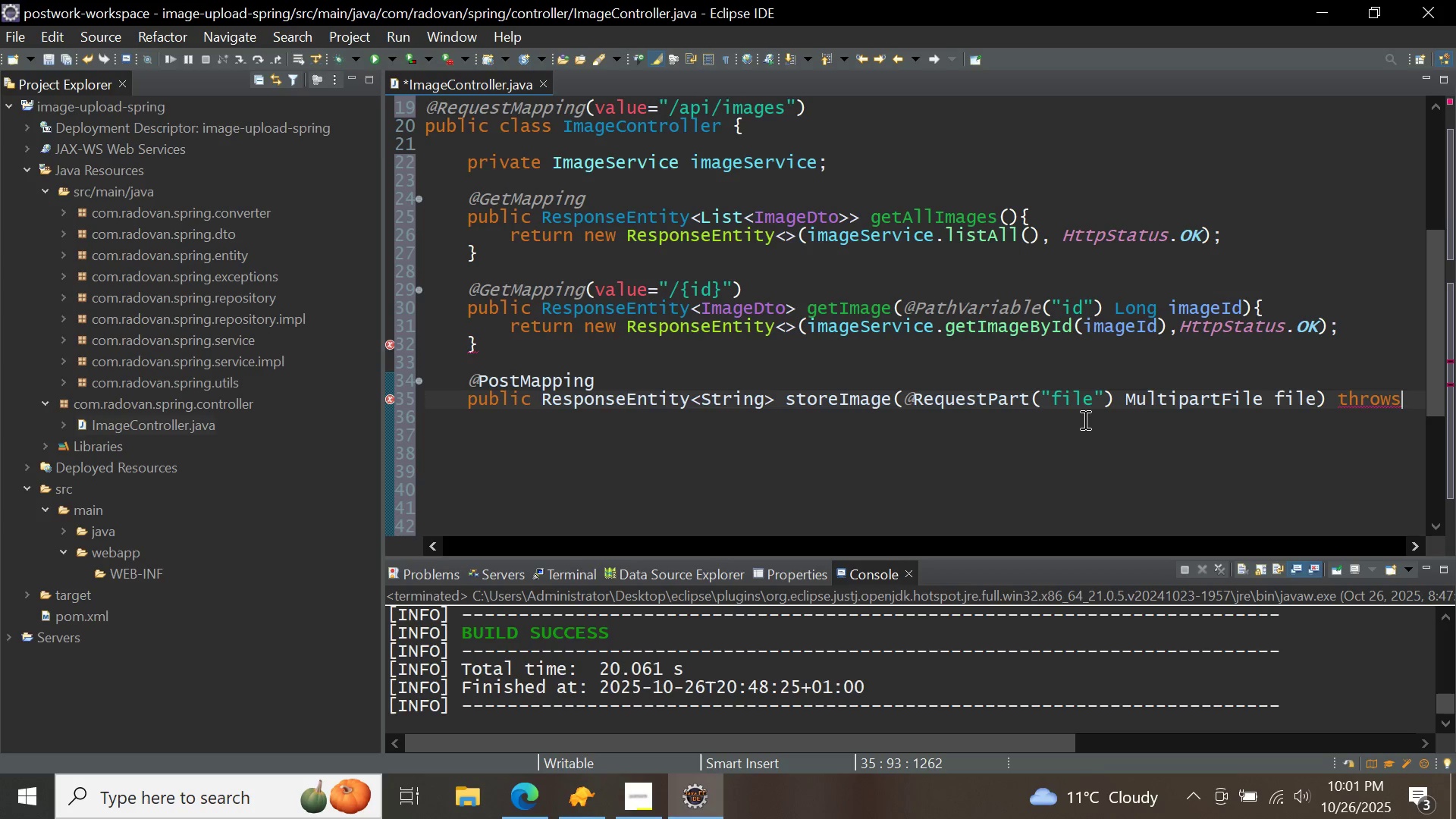 
type( thro)
 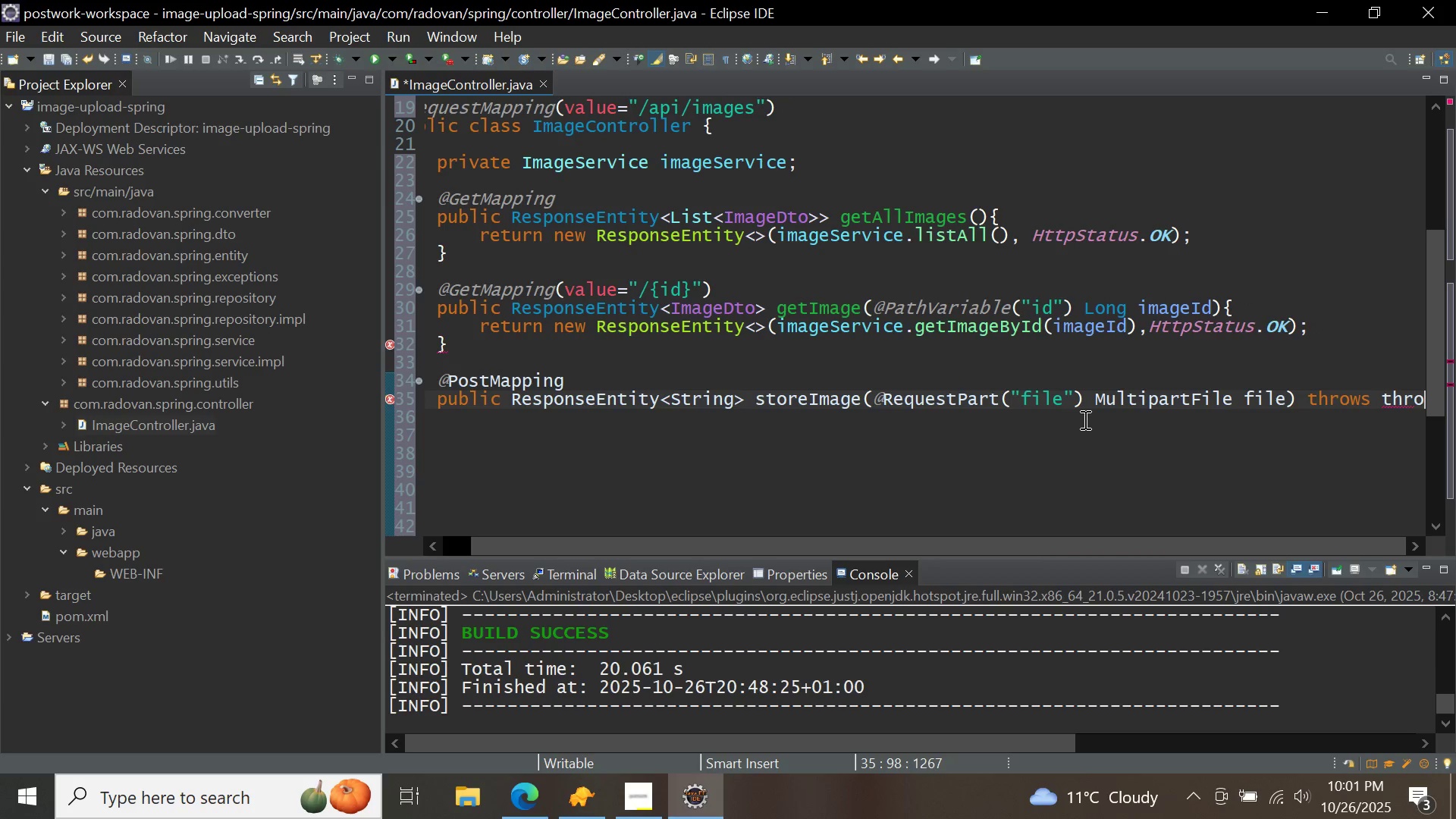 
key(Control+ControlLeft)
 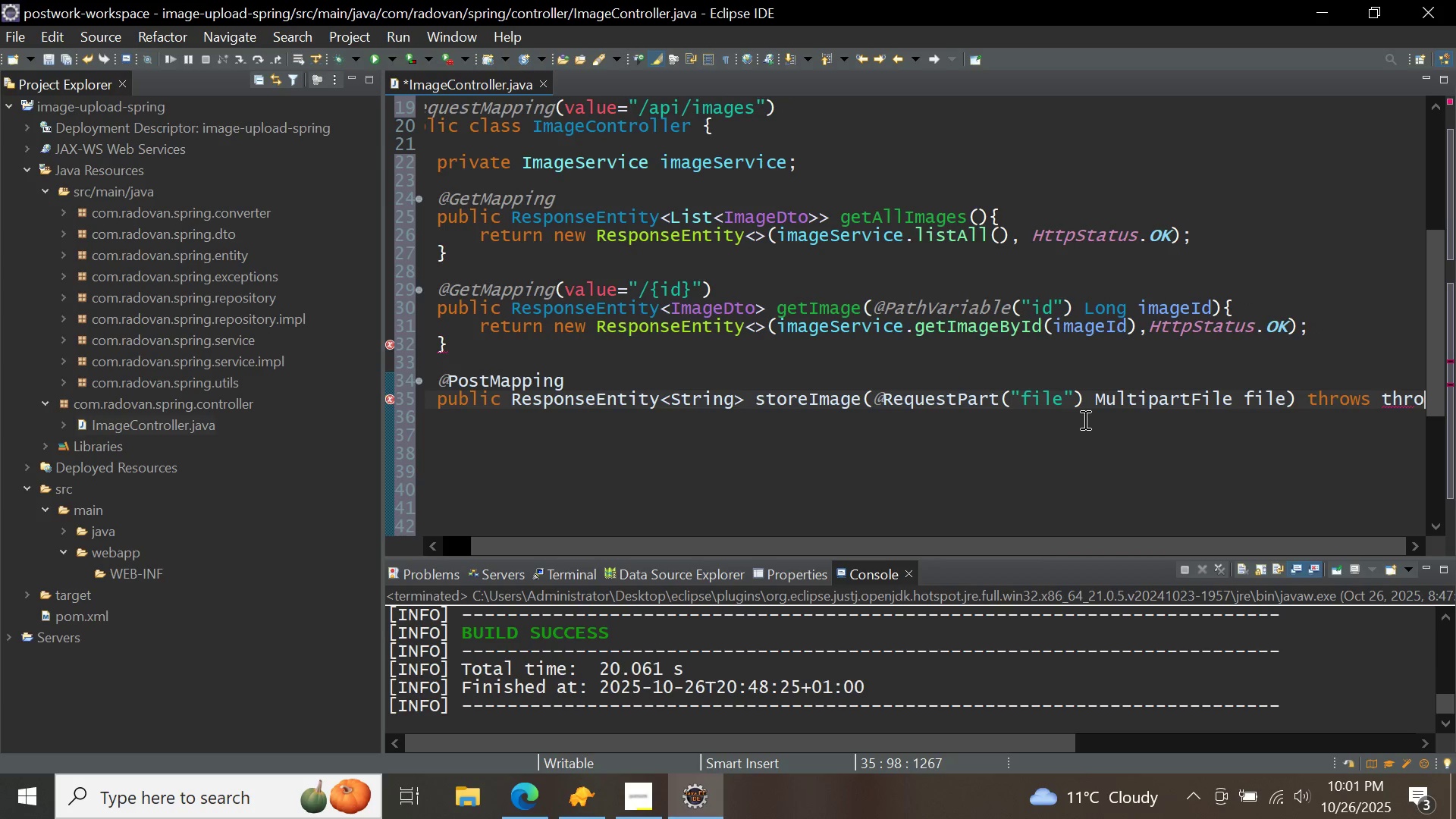 
key(Control+Space)
 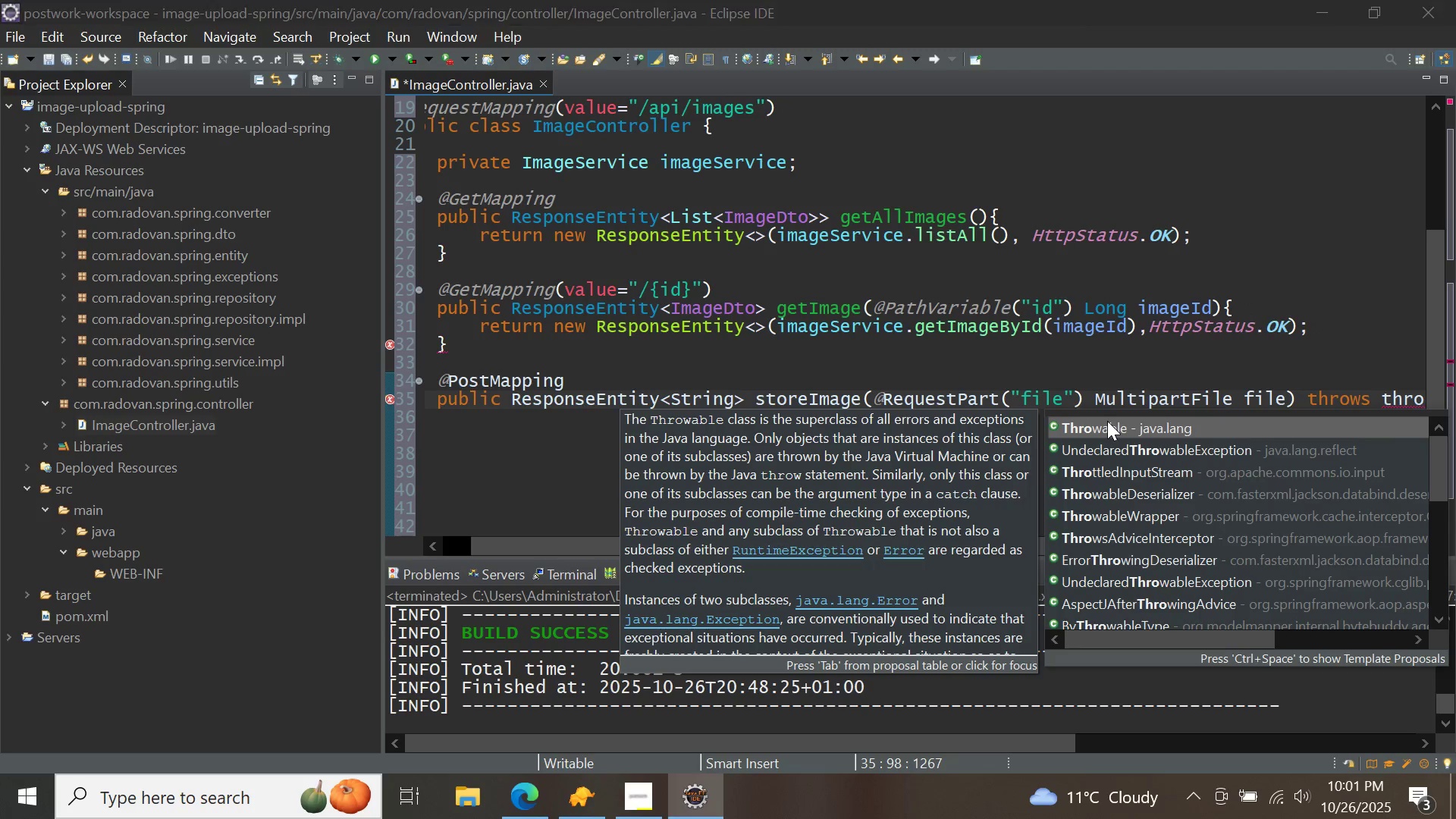 
double_click([1107, 421])
 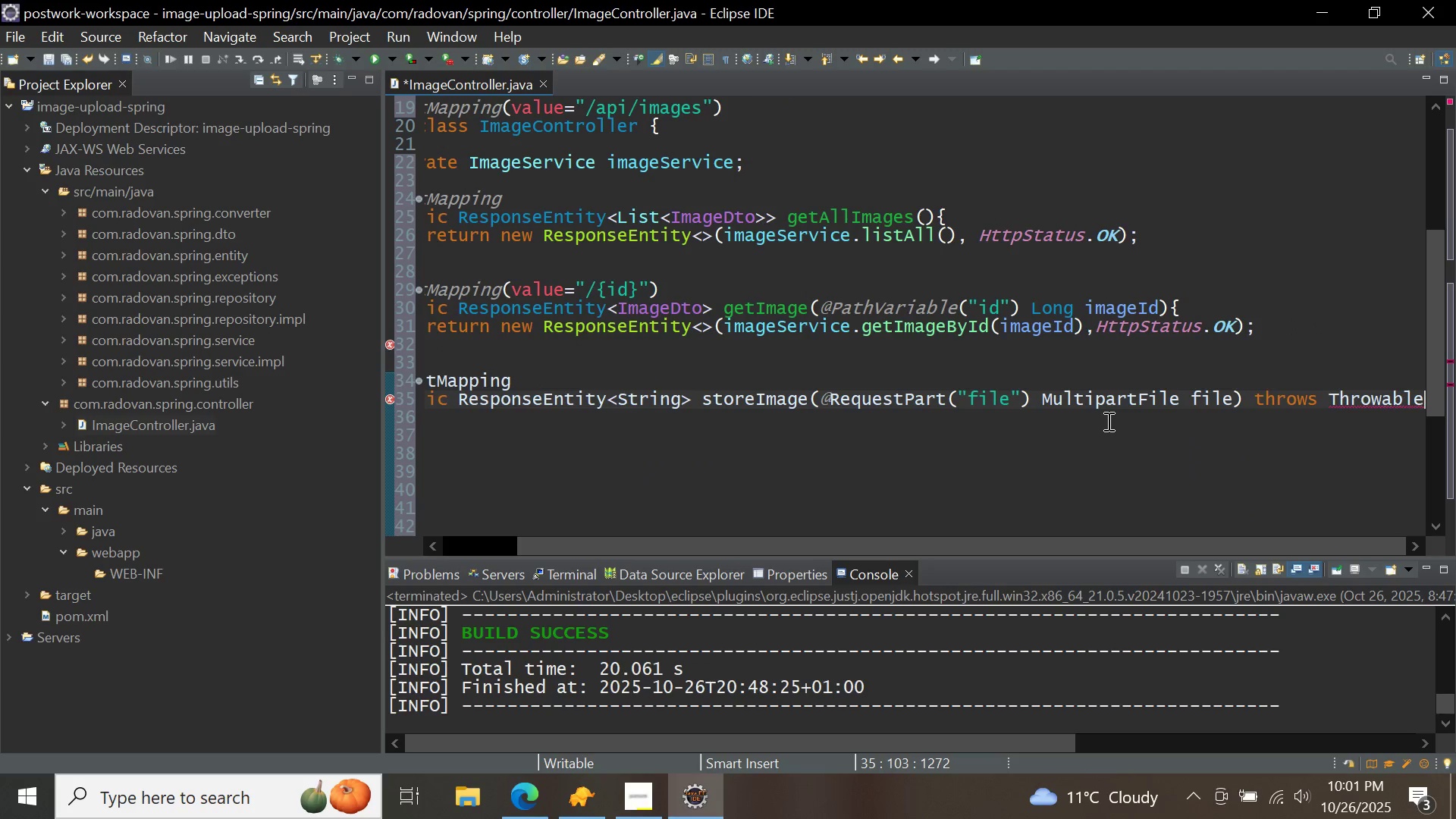 
key(Space)
 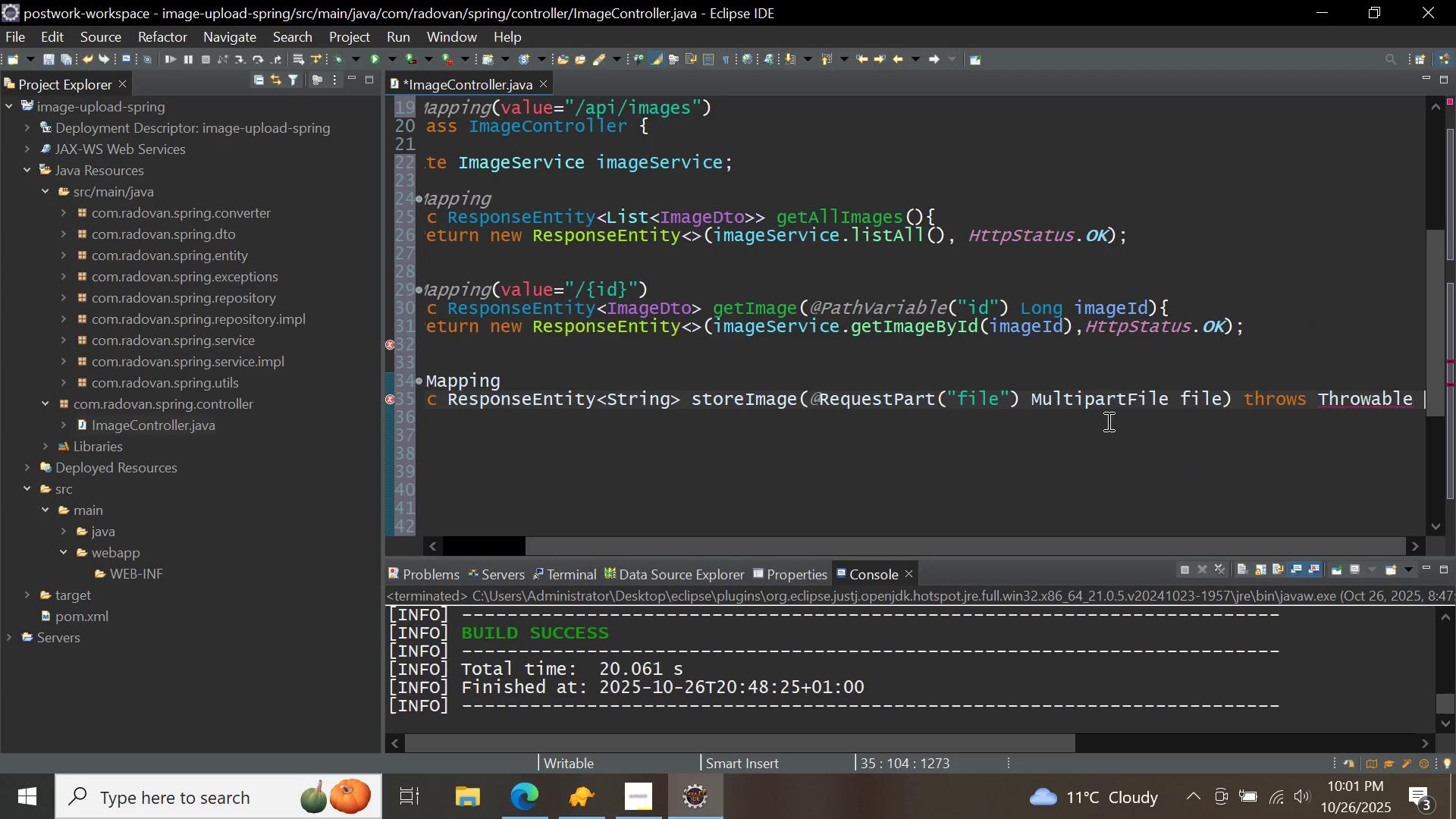 
key(Shift+BracketLeft)
 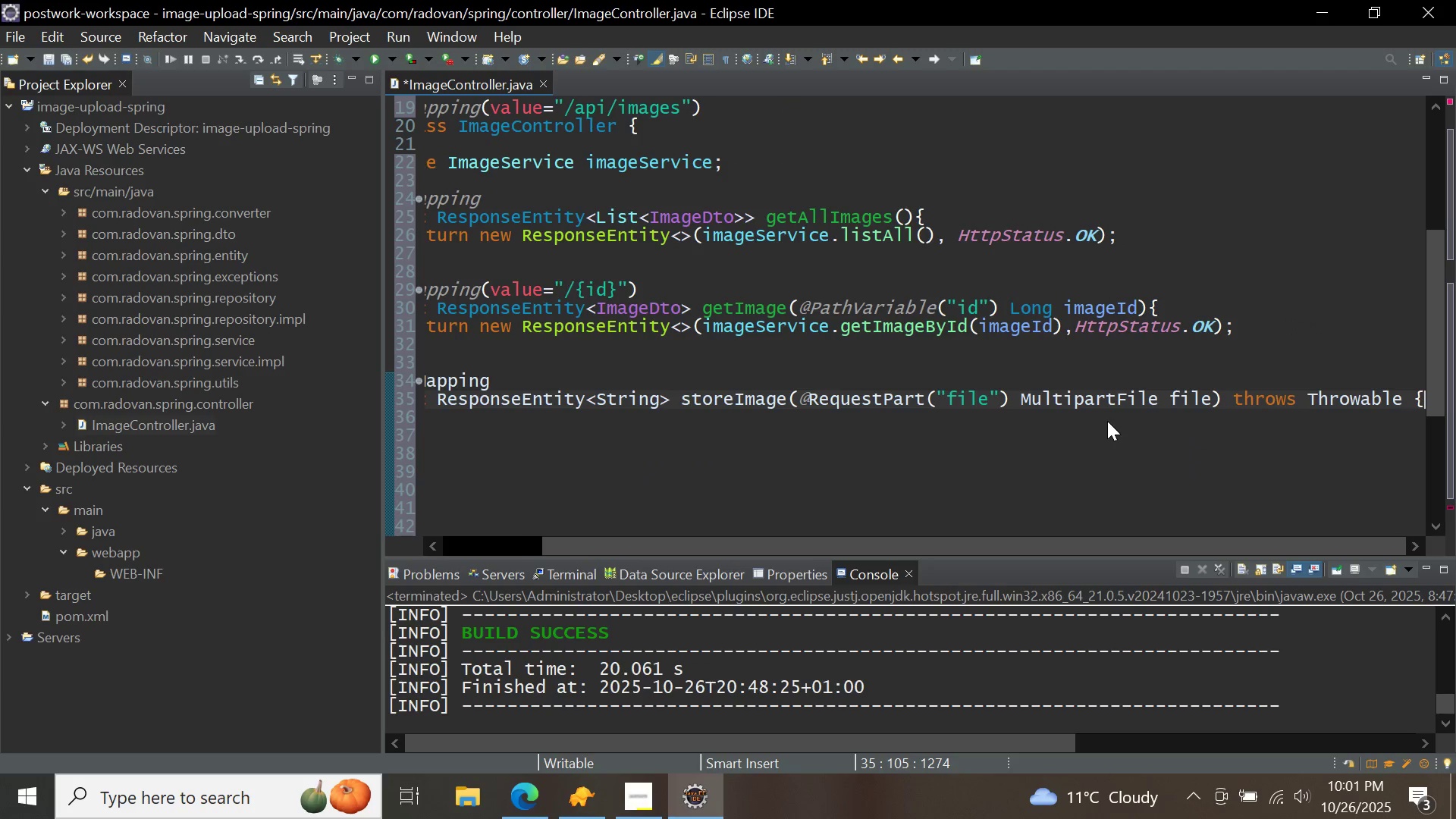 
key(Shift+BracketRight)
 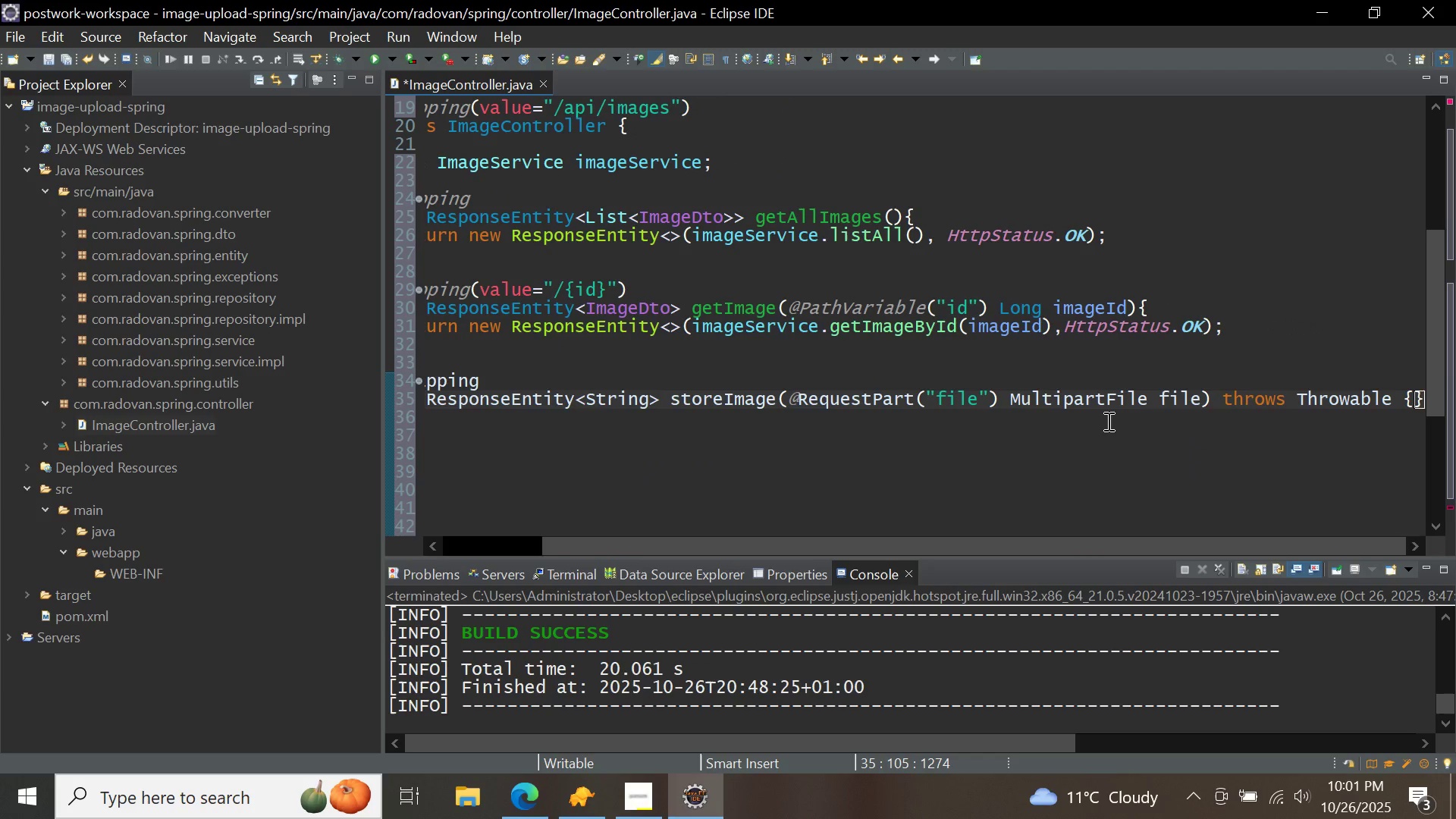 
key(ArrowLeft)
 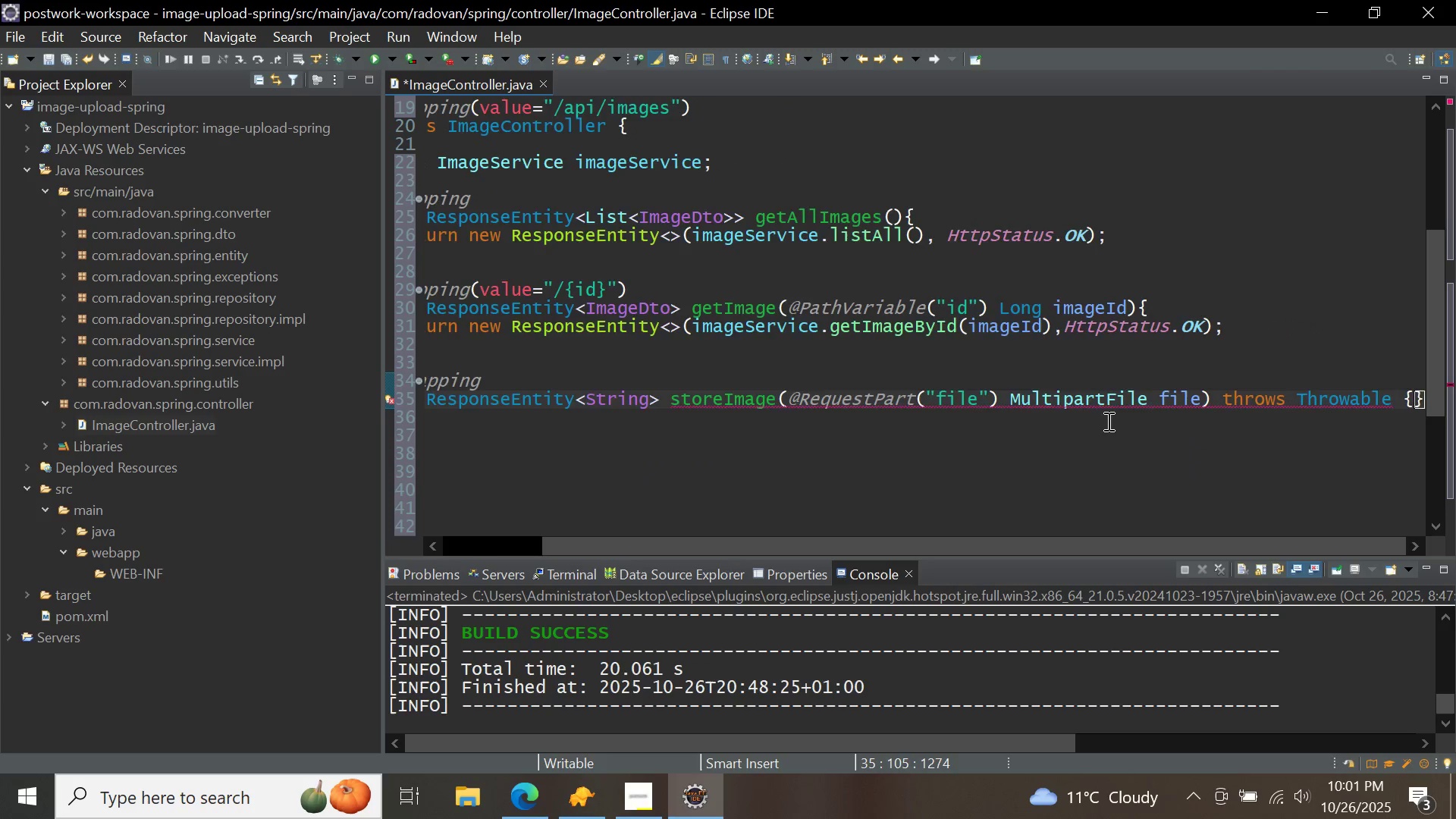 
key(Enter)
 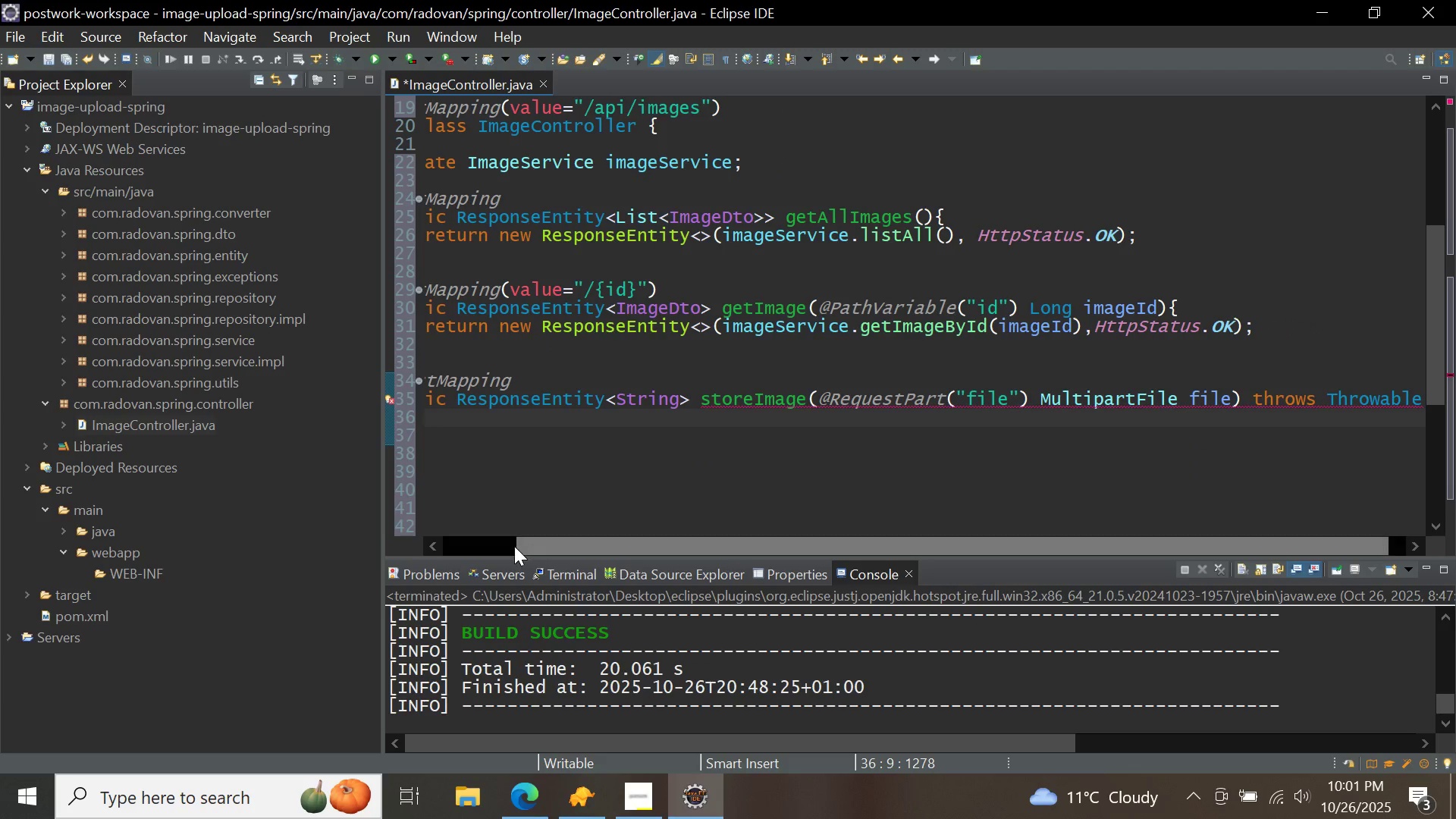 
left_click([507, 544])
 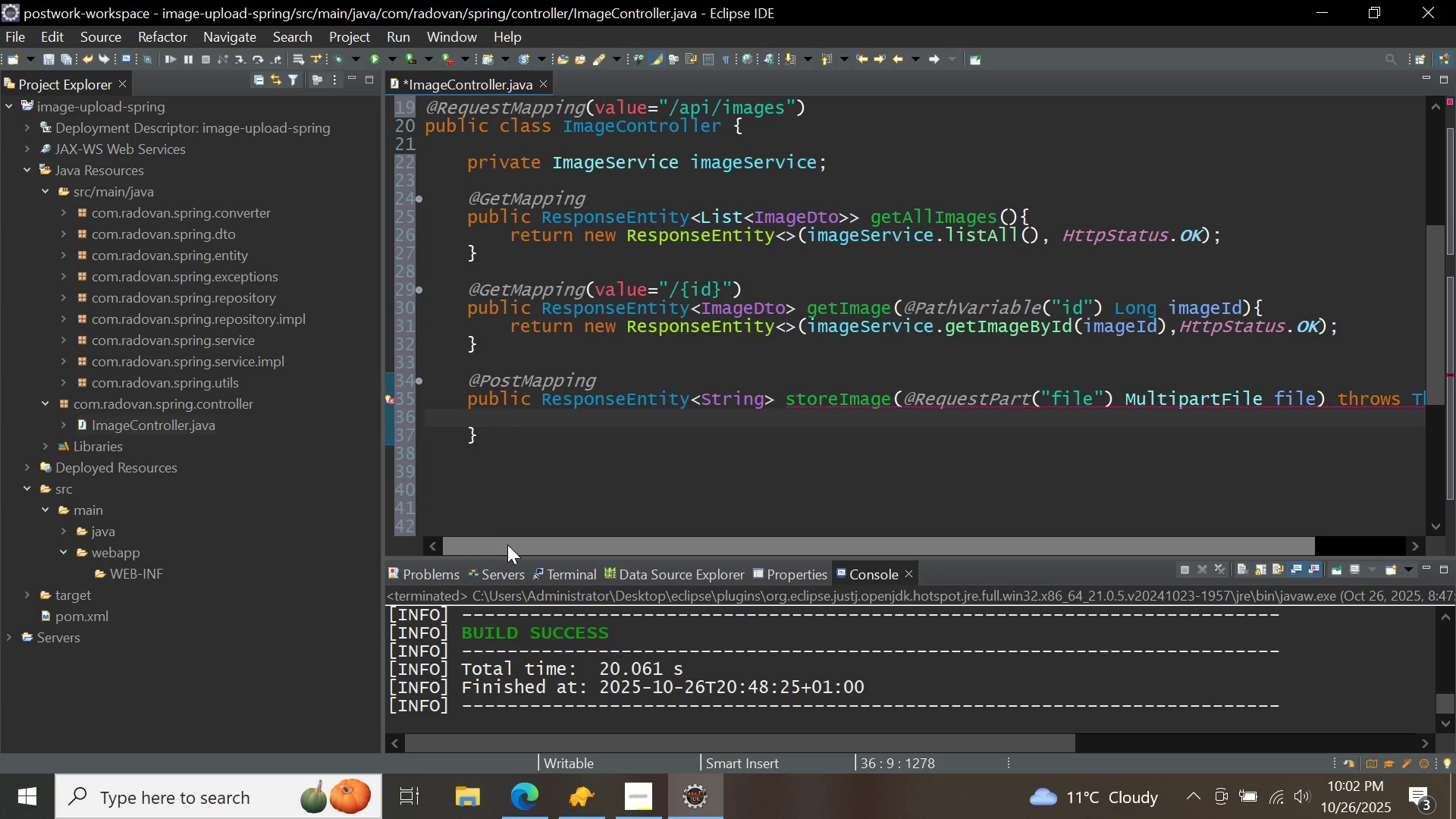 
wait(6.34)
 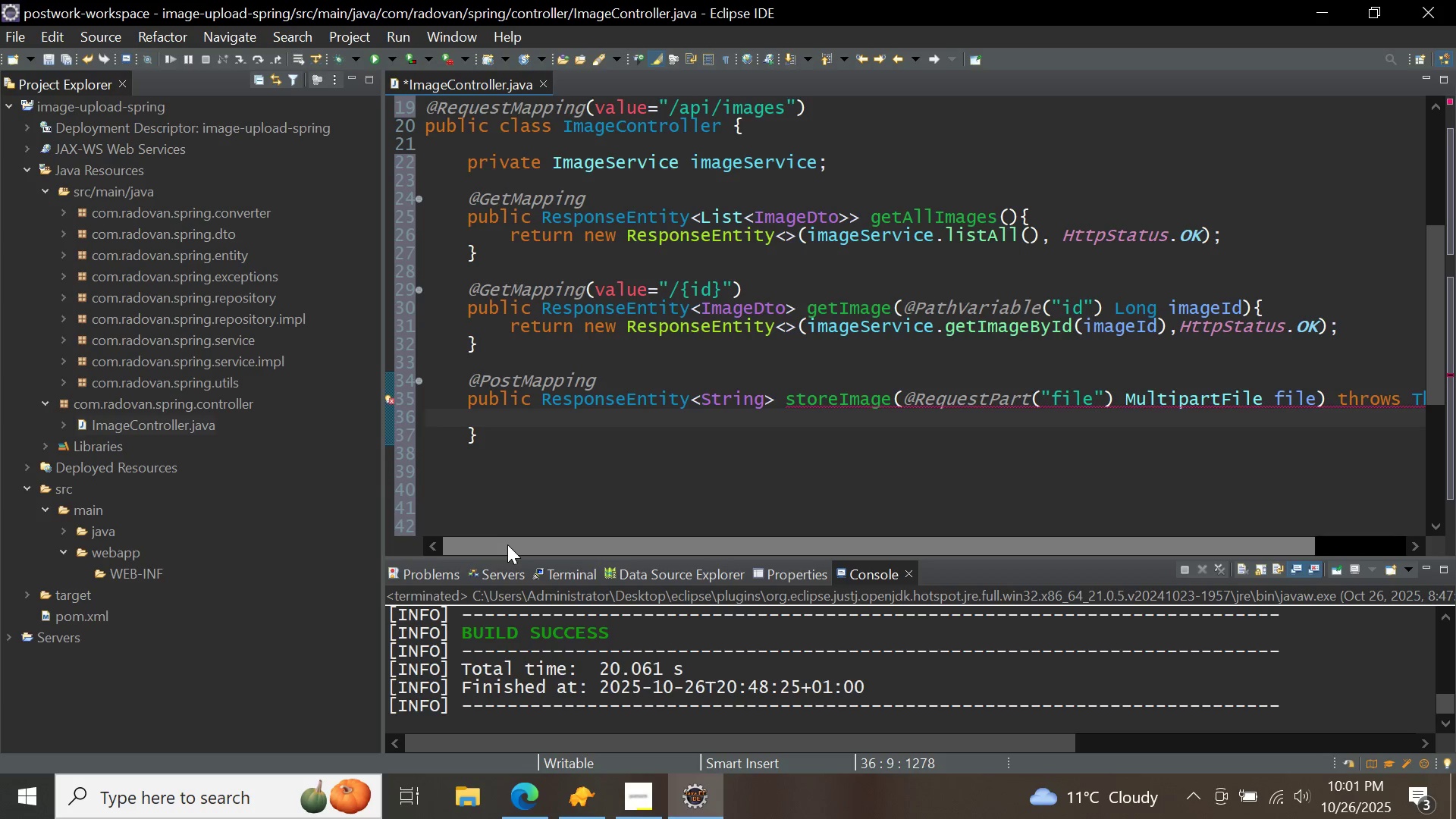 
type(imag)
 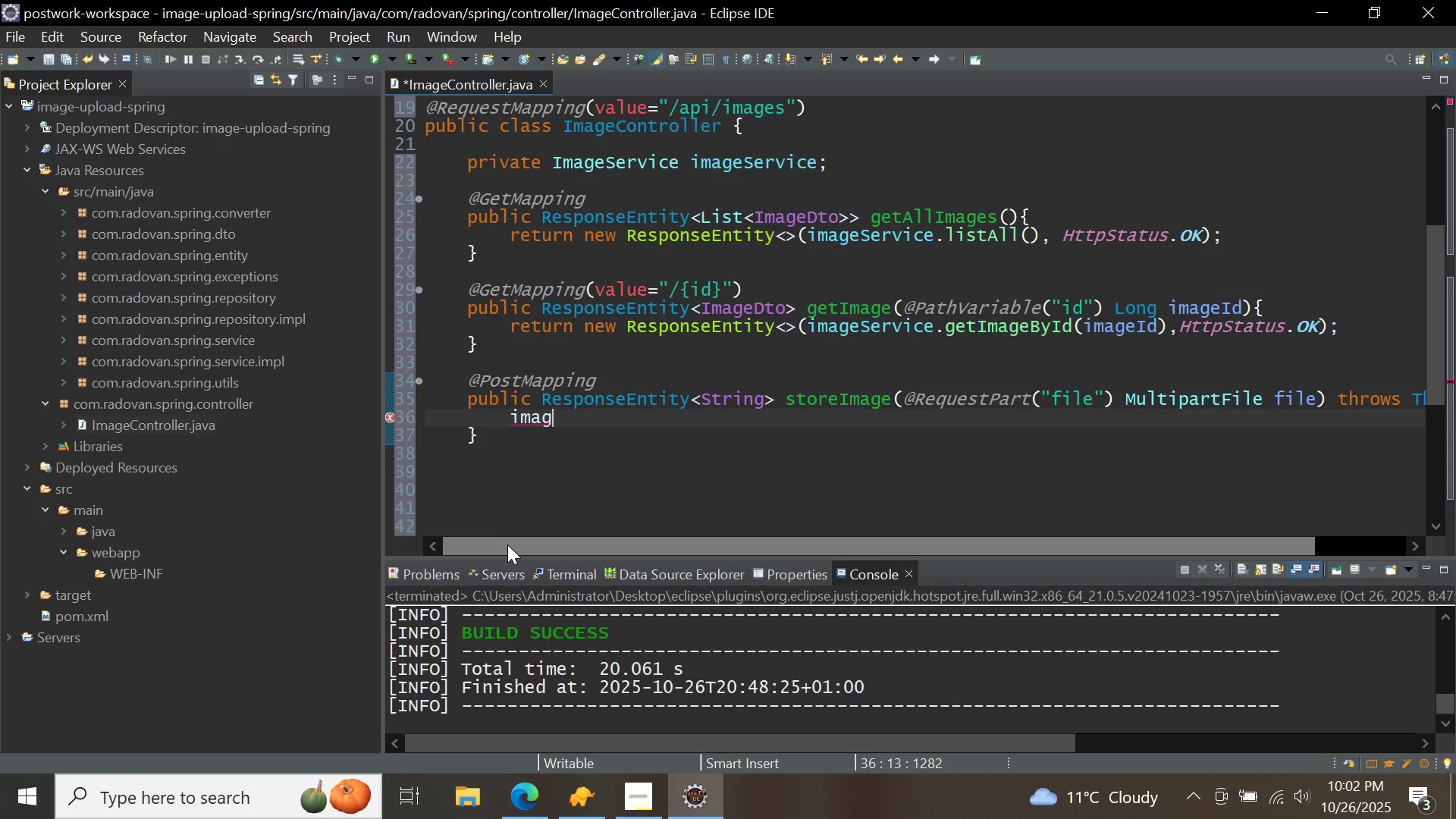 
key(Control+ControlLeft)
 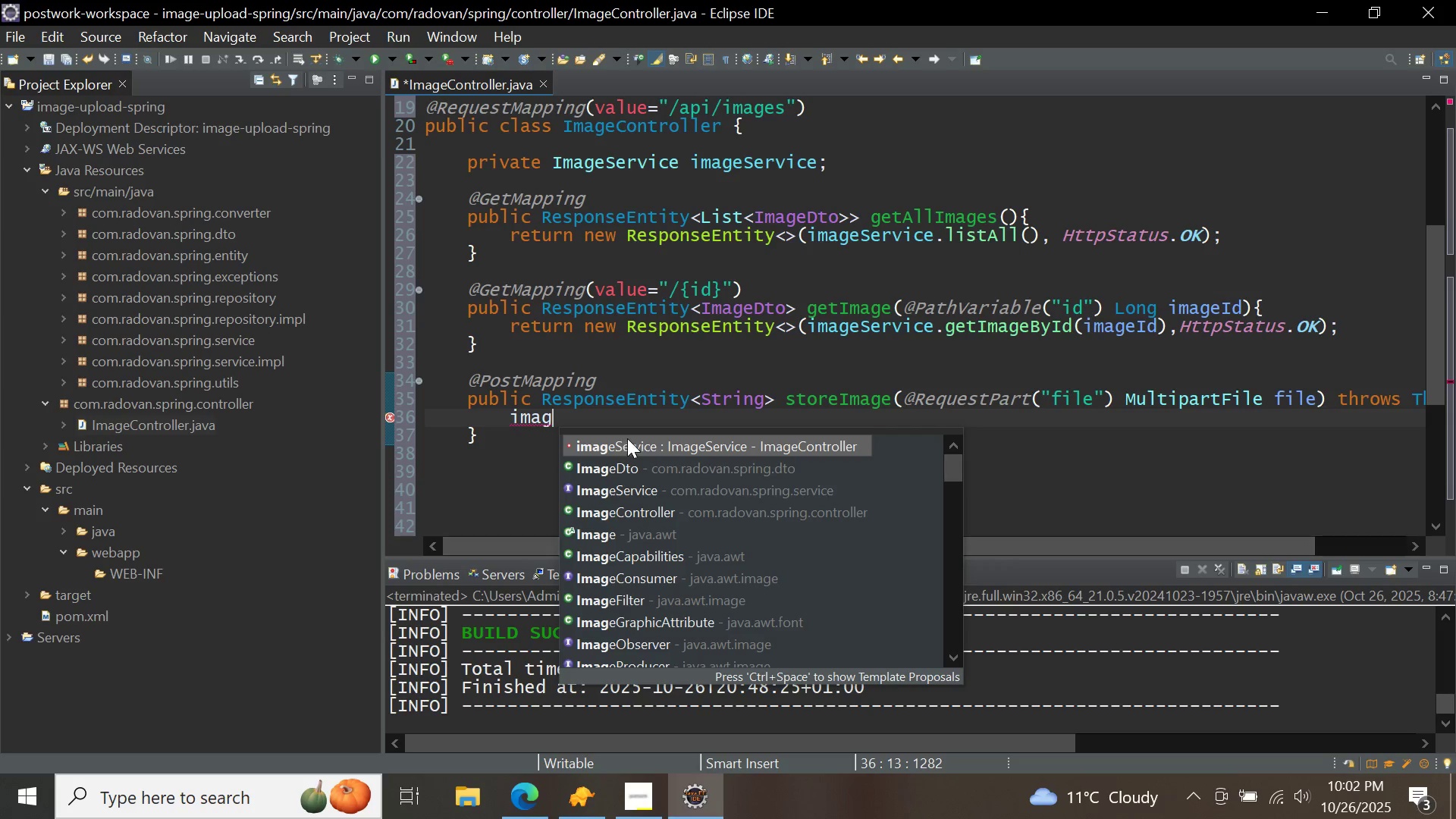 
key(Control+Space)
 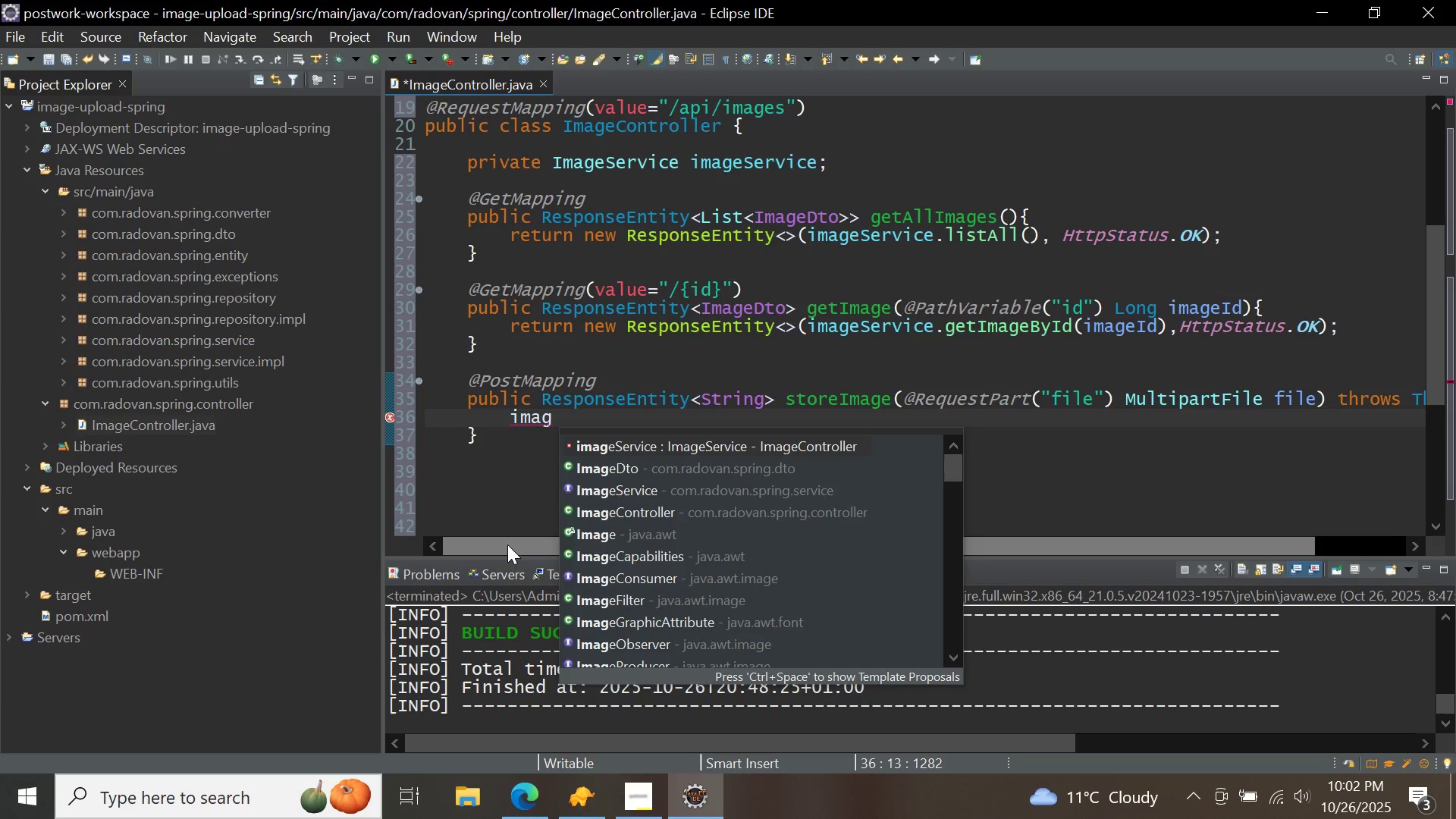 
double_click([626, 438])
 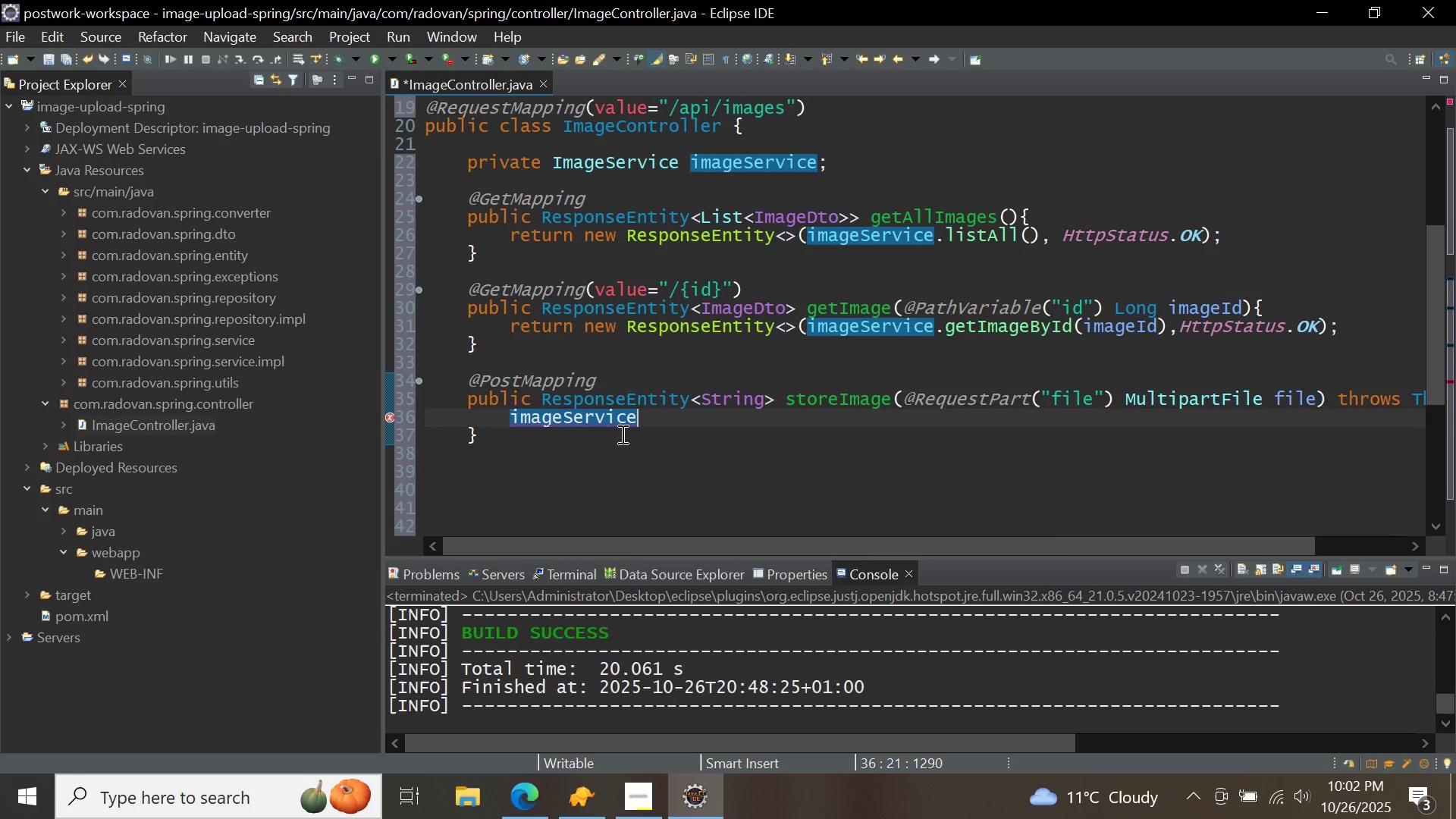 
key(Period)
 